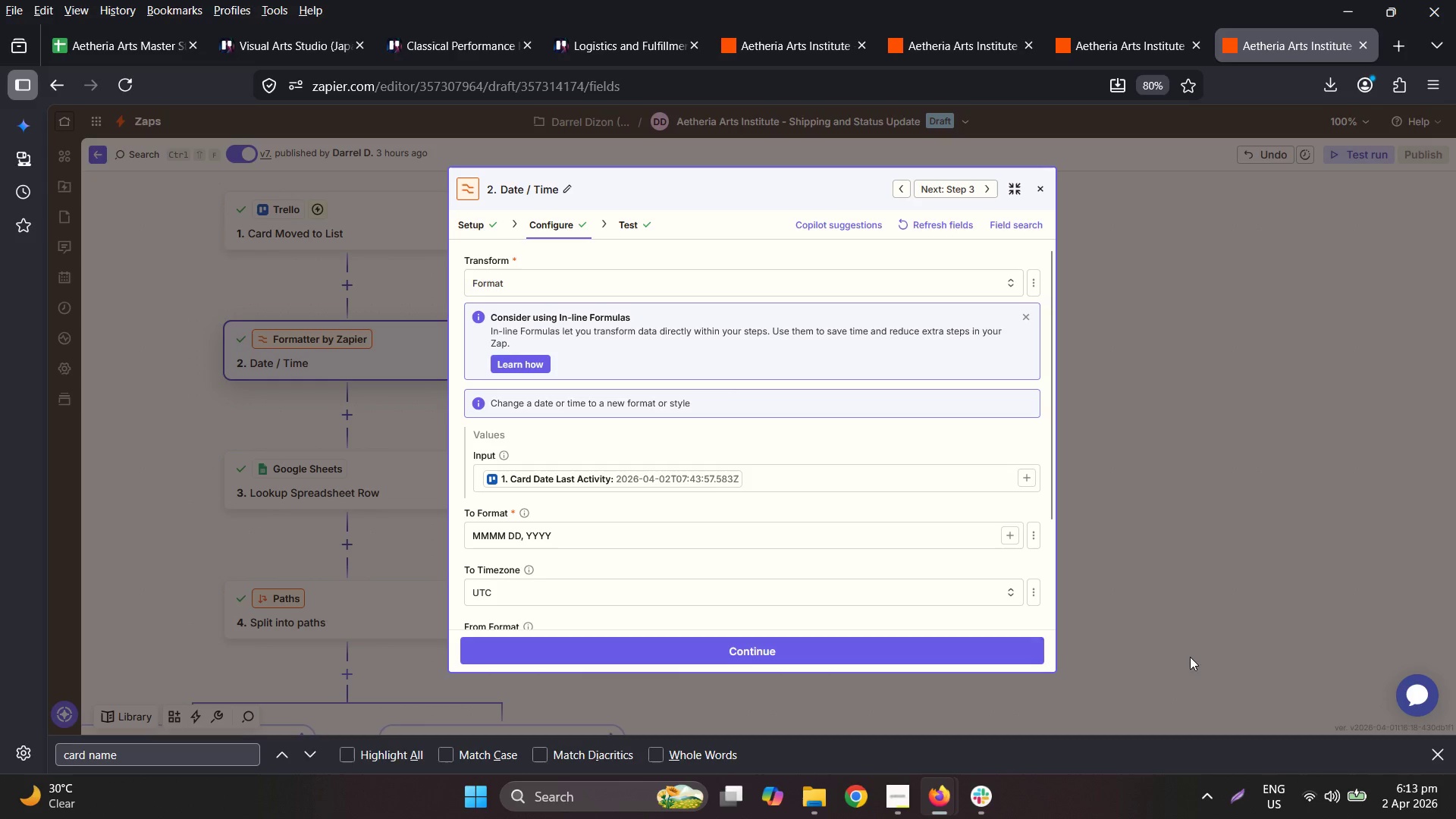 
scroll: coordinate [949, 431], scroll_direction: none, amount: 0.0
 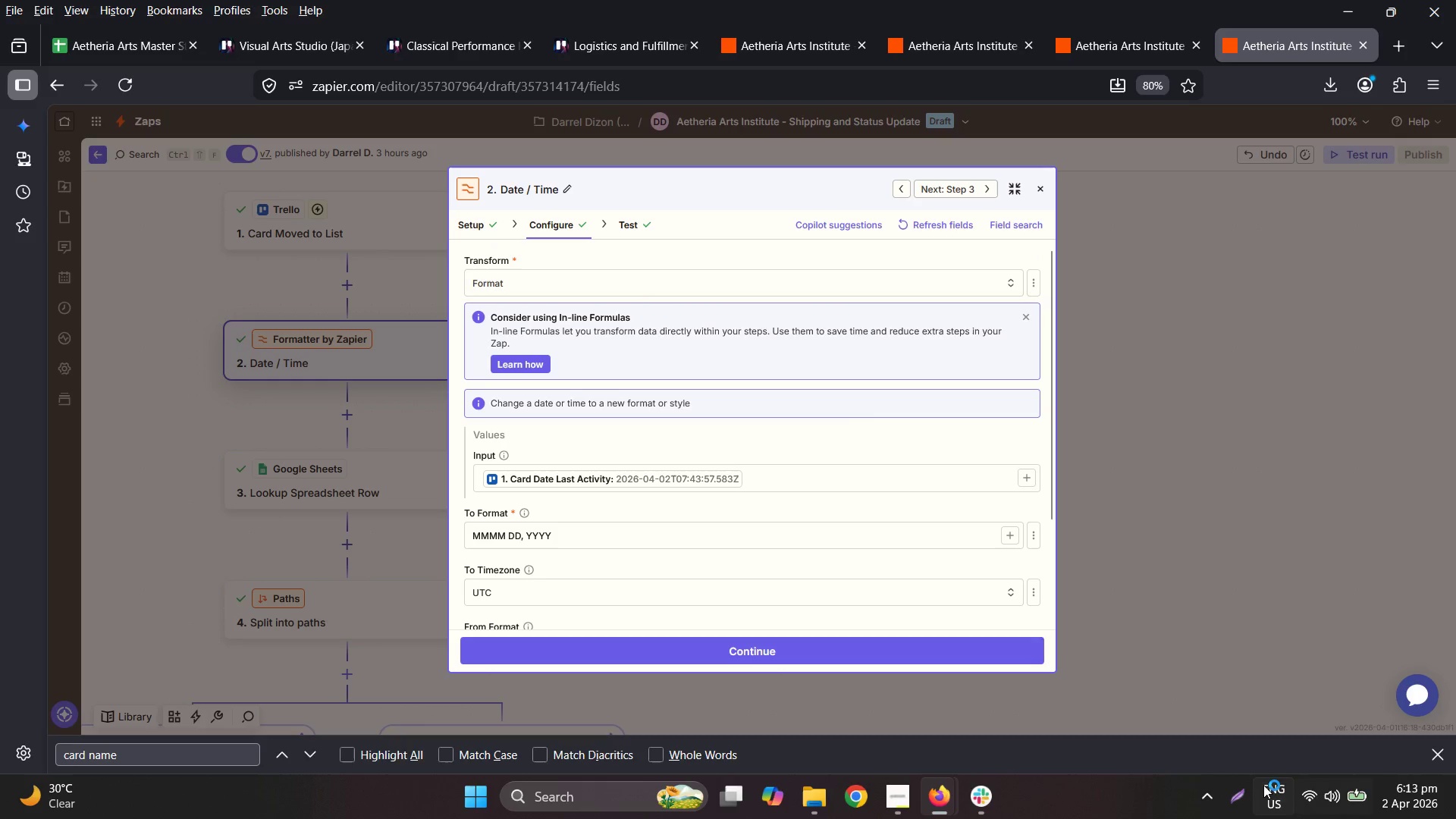 
left_click([1247, 790])
 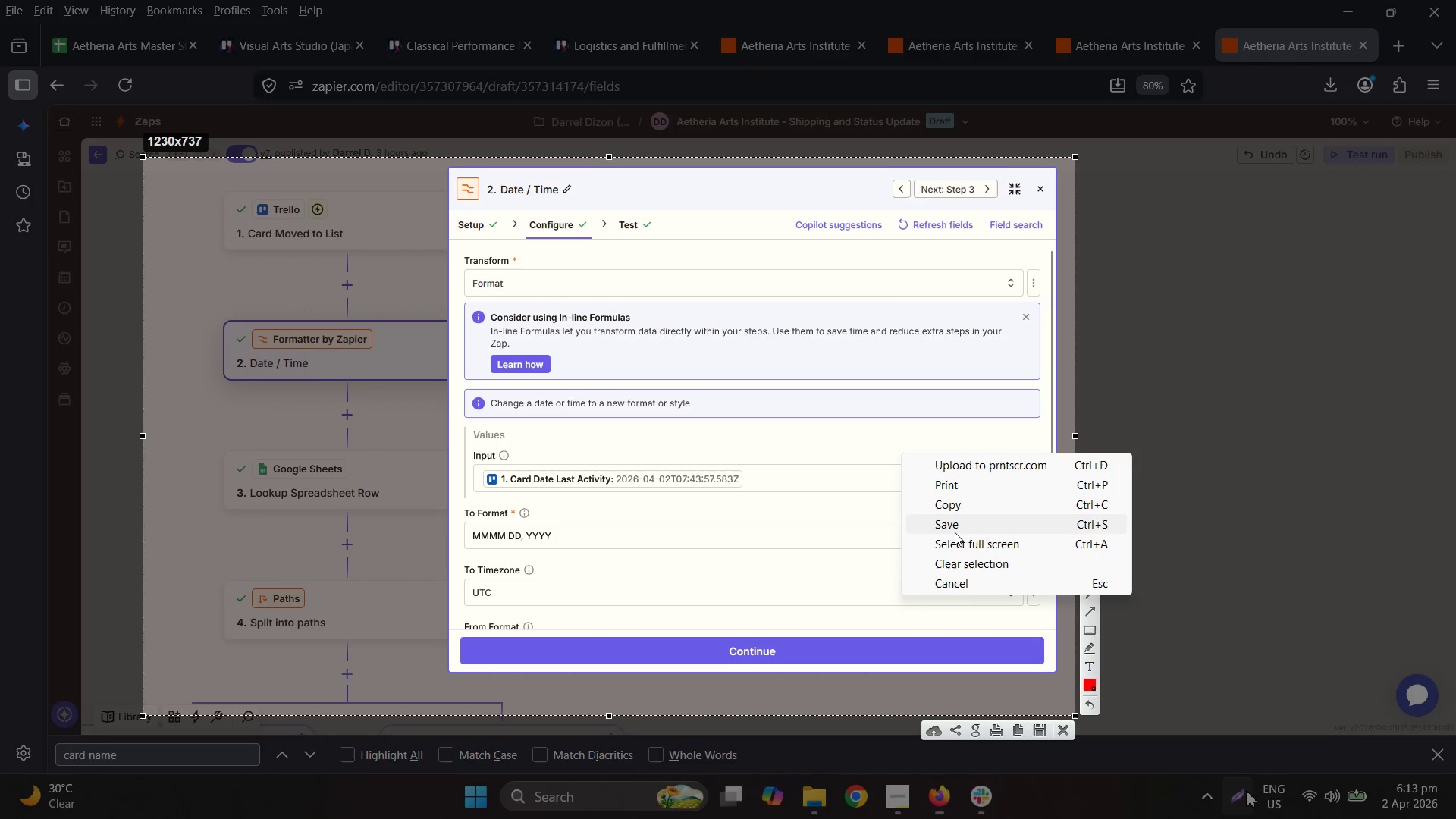 
key(Control+ControlLeft)
 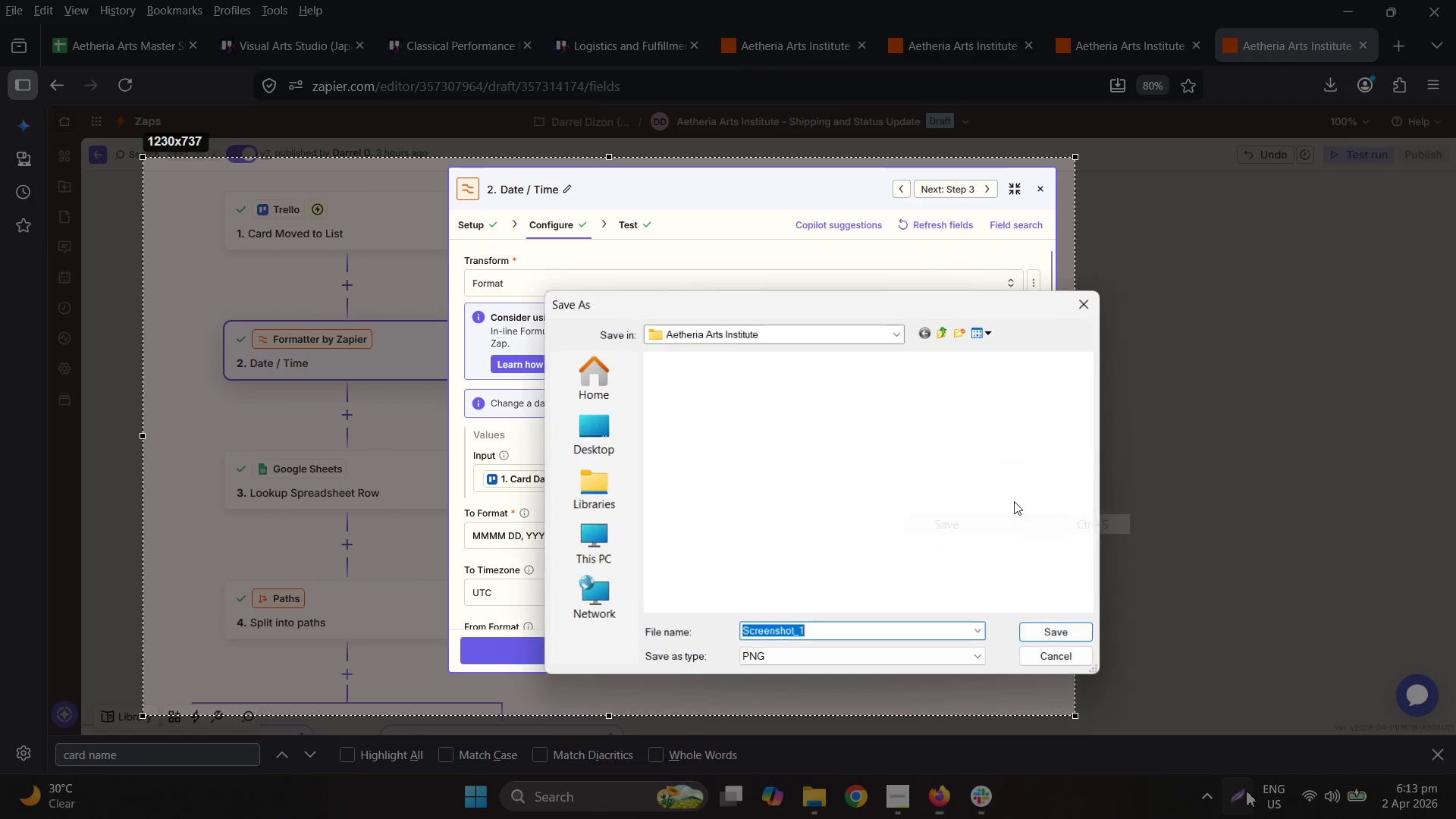 
key(Control+V)
 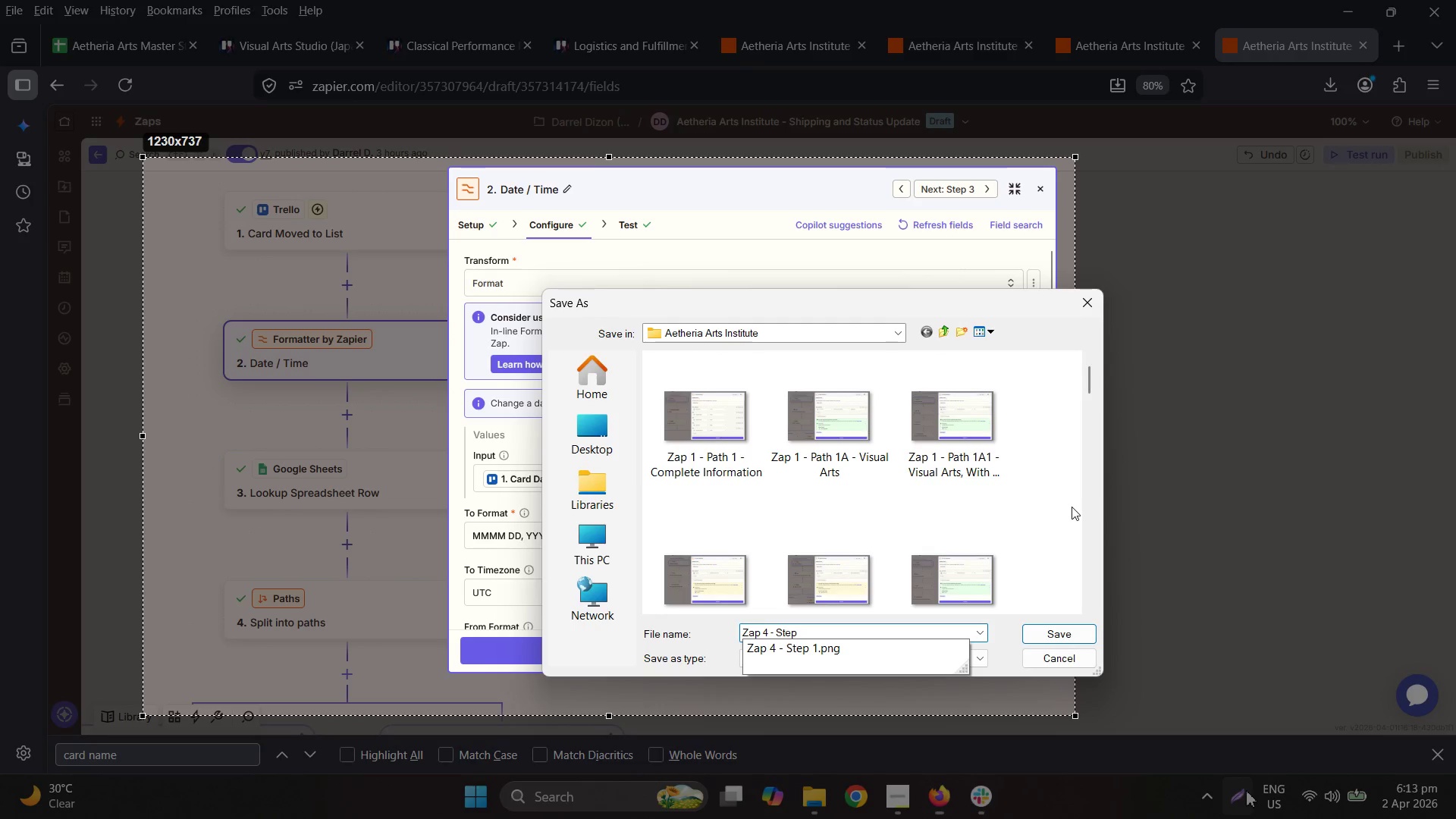 
key(Numpad2)
 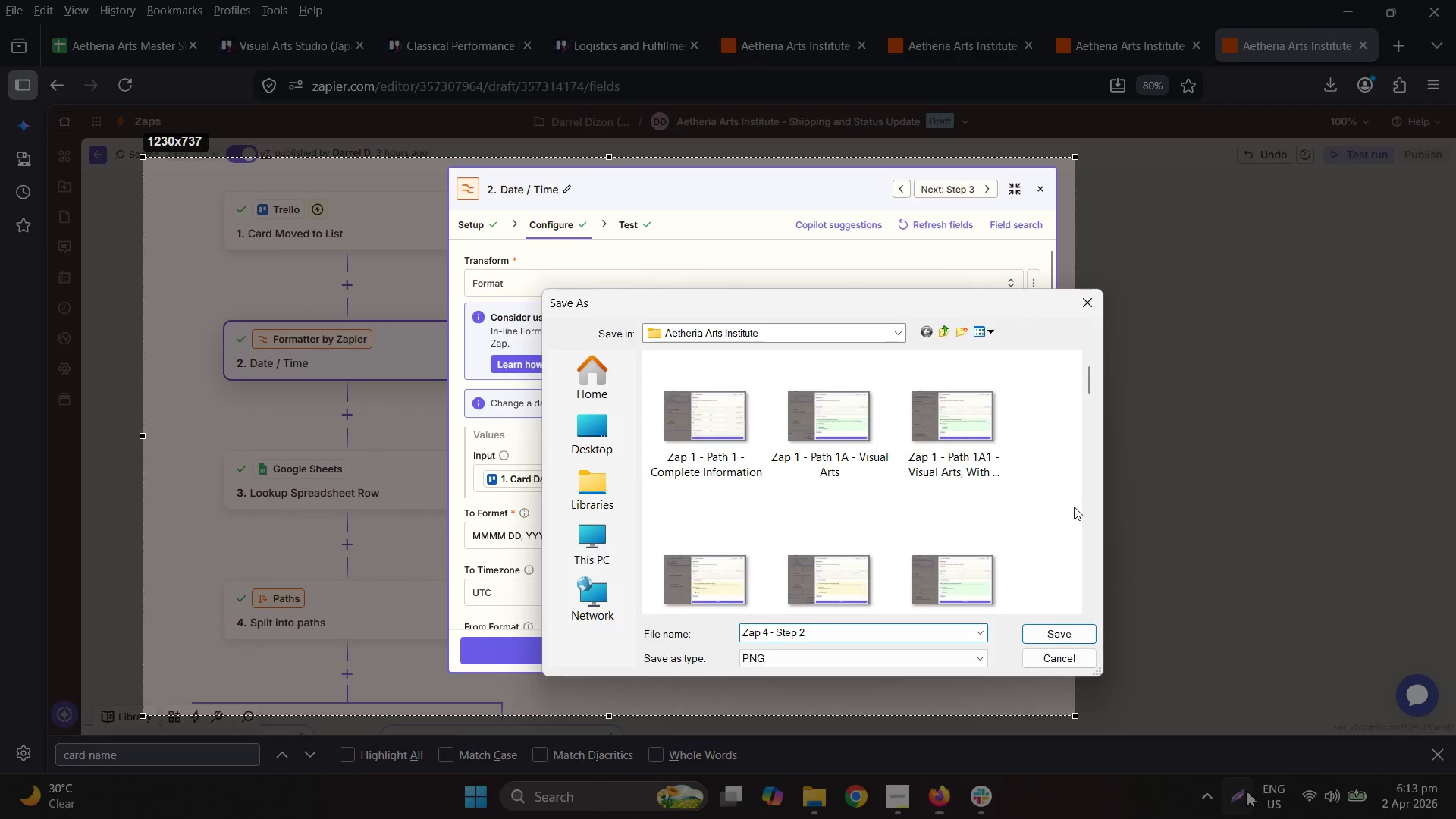 
key(NumpadEnter)
 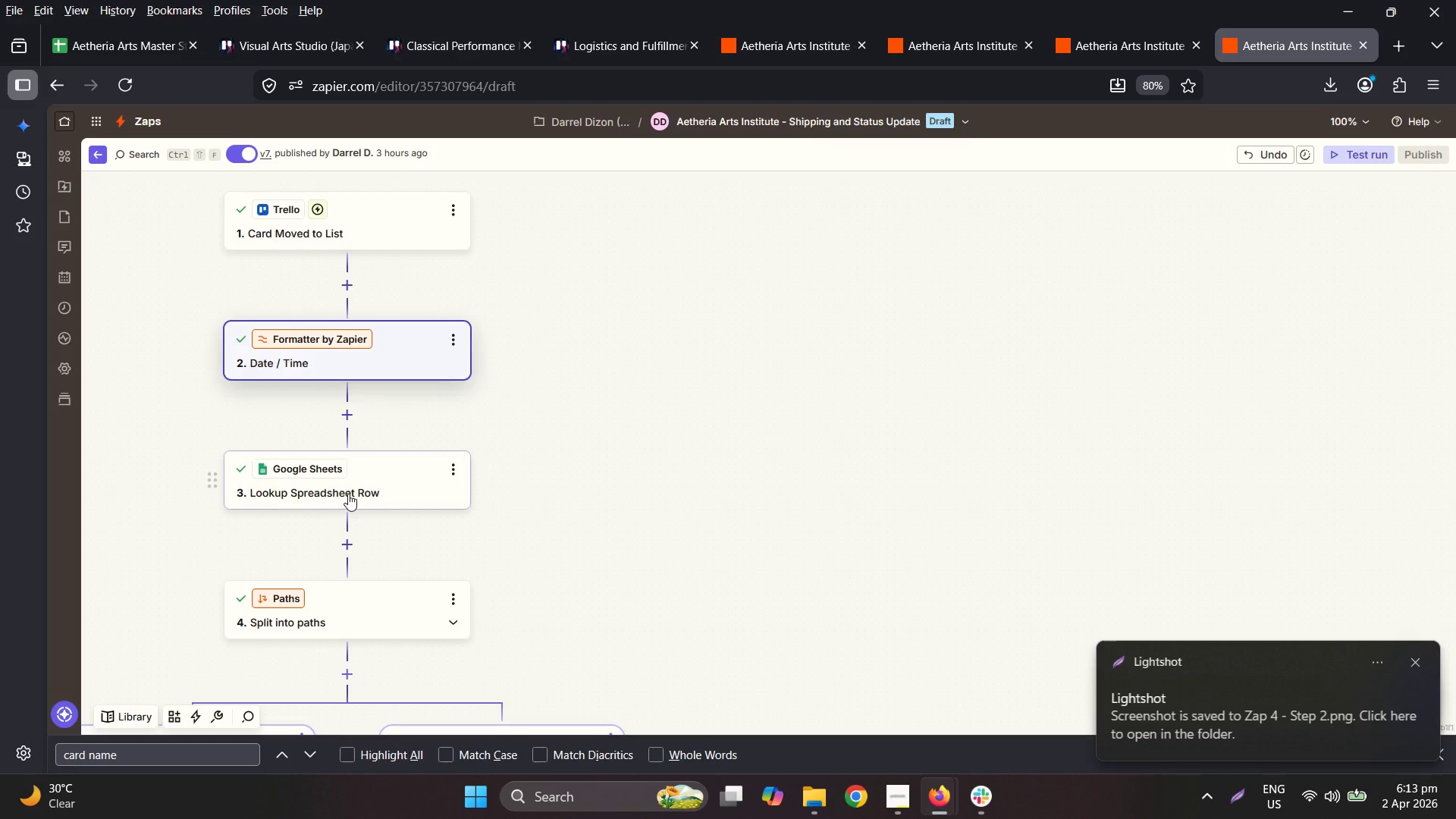 
triple_click([349, 494])
 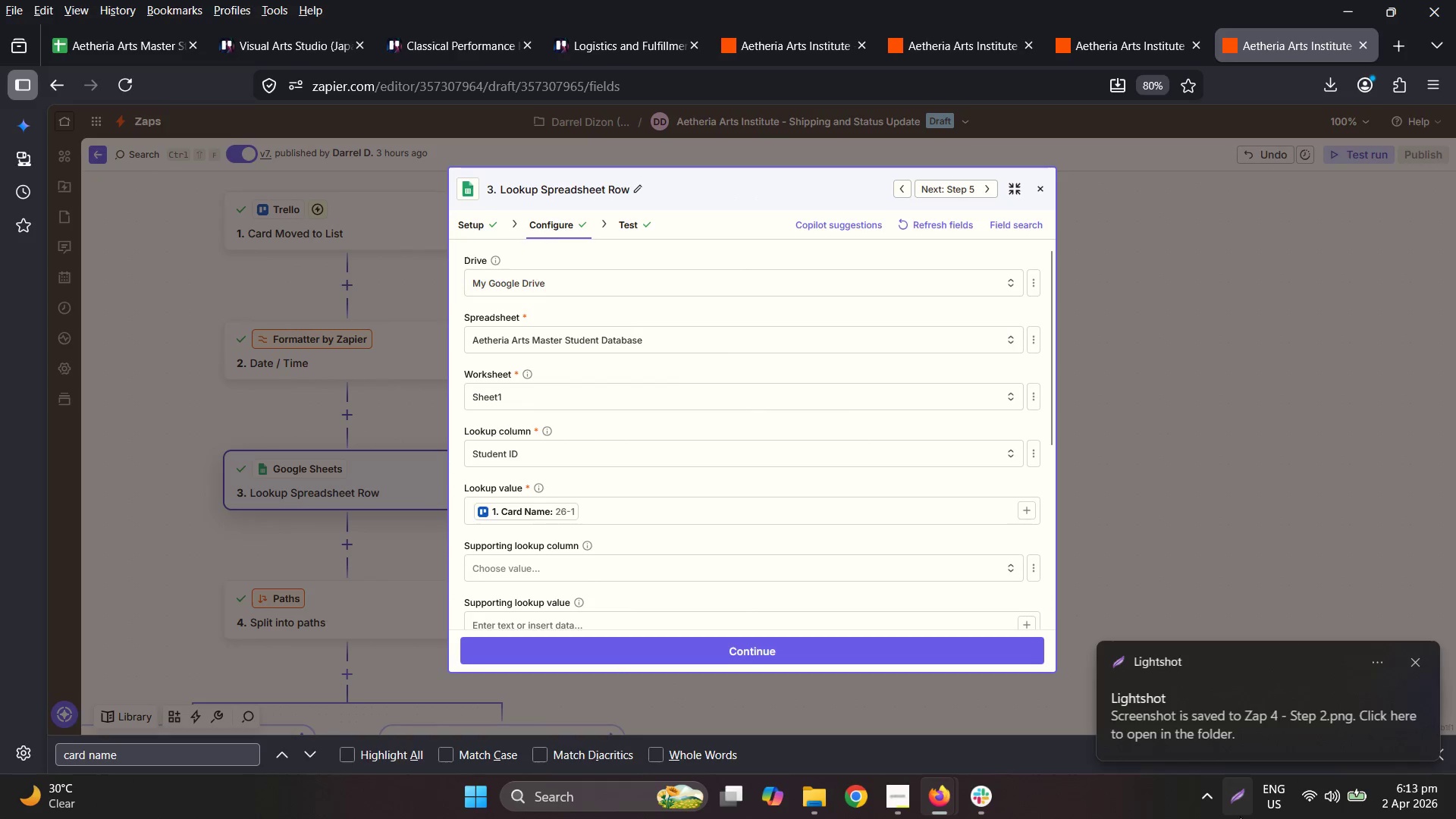 
left_click([1227, 799])
 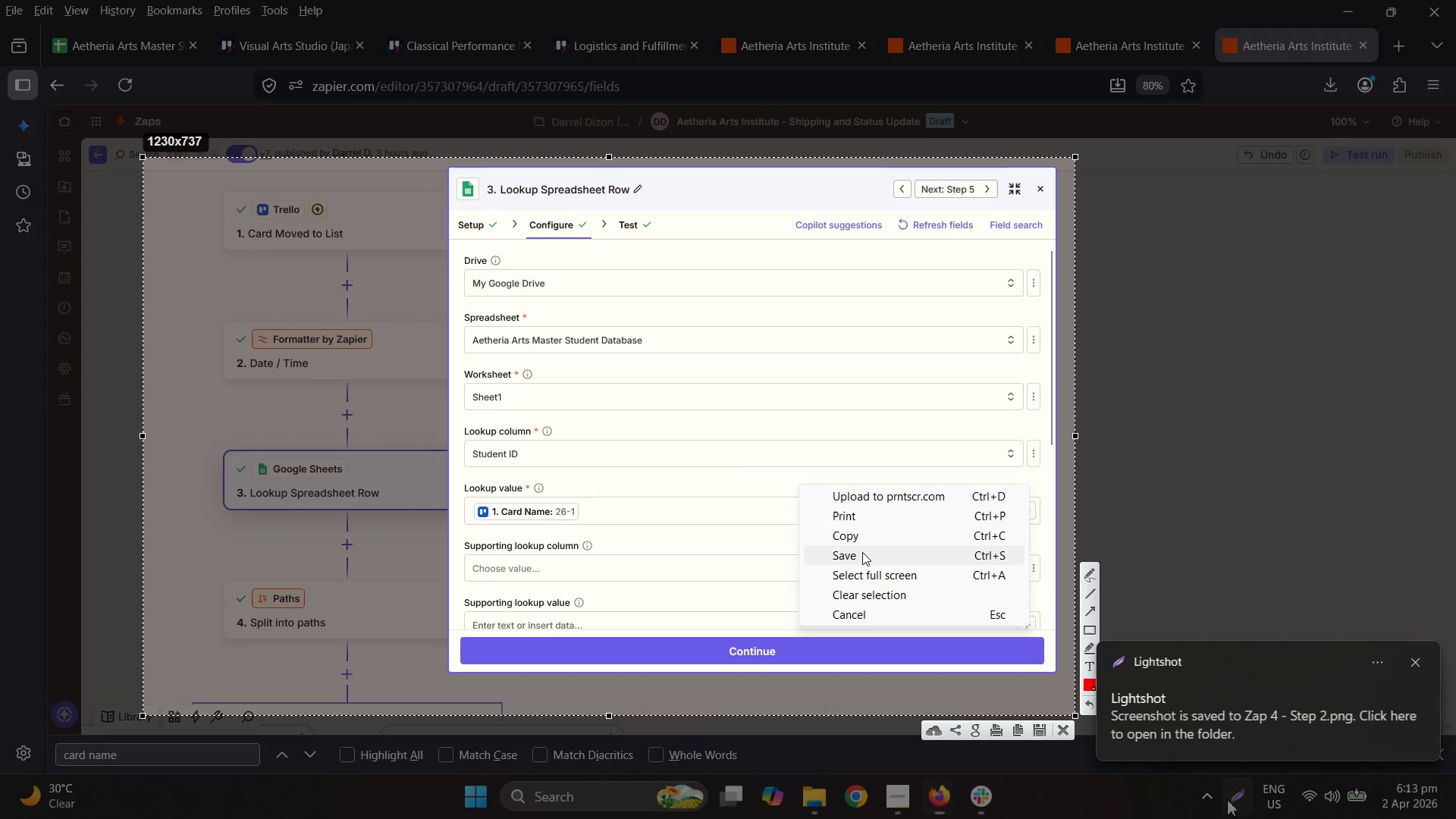 
key(Control+ControlLeft)
 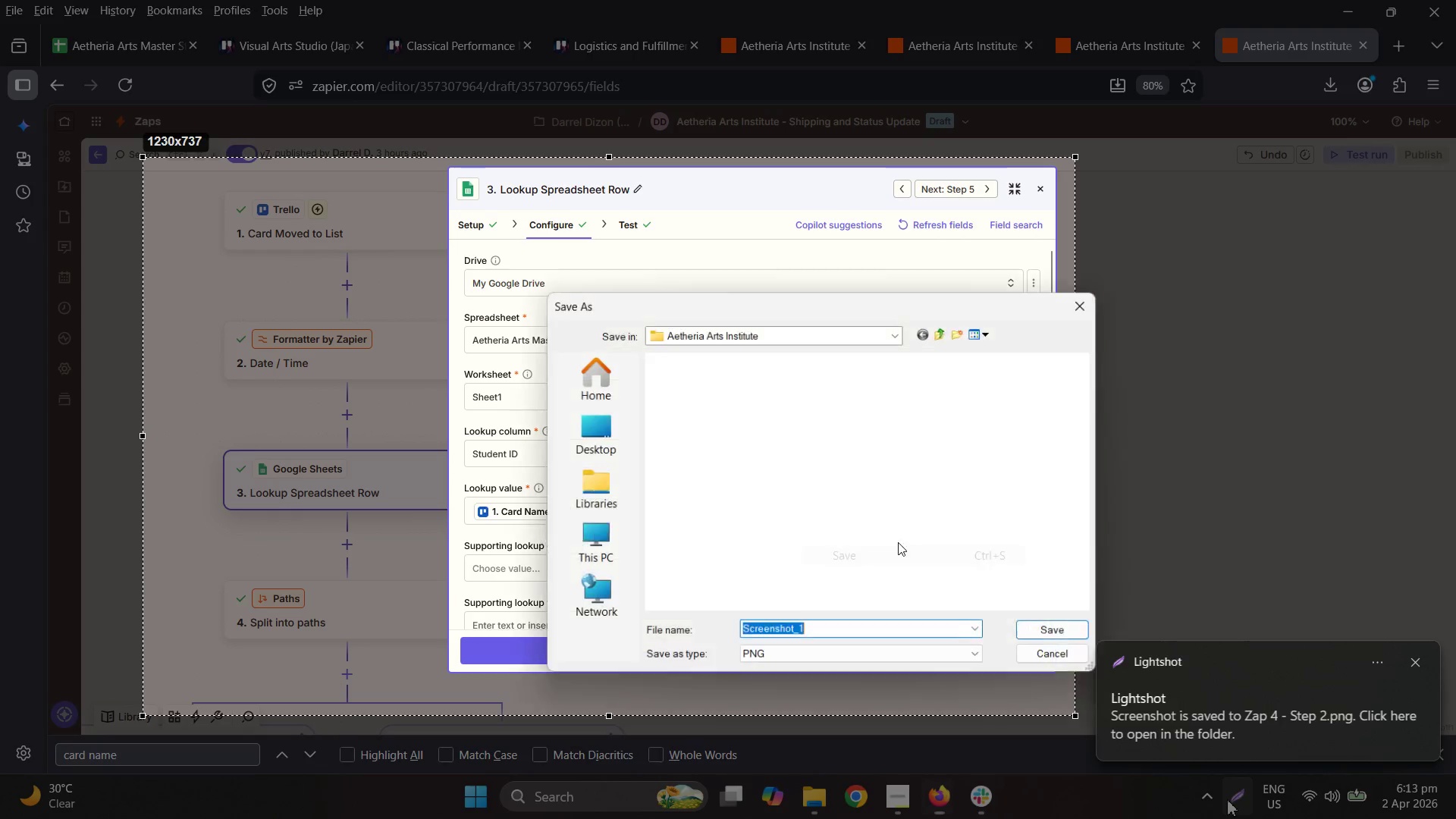 
key(Control+V)
 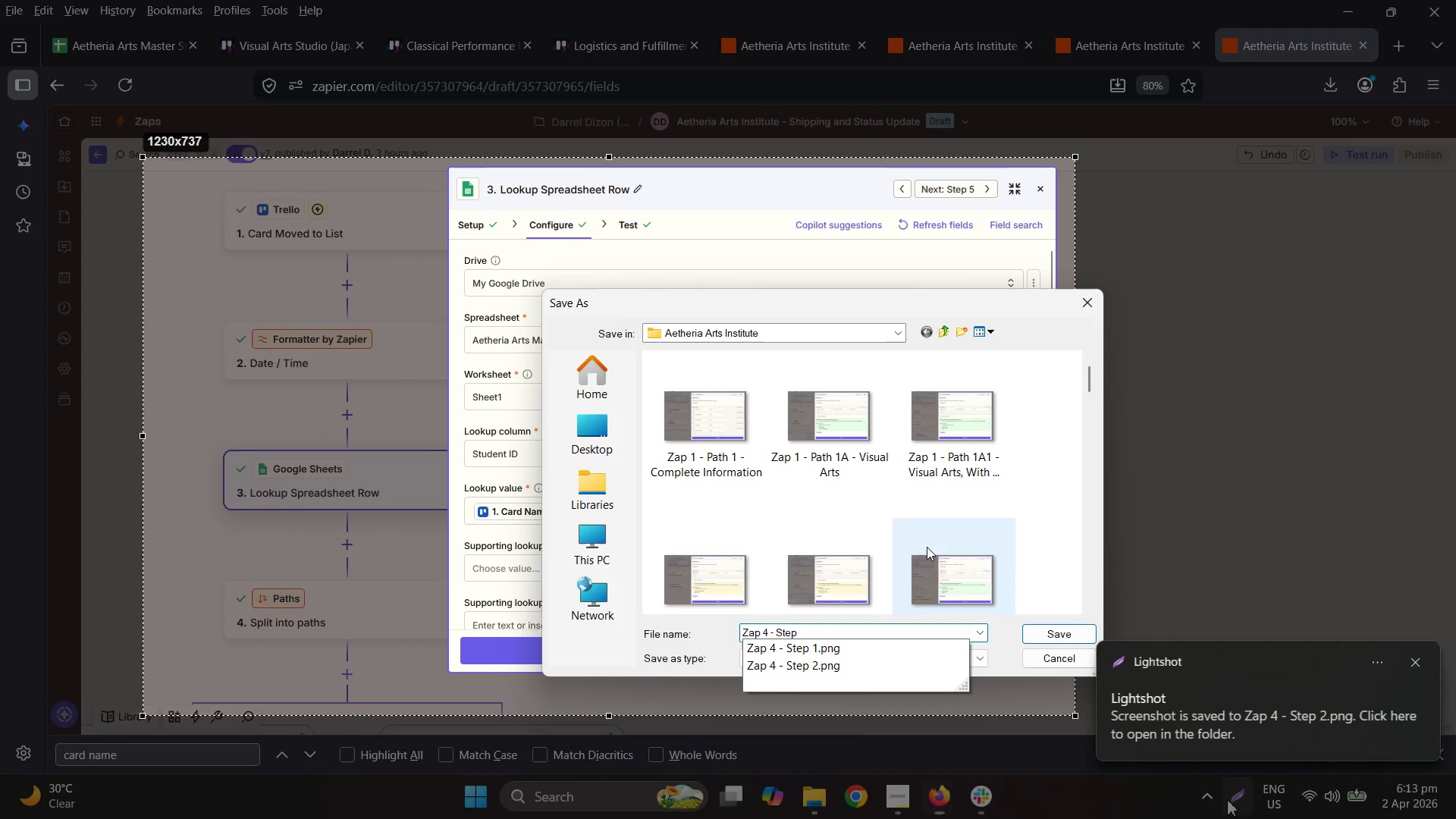 
key(Numpad3)
 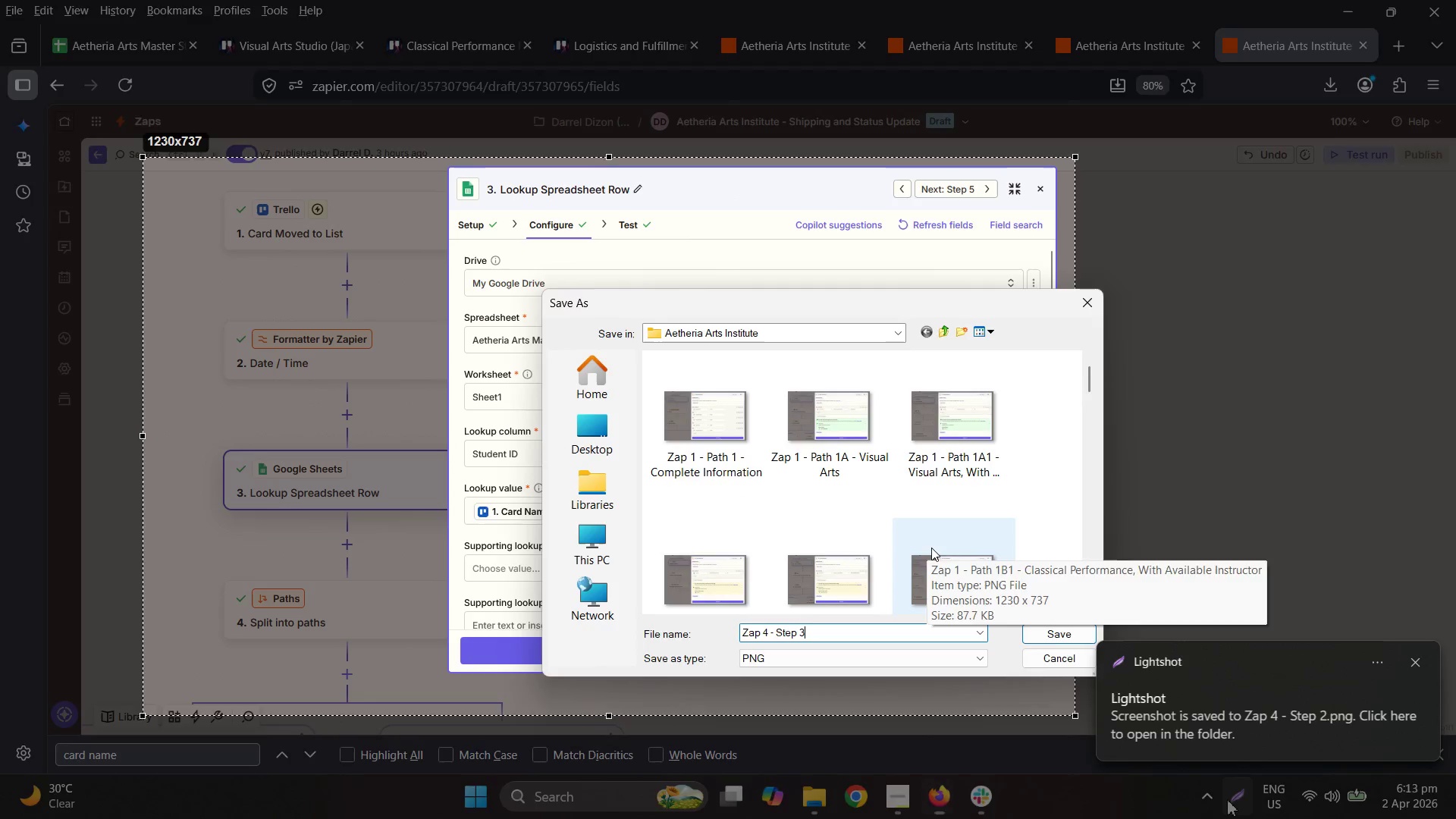 
key(NumpadEnter)
 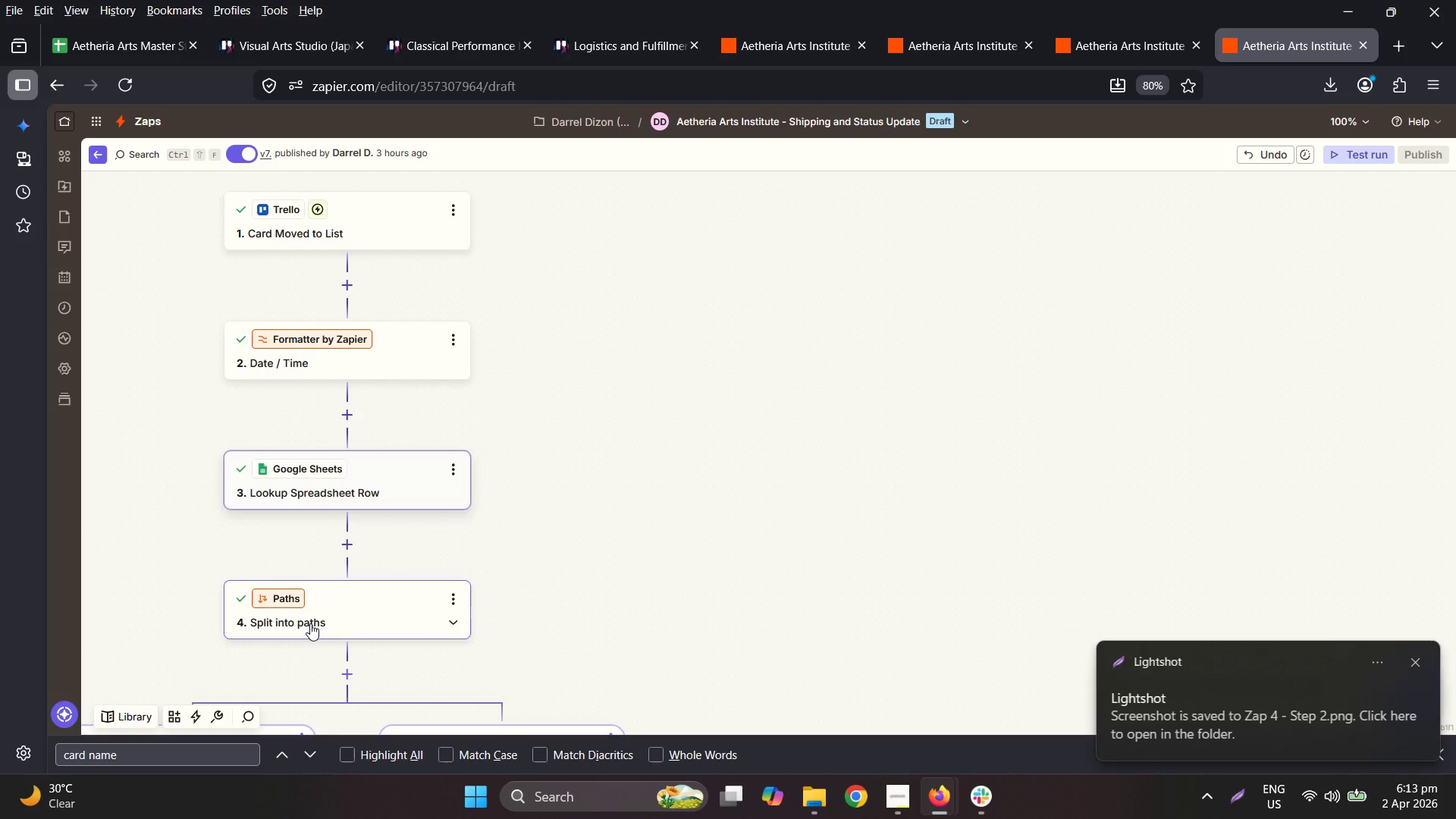 
triple_click([350, 610])
 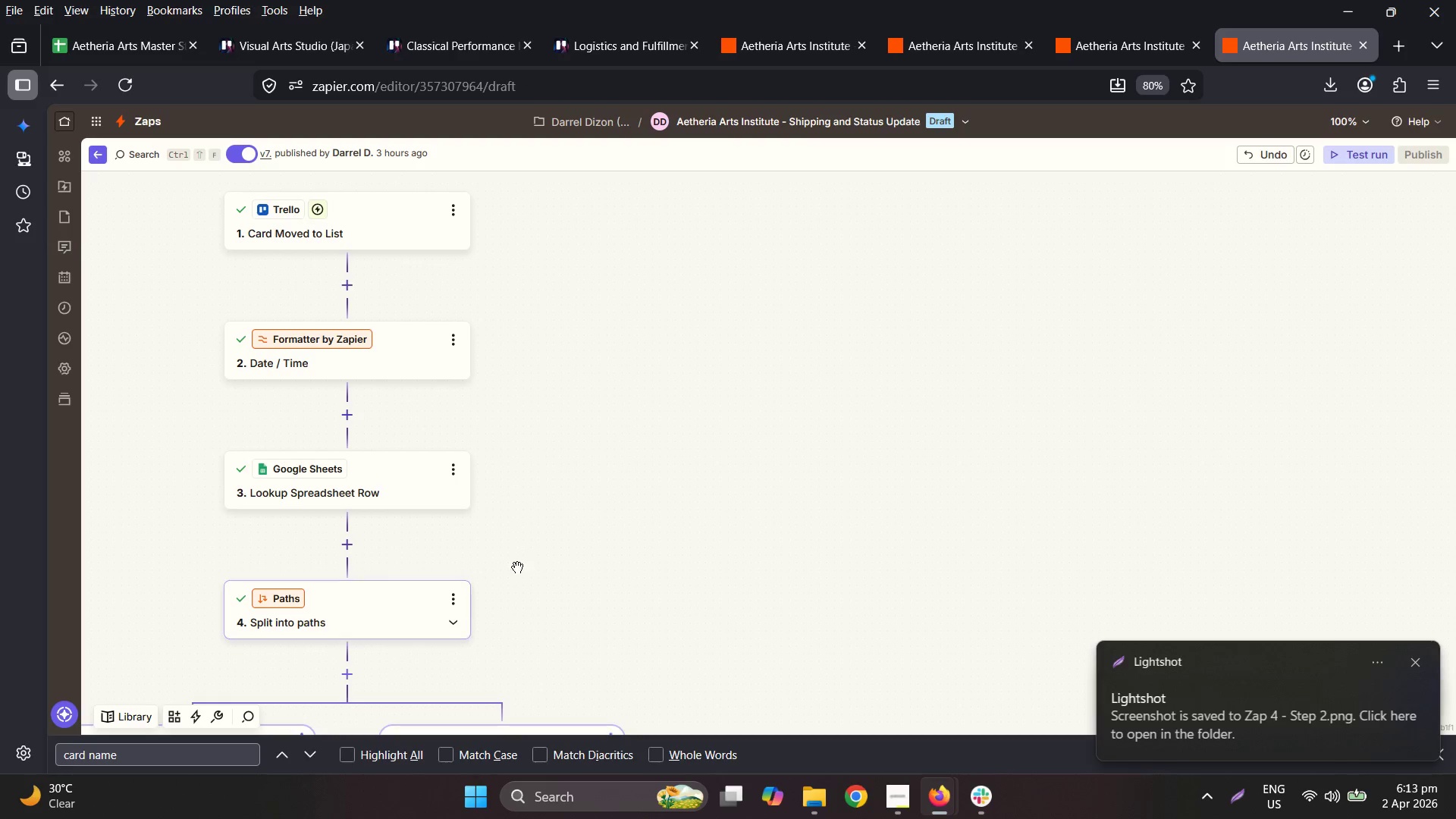 
left_click([392, 607])
 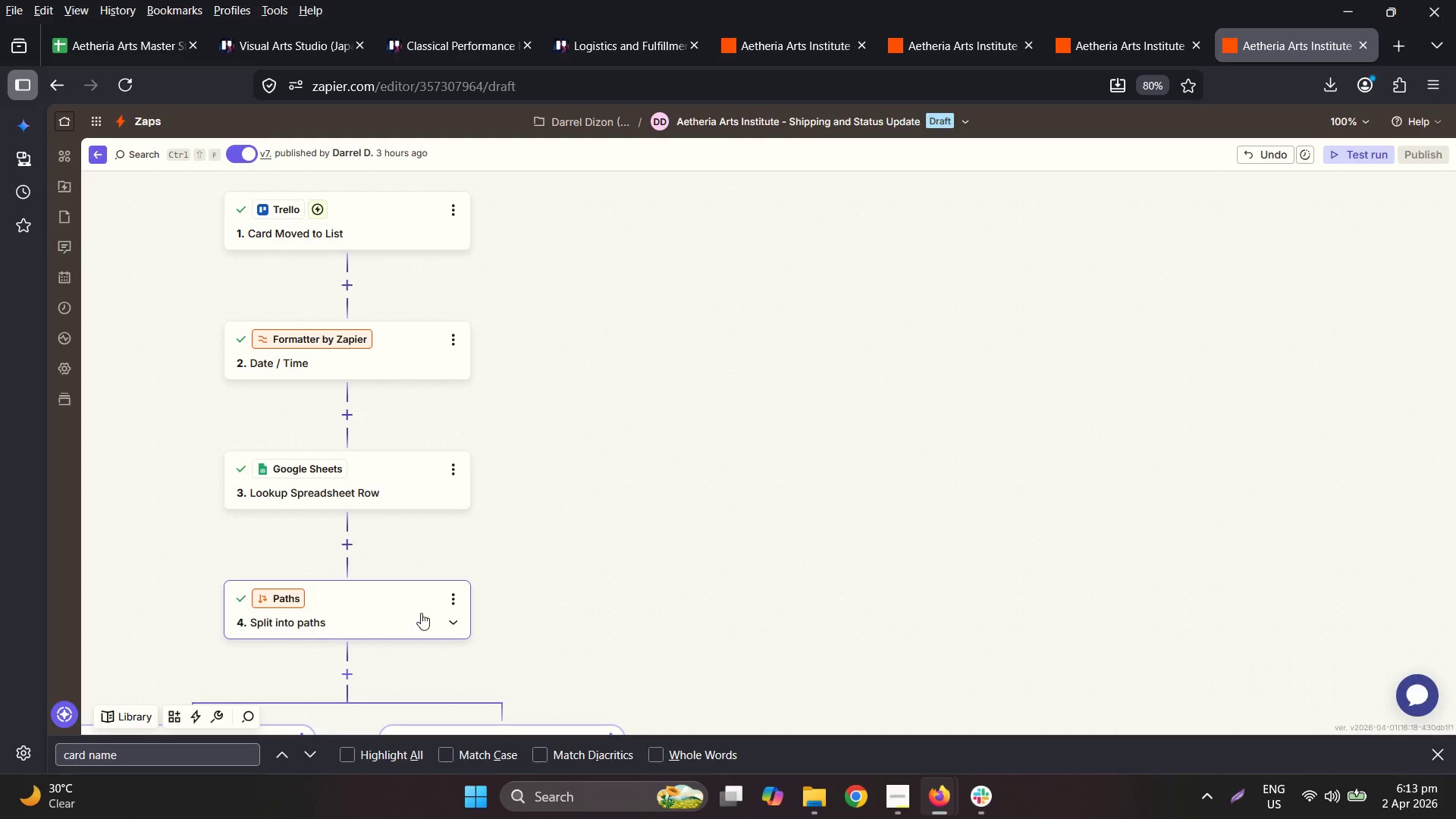 
left_click([422, 589])
 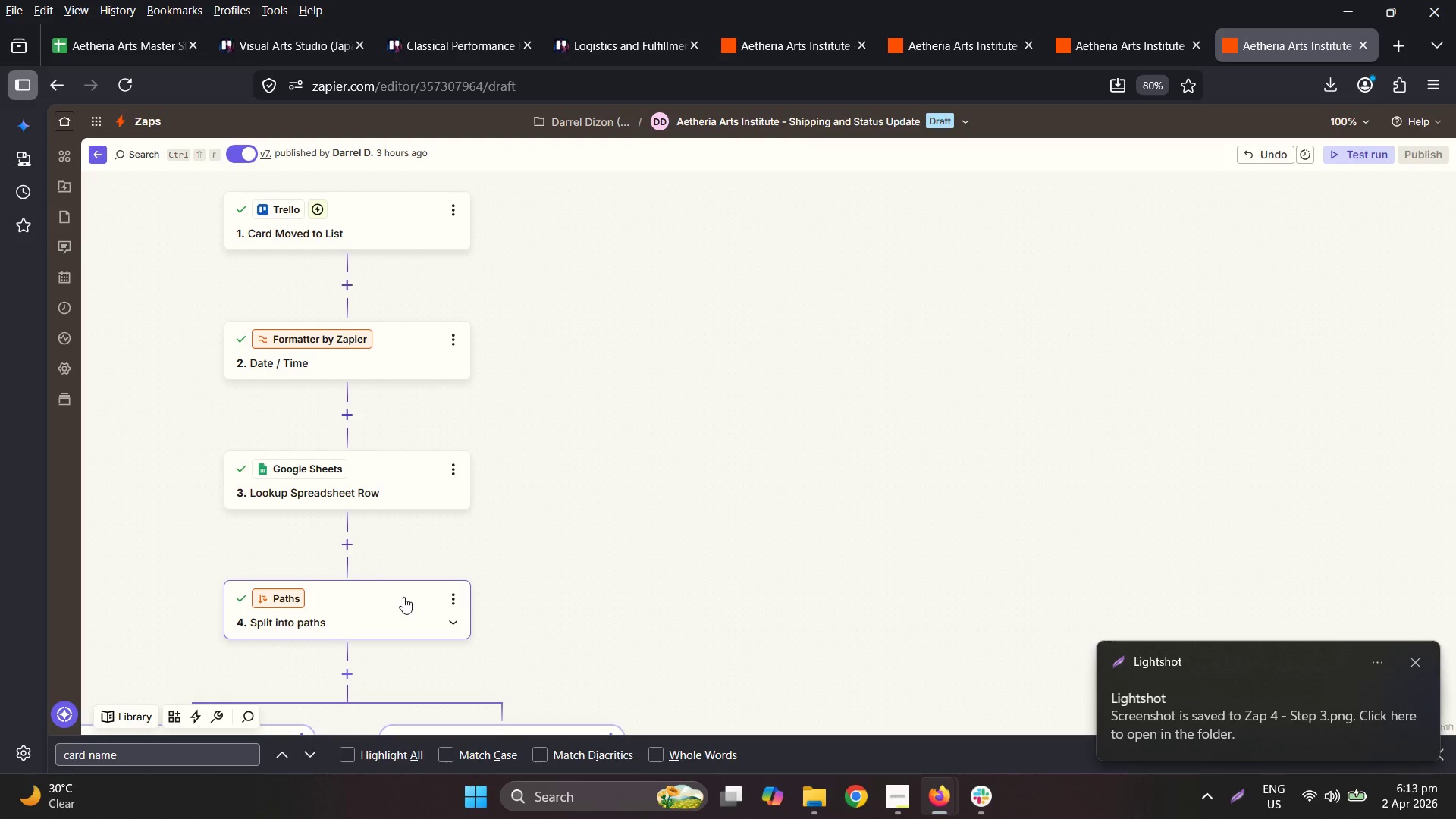 
scroll: coordinate [584, 501], scroll_direction: down, amount: 9.0
 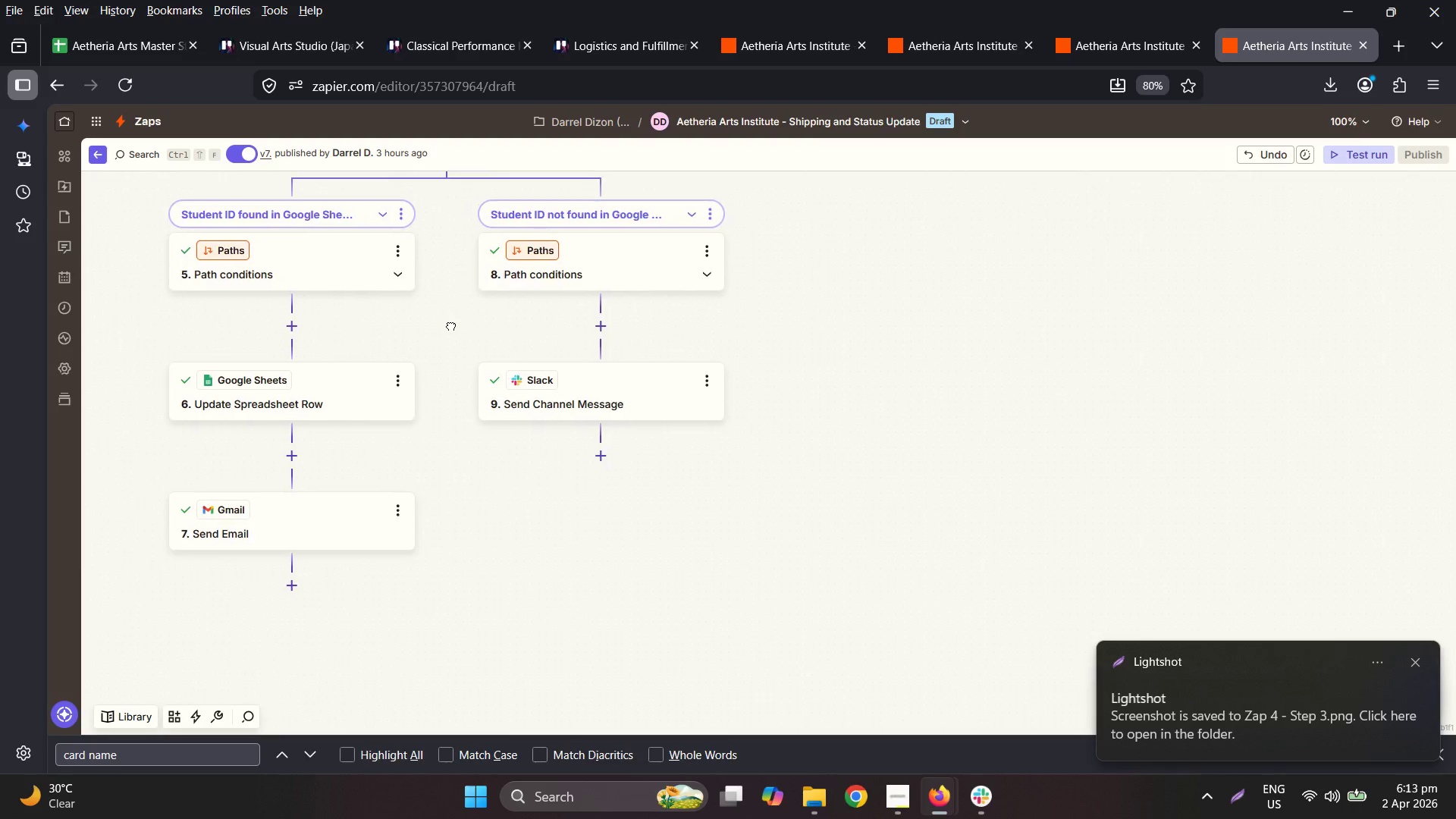 
left_click([358, 286])
 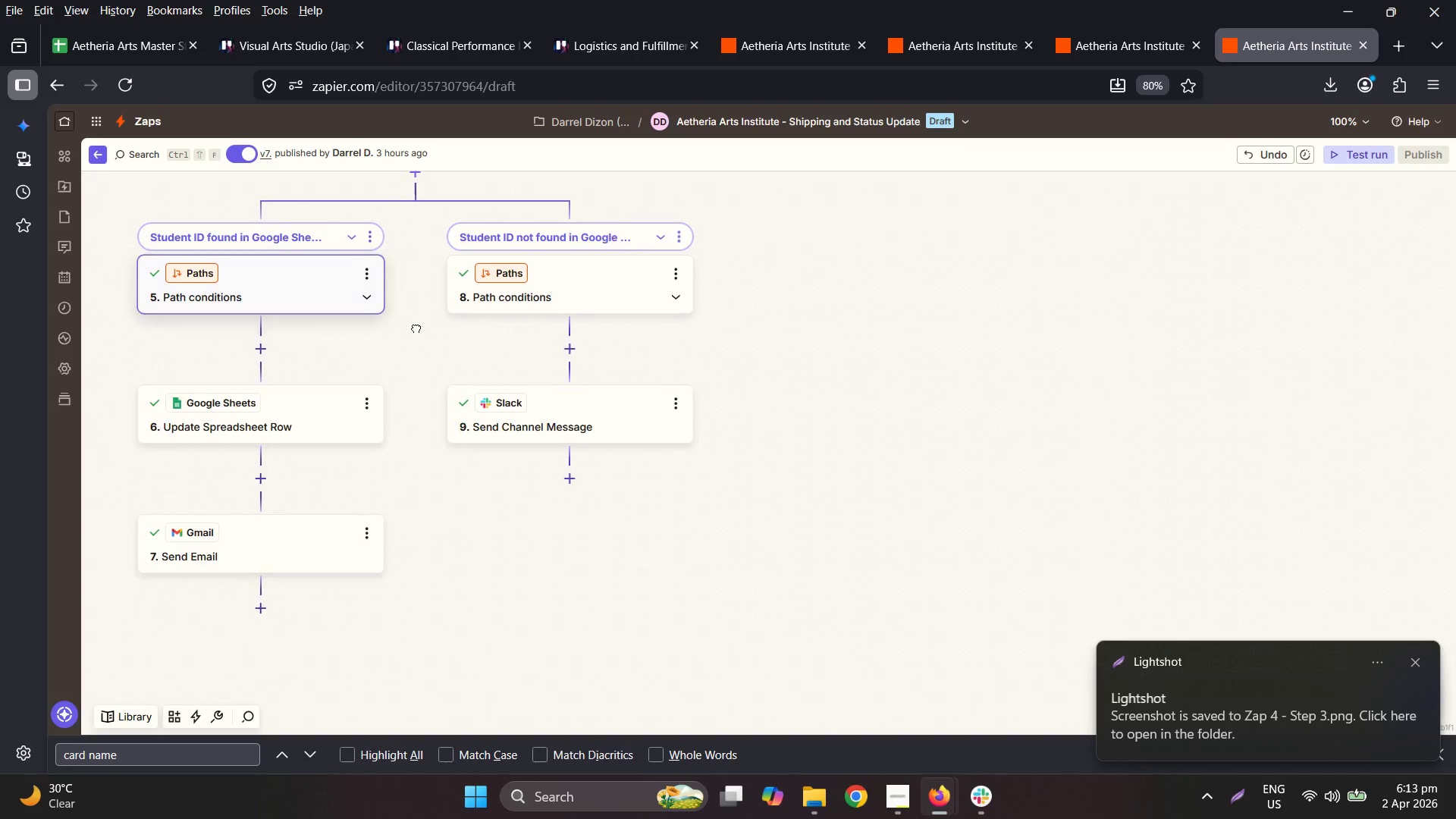 
left_click([346, 275])
 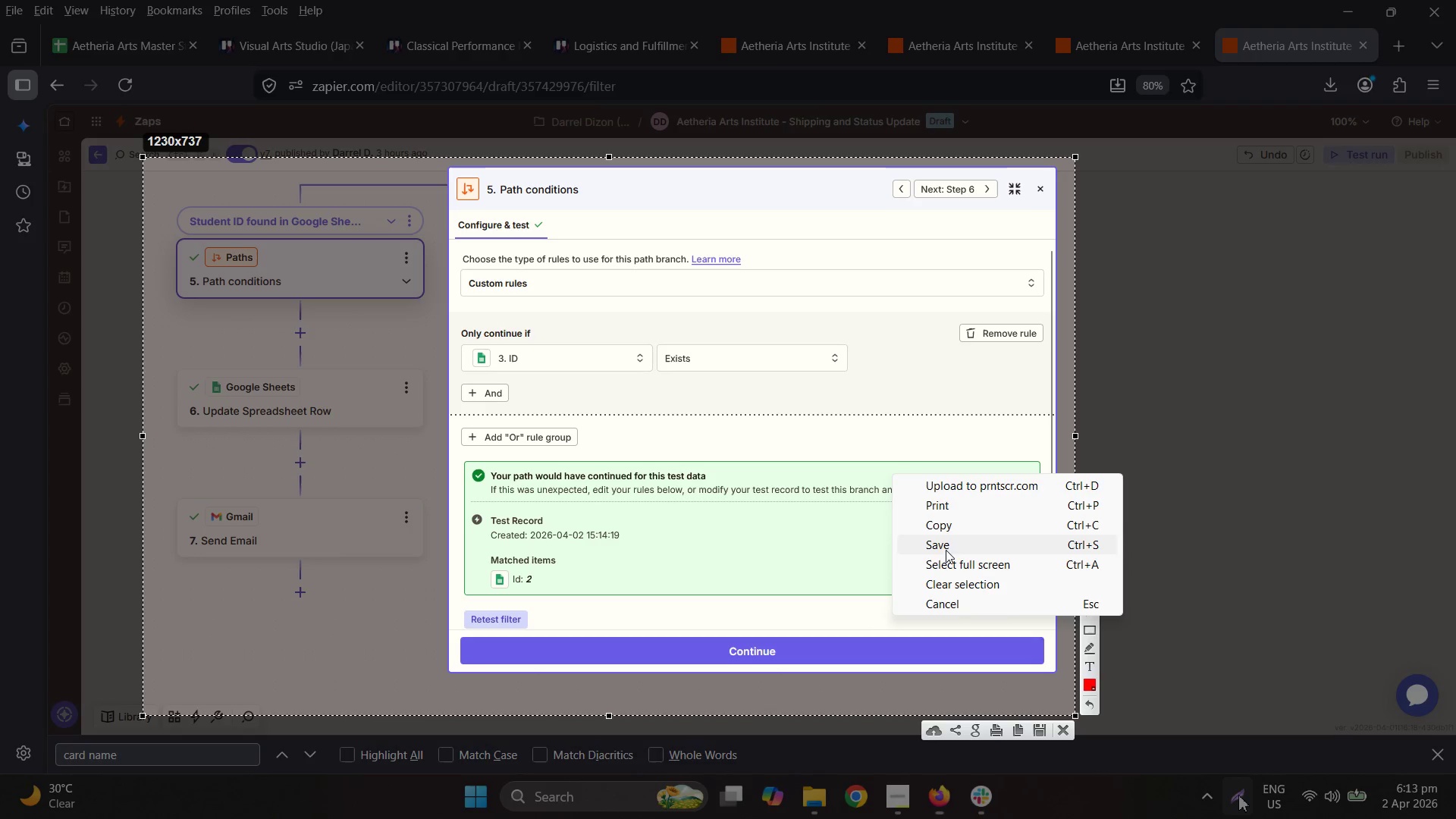 
key(Control+ControlLeft)
 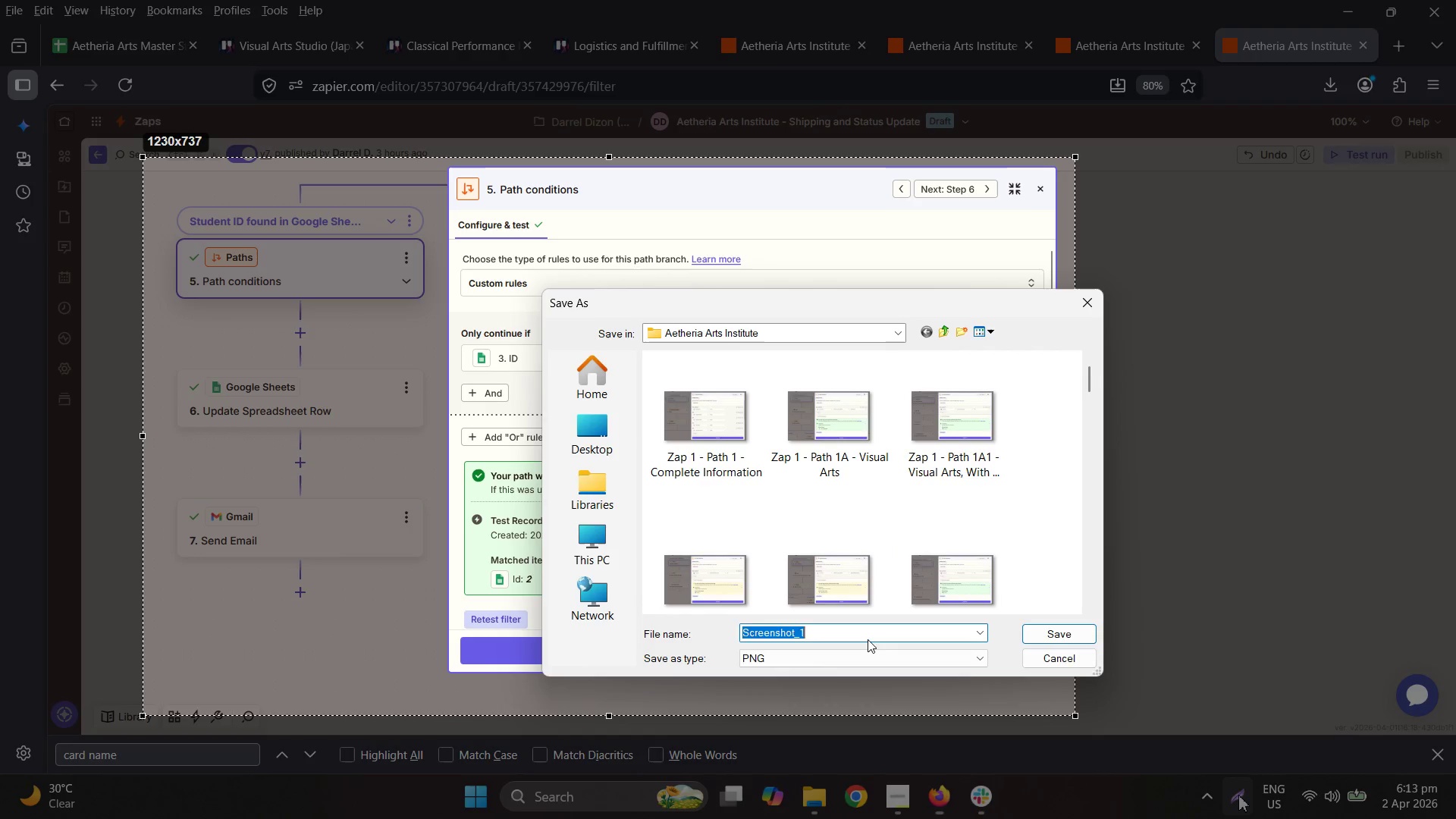 
key(Control+V)
 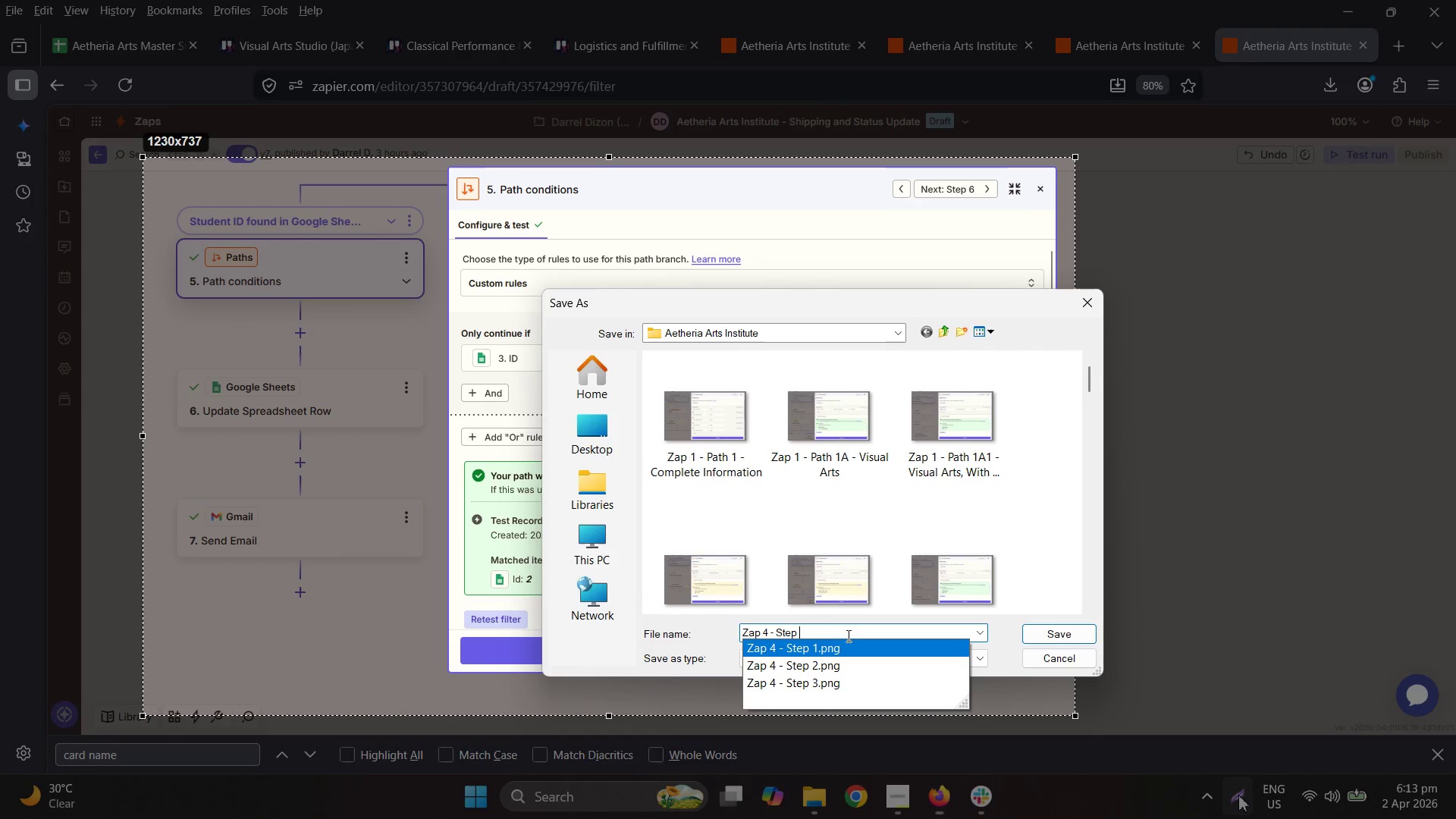 
left_click_drag(start_coordinate=[838, 632], to_coordinate=[777, 627])
 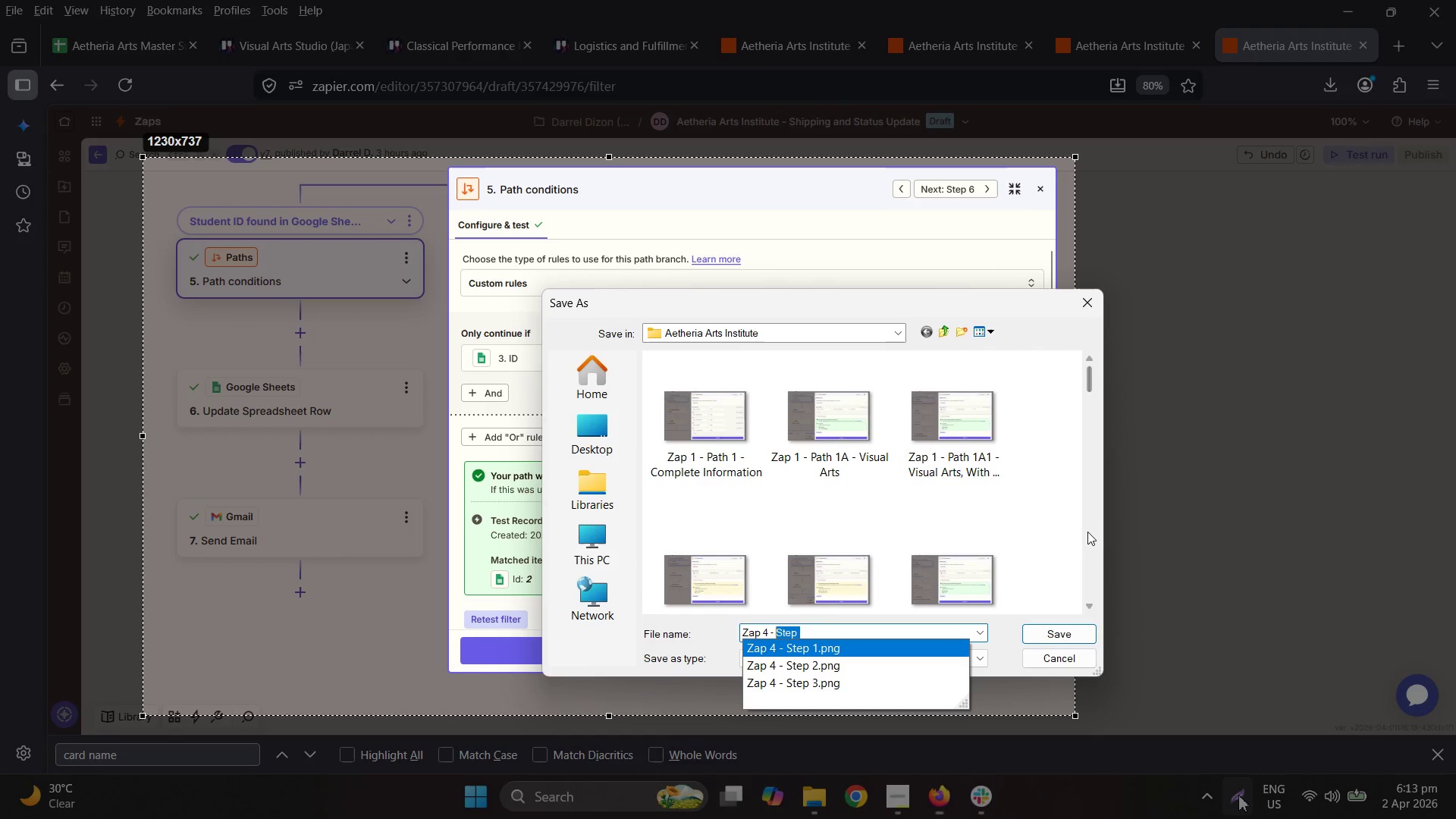 
type(Path 1:)
key(Backspace)
type( - )
 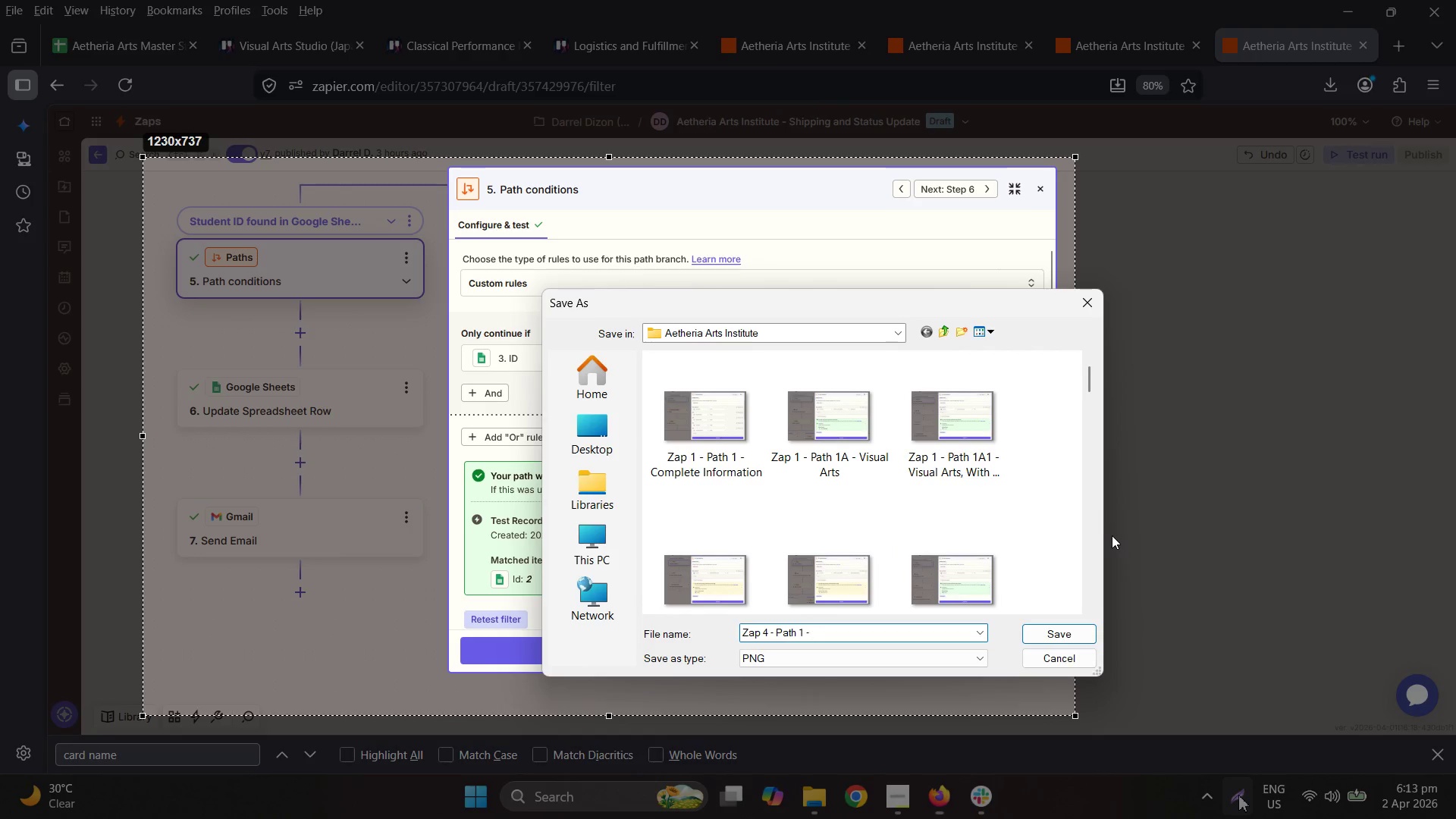 
type(Su)
key(Backspace)
type(tudent IDF)
key(Backspace)
type( in Sheets)
 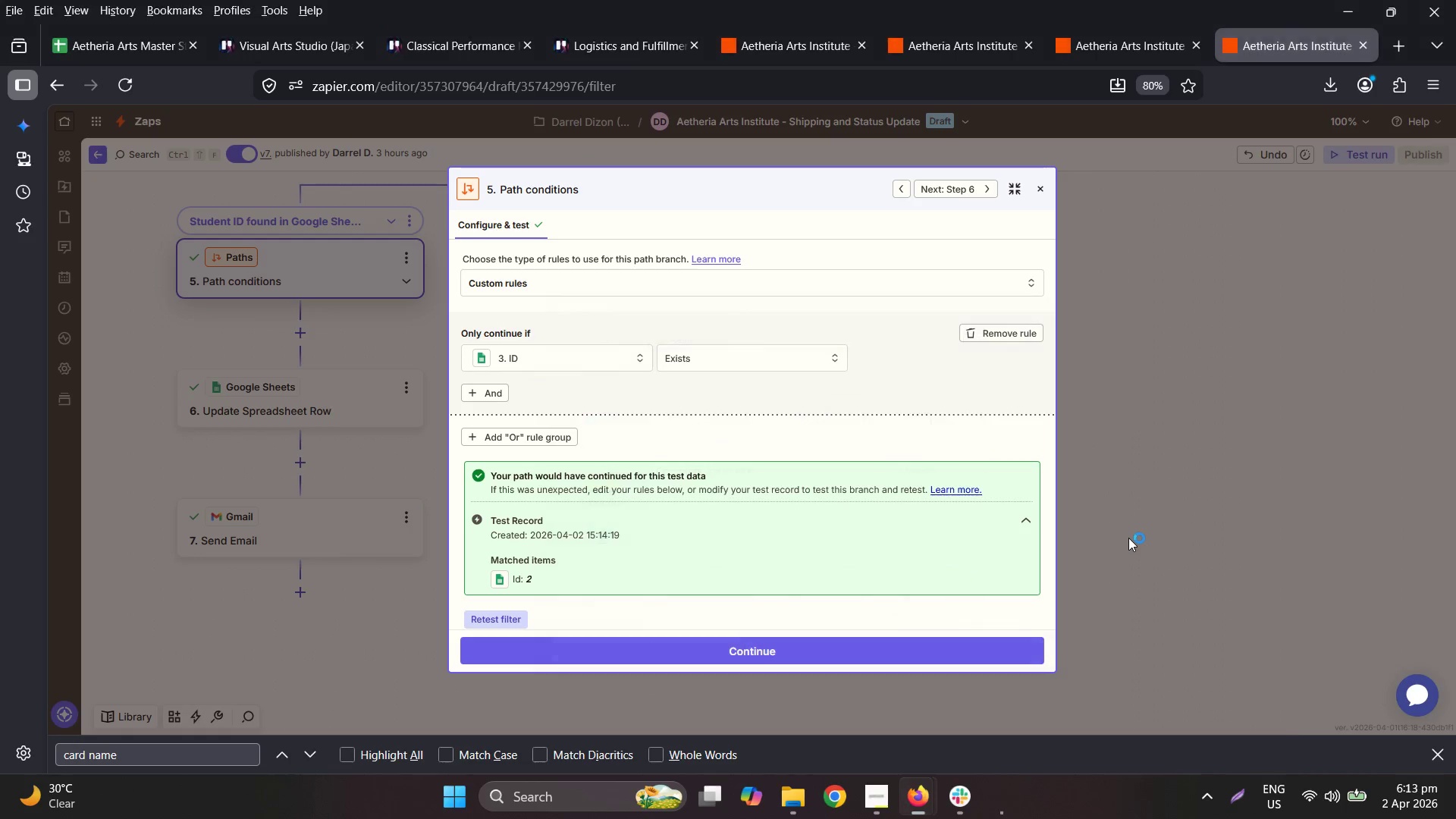 
 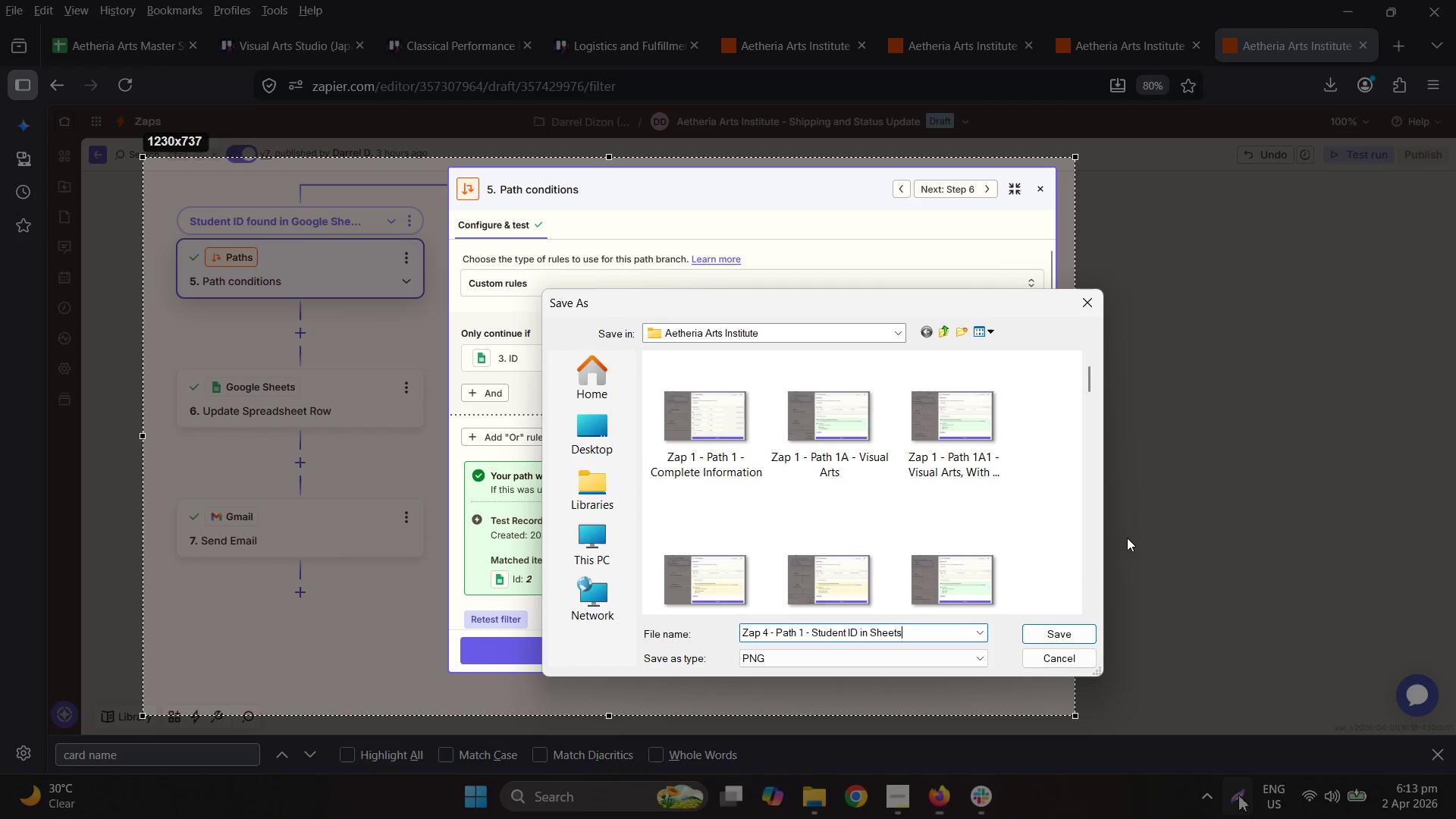 
key(Enter)
 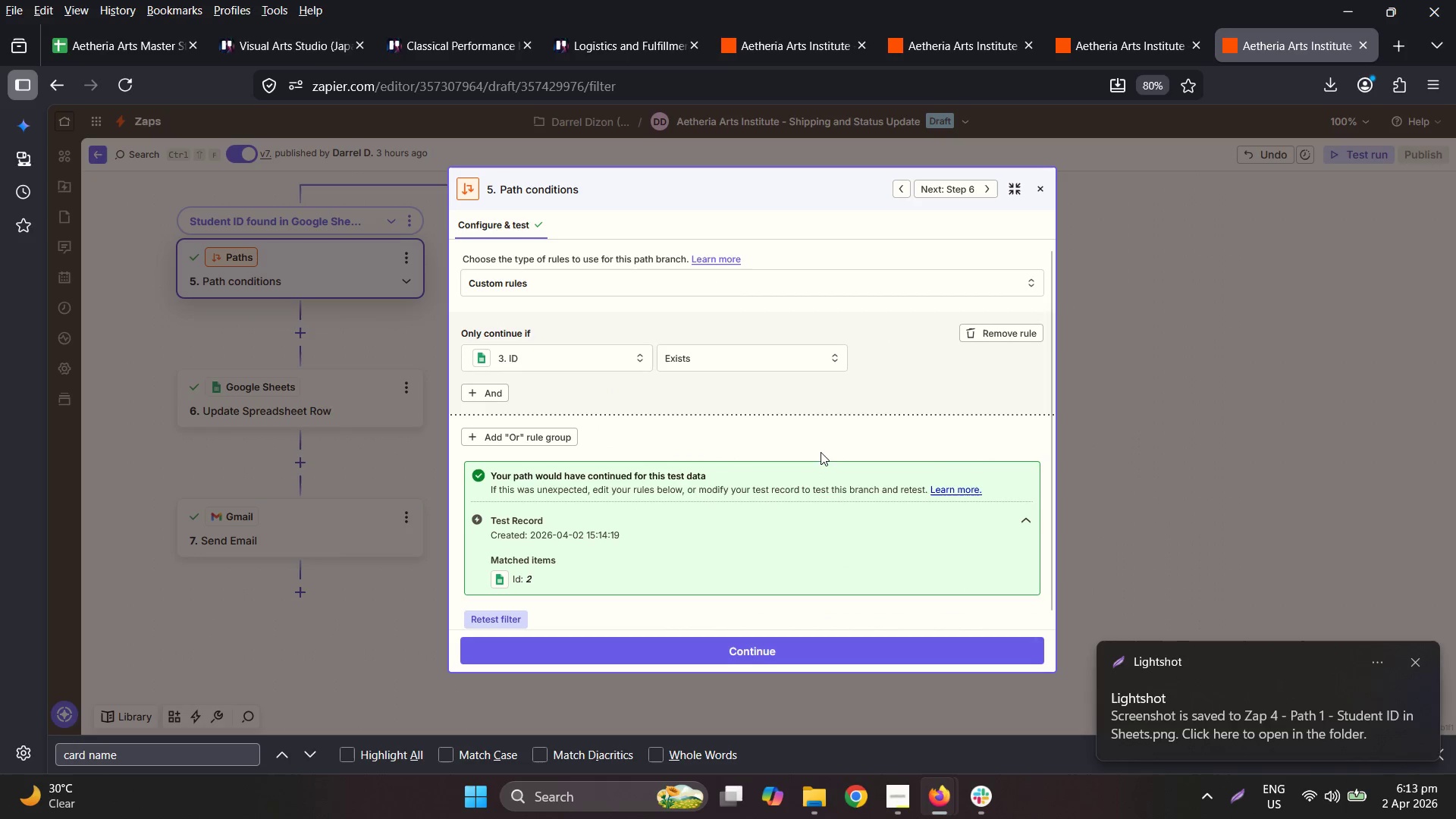 
left_click_drag(start_coordinate=[237, 434], to_coordinate=[242, 433])
 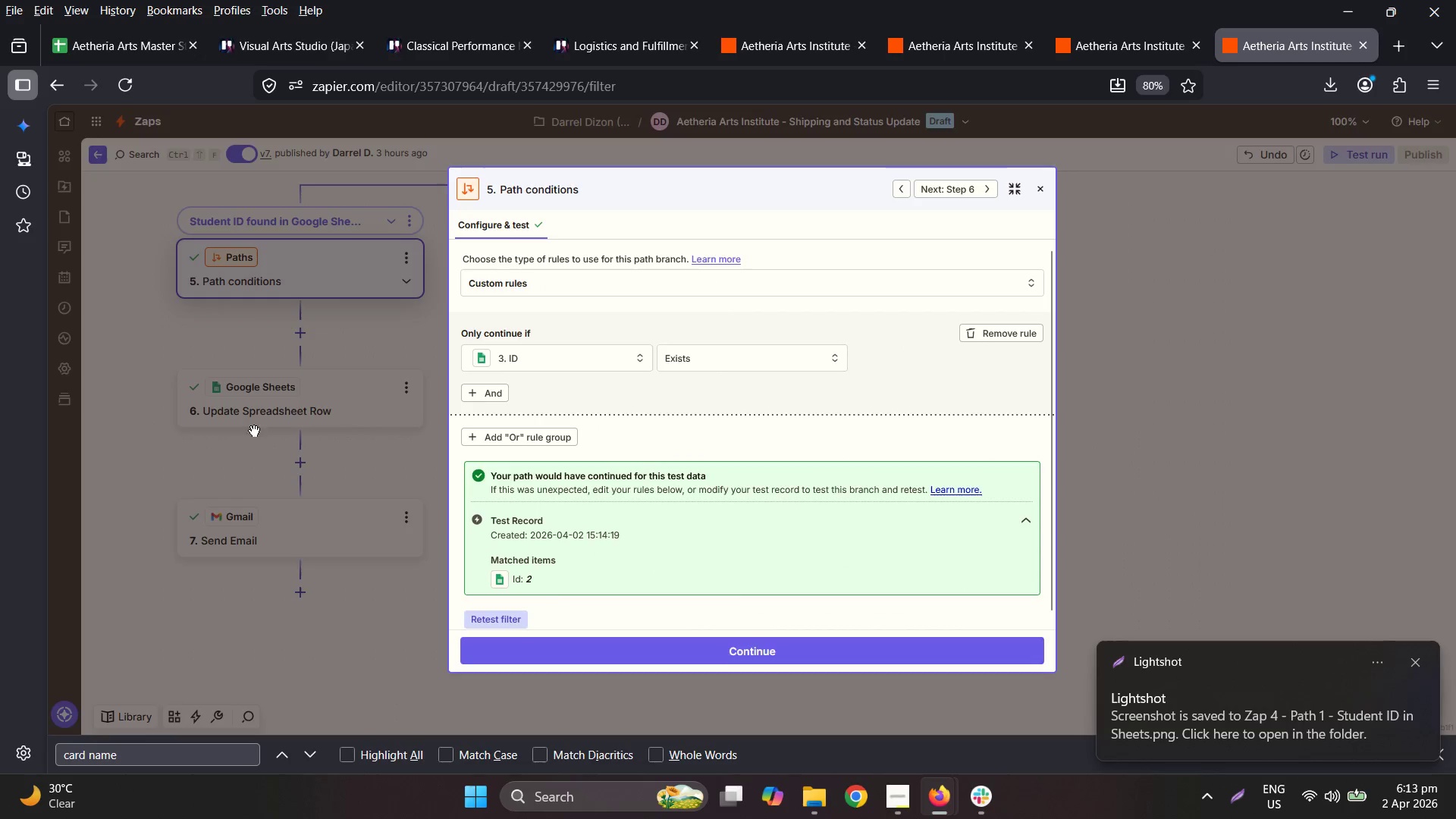 
double_click([340, 379])
 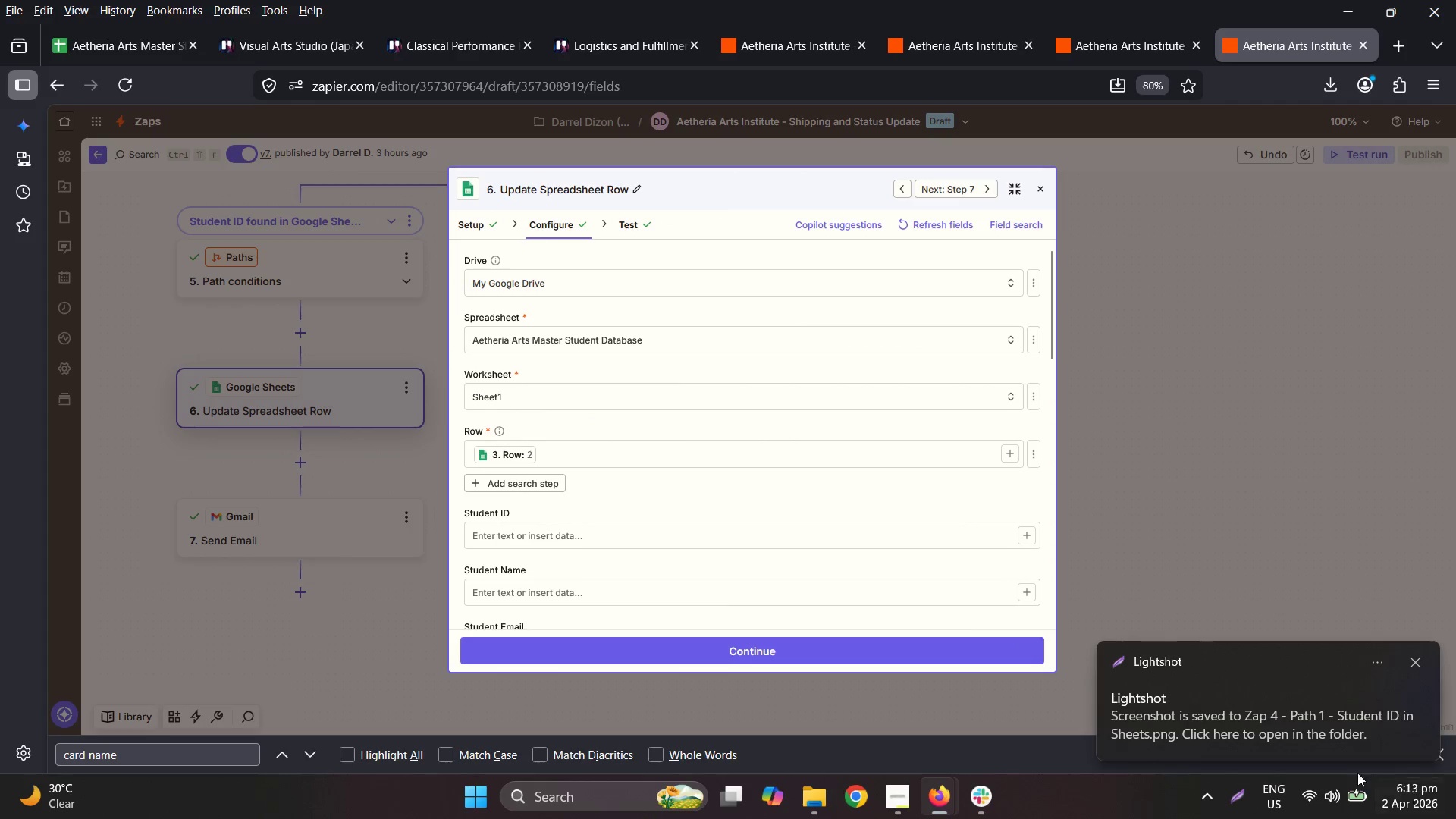 
left_click([1235, 786])
 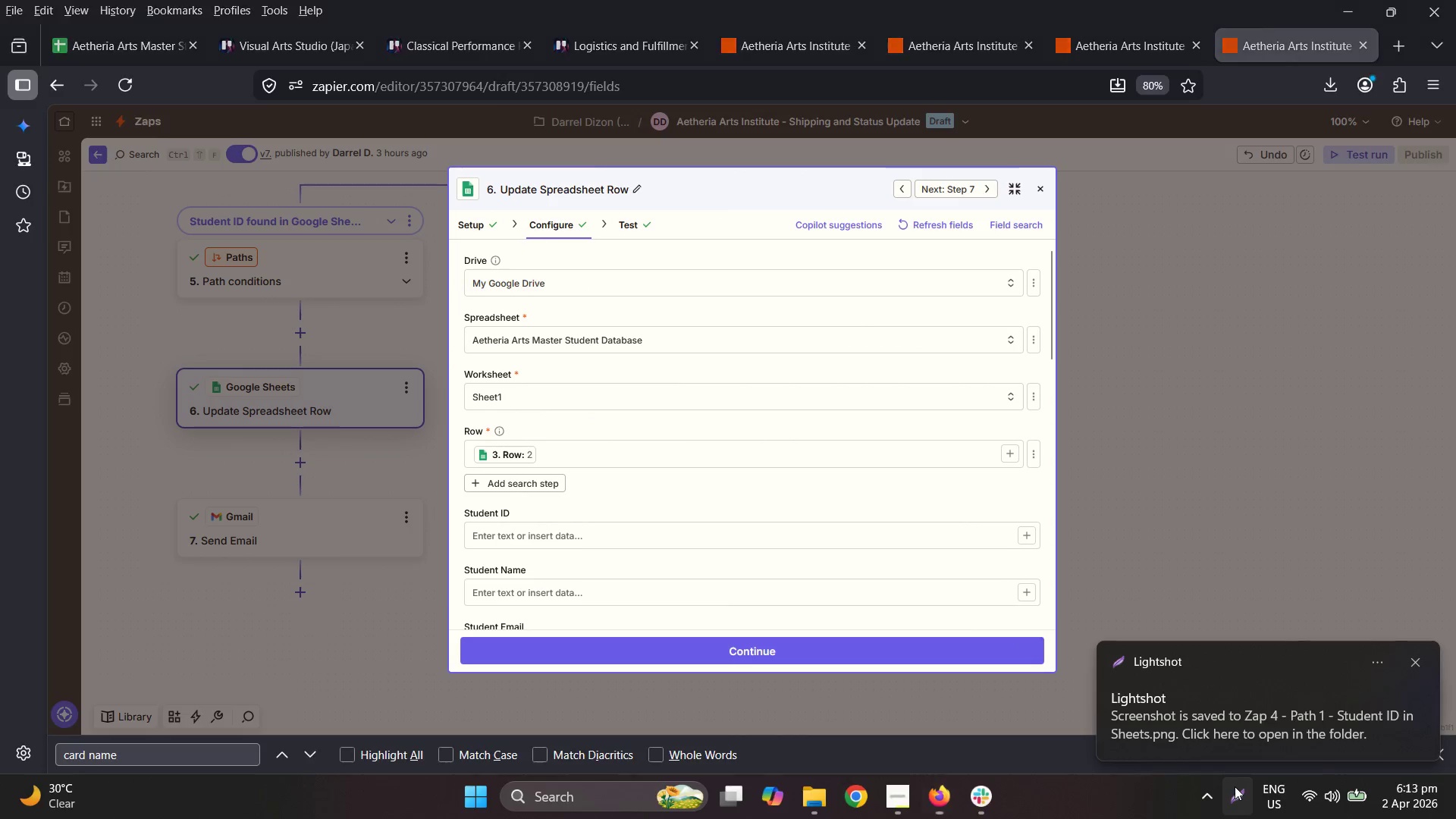 
right_click([692, 501])
 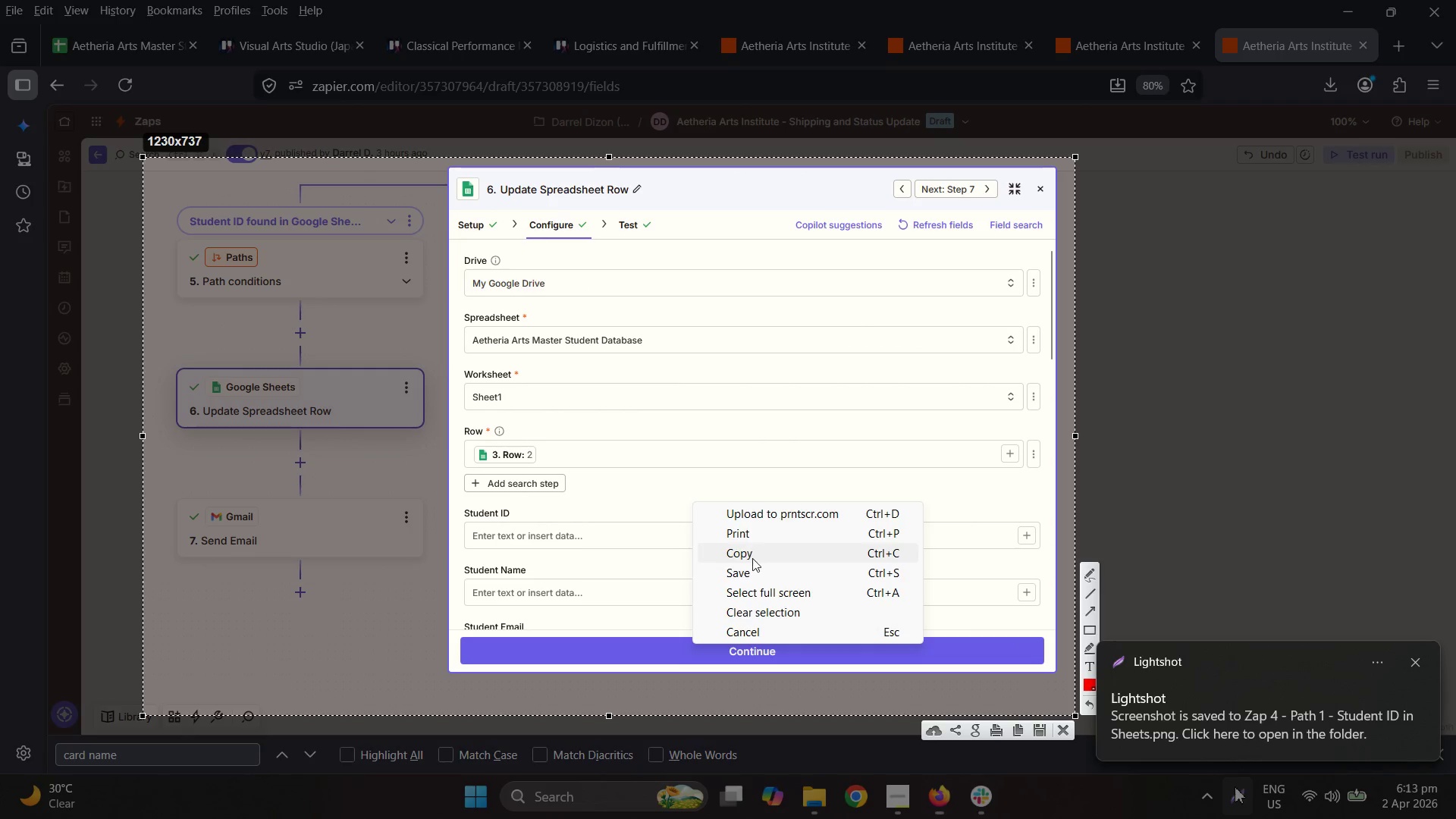 
left_click([754, 566])
 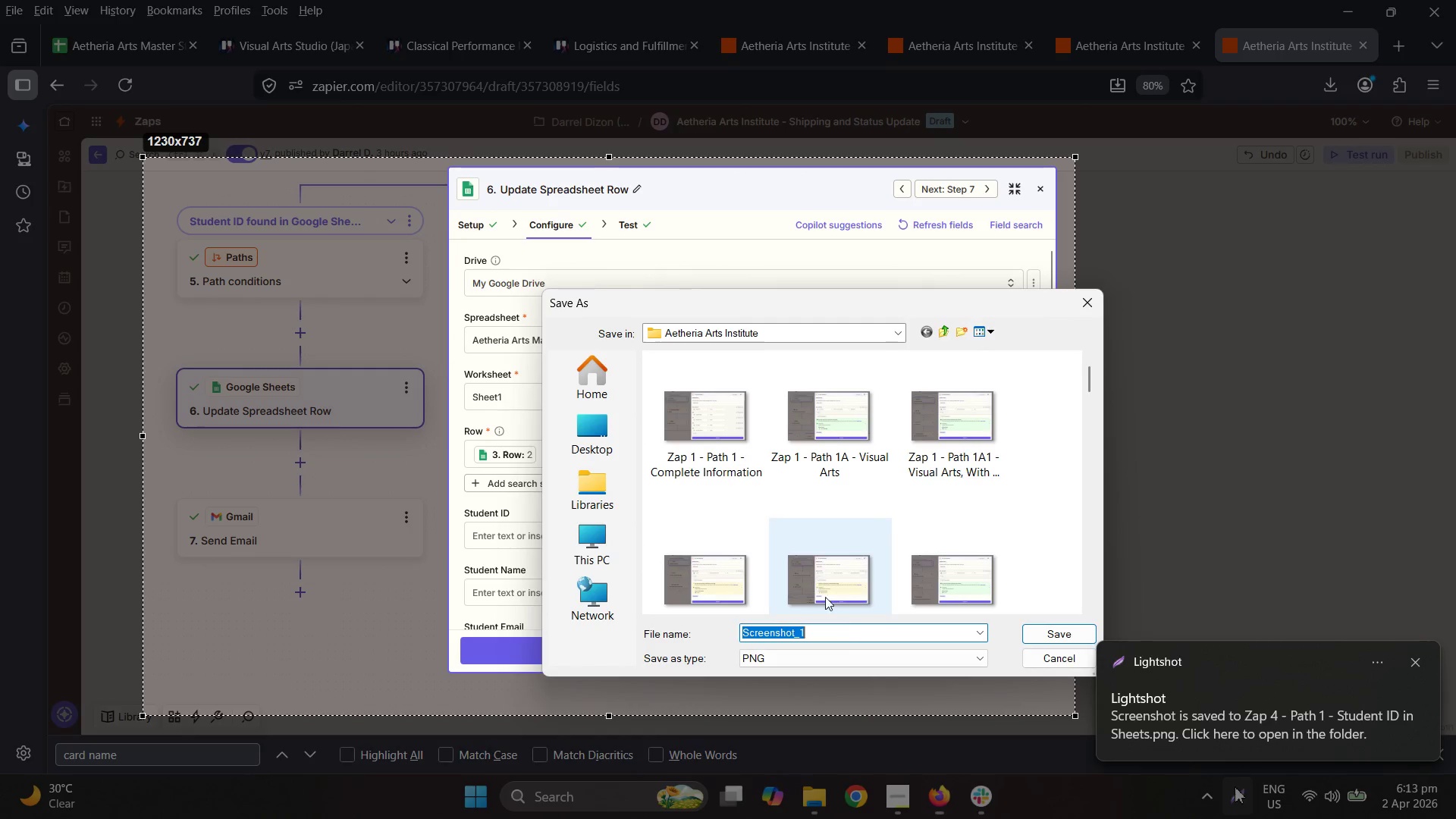 
key(Control+ControlLeft)
 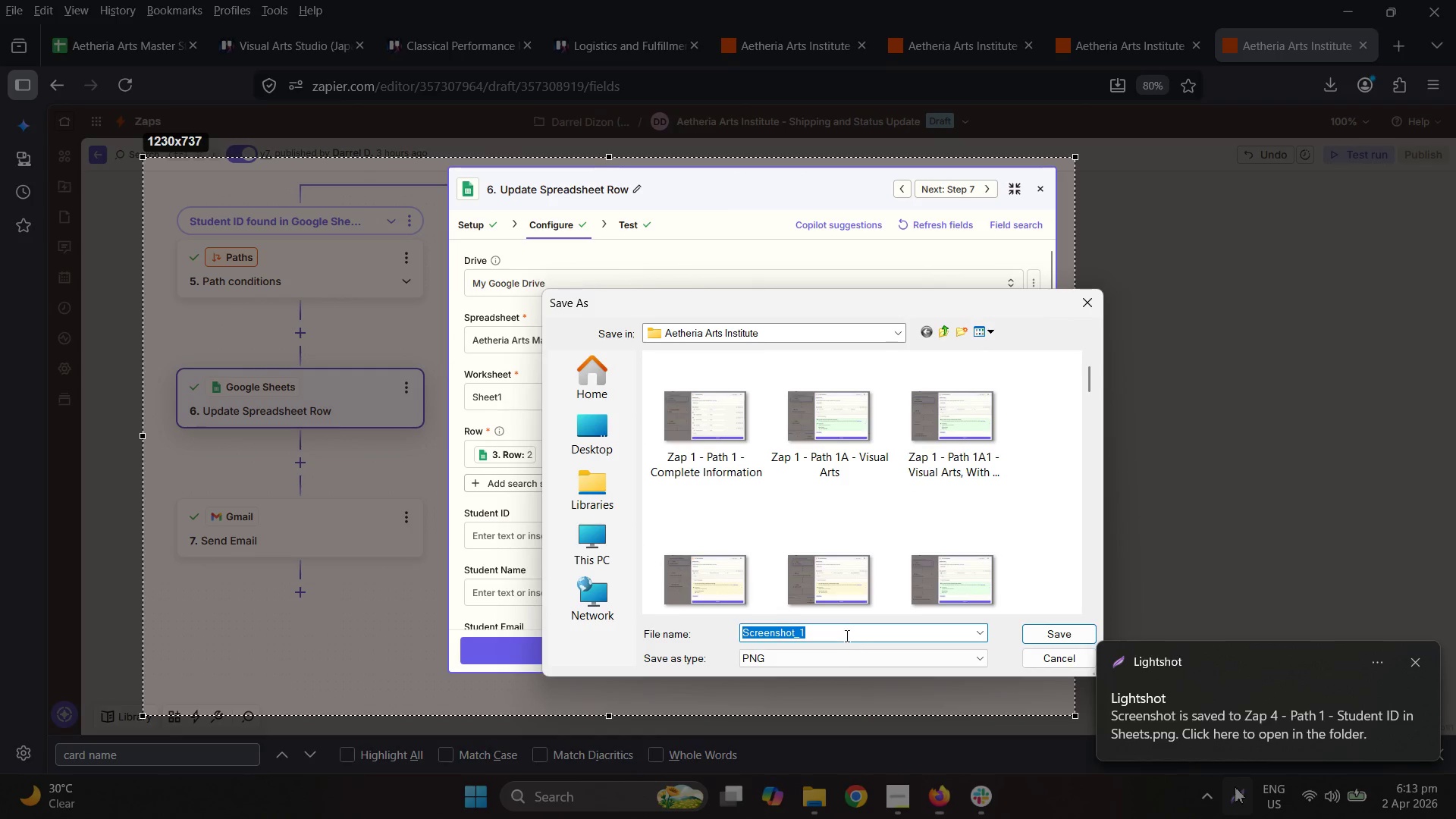 
key(Control+V)
 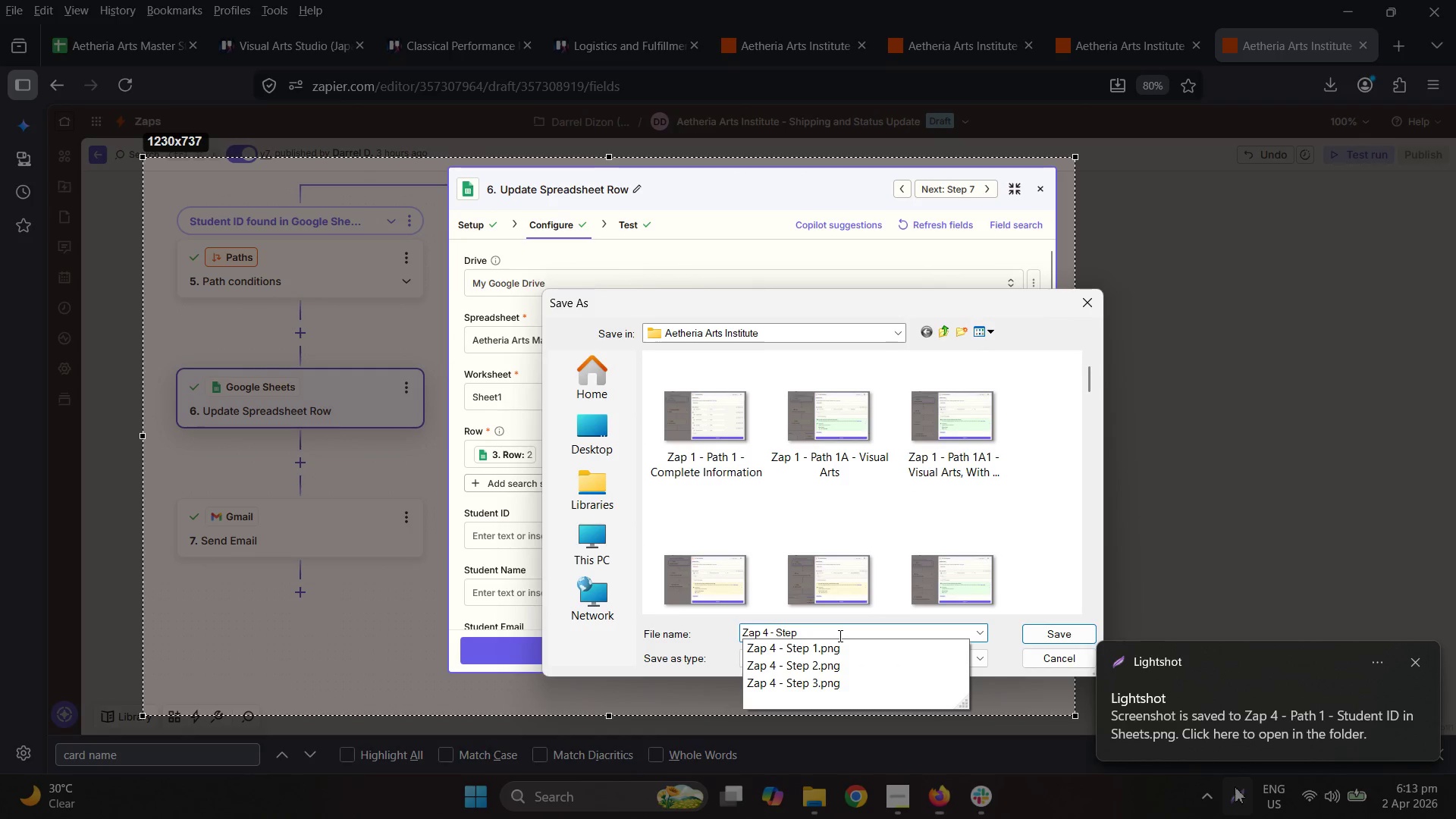 
key(Numpad6)
 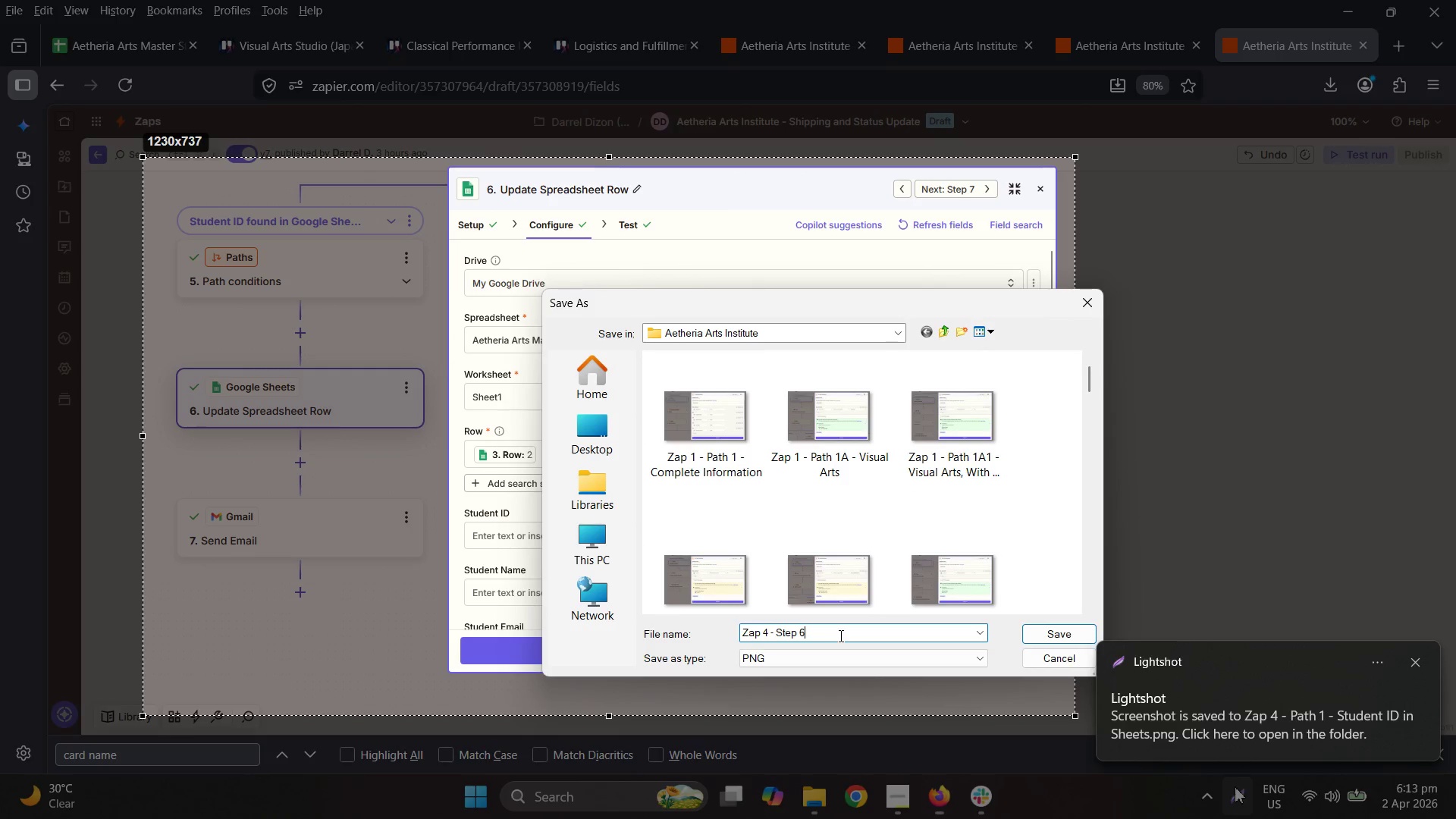 
key(NumpadEnter)
 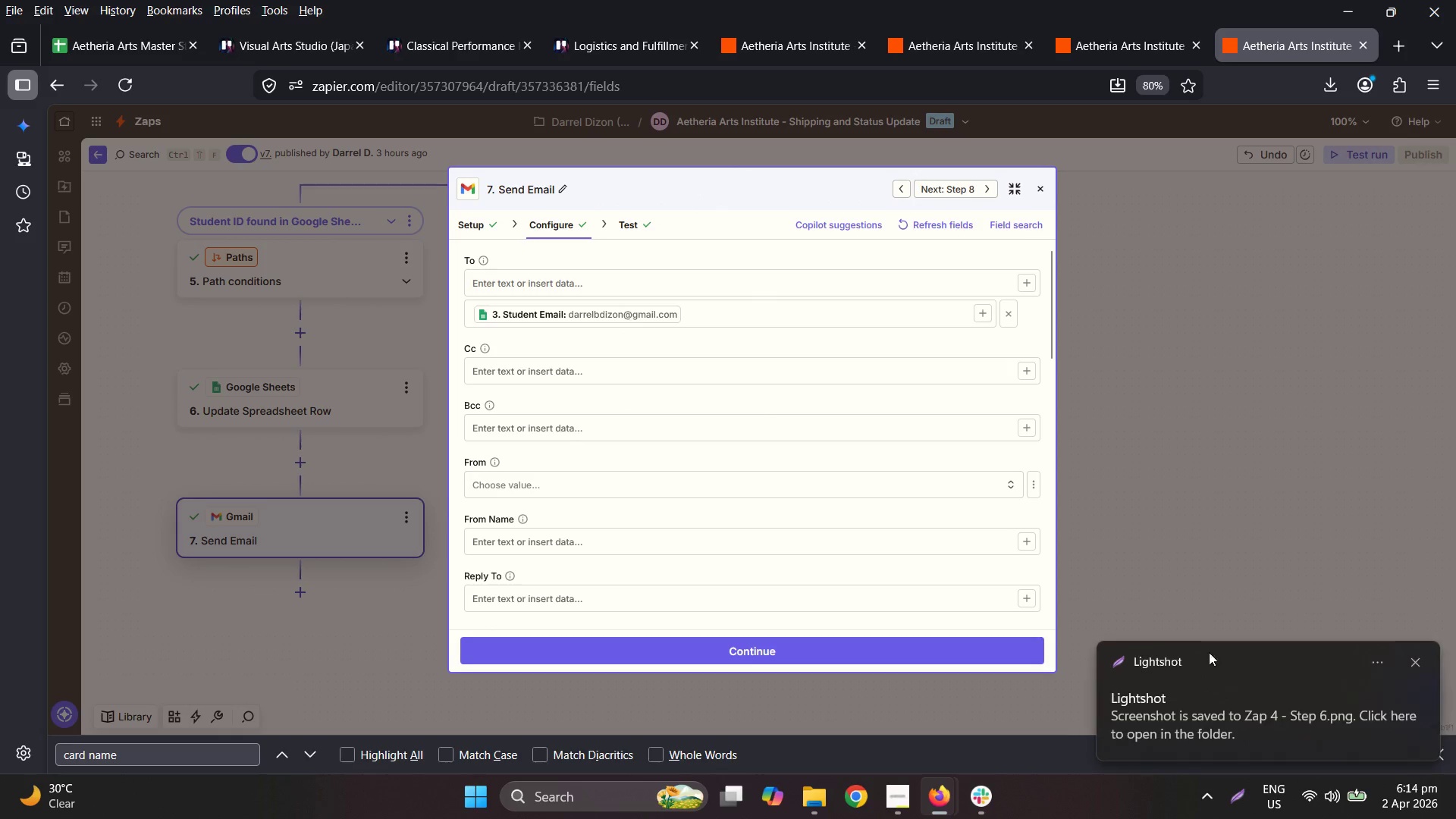 
scroll: coordinate [879, 574], scroll_direction: down, amount: 5.0
 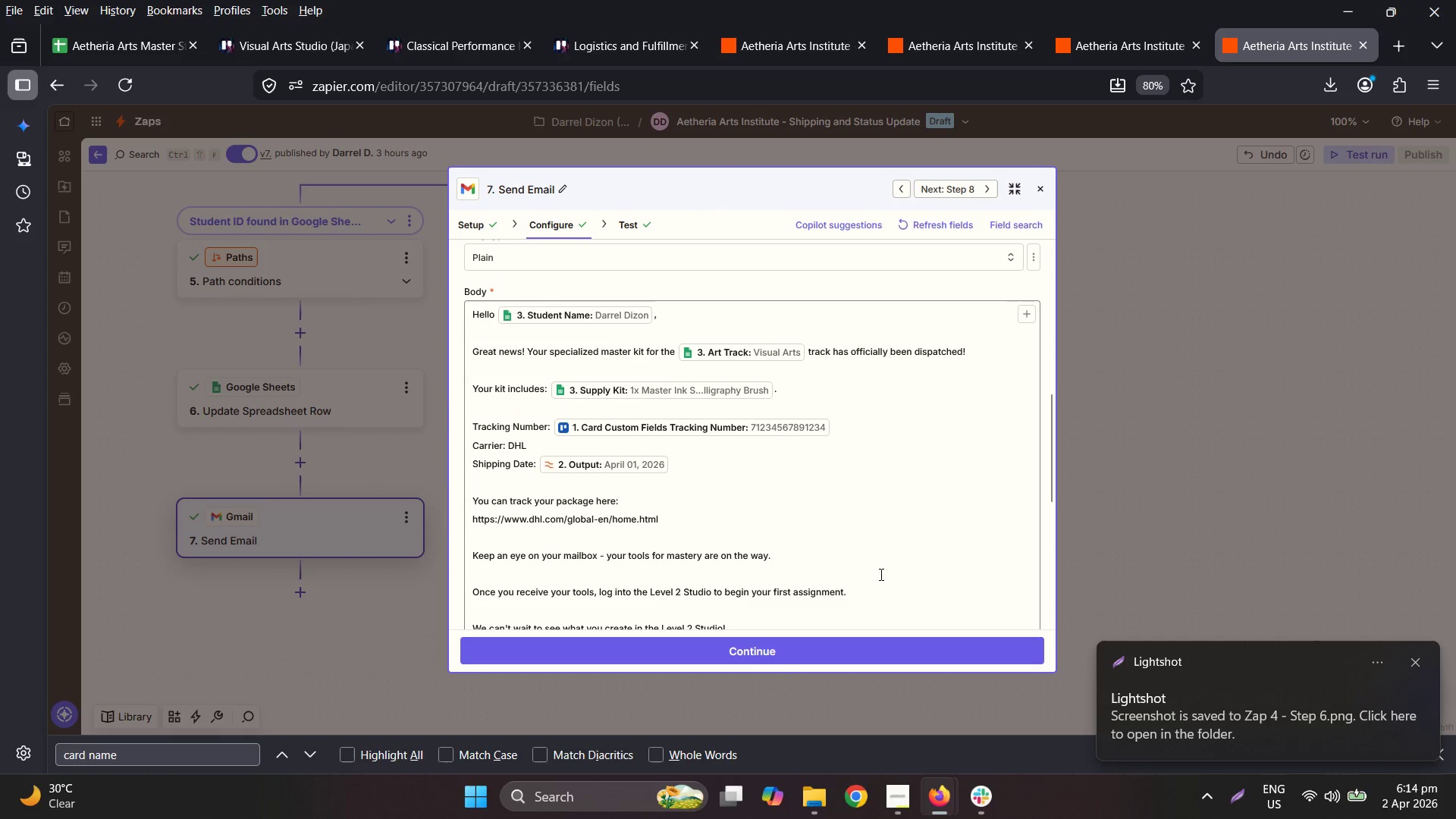 
scroll: coordinate [884, 564], scroll_direction: up, amount: 1.0
 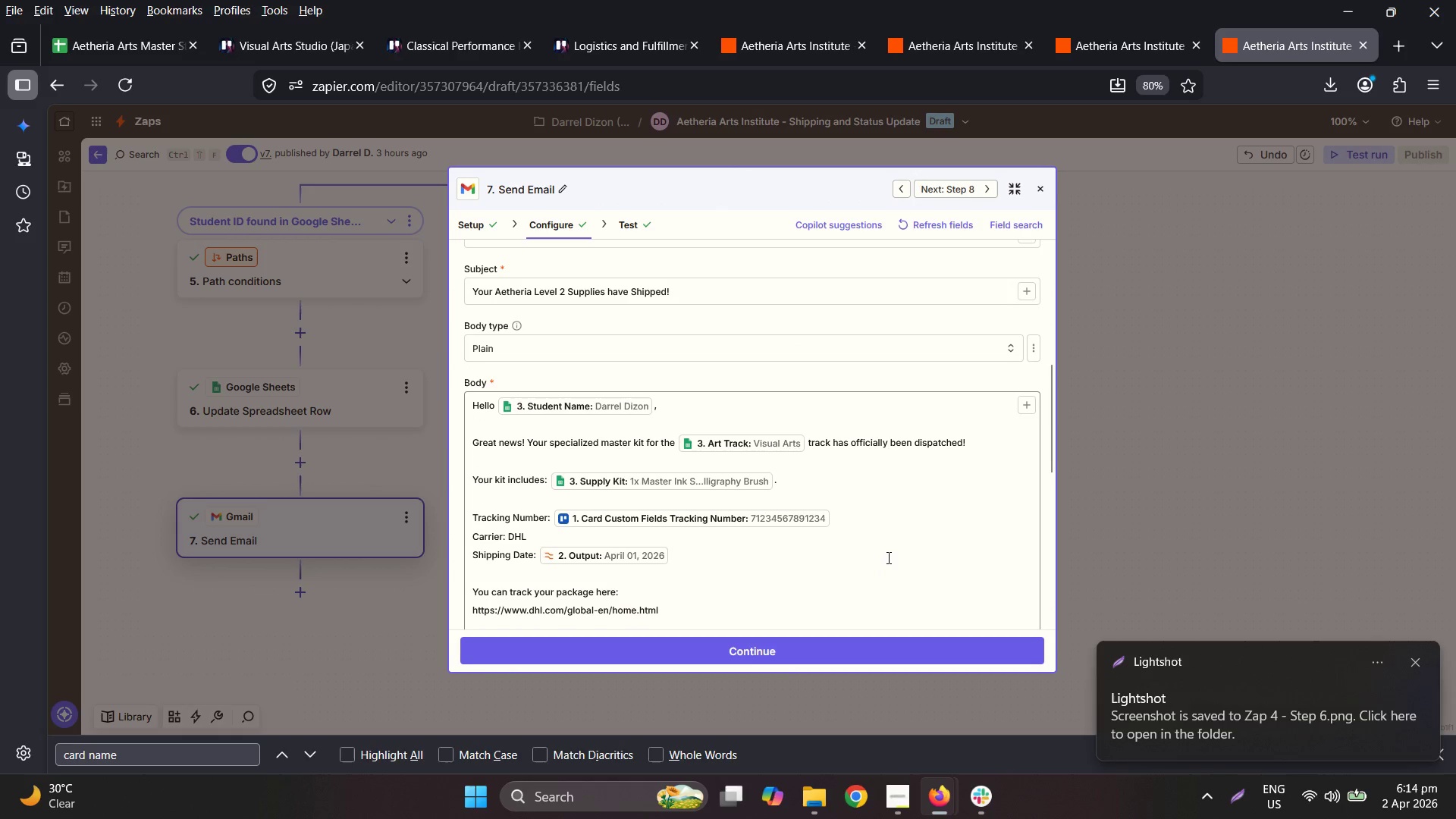 
scroll: coordinate [888, 557], scroll_direction: down, amount: 3.0
 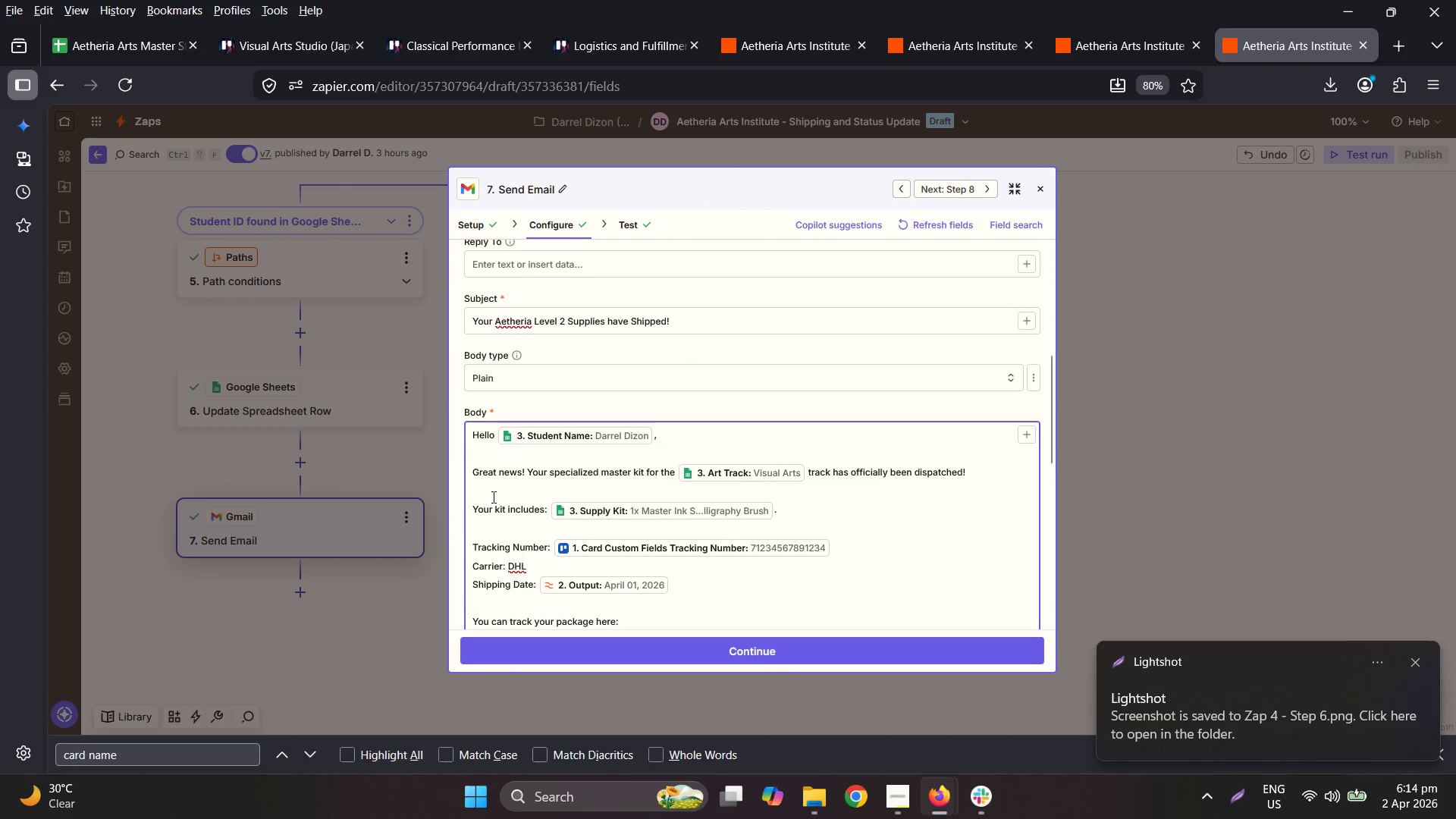 
key(Backspace)
 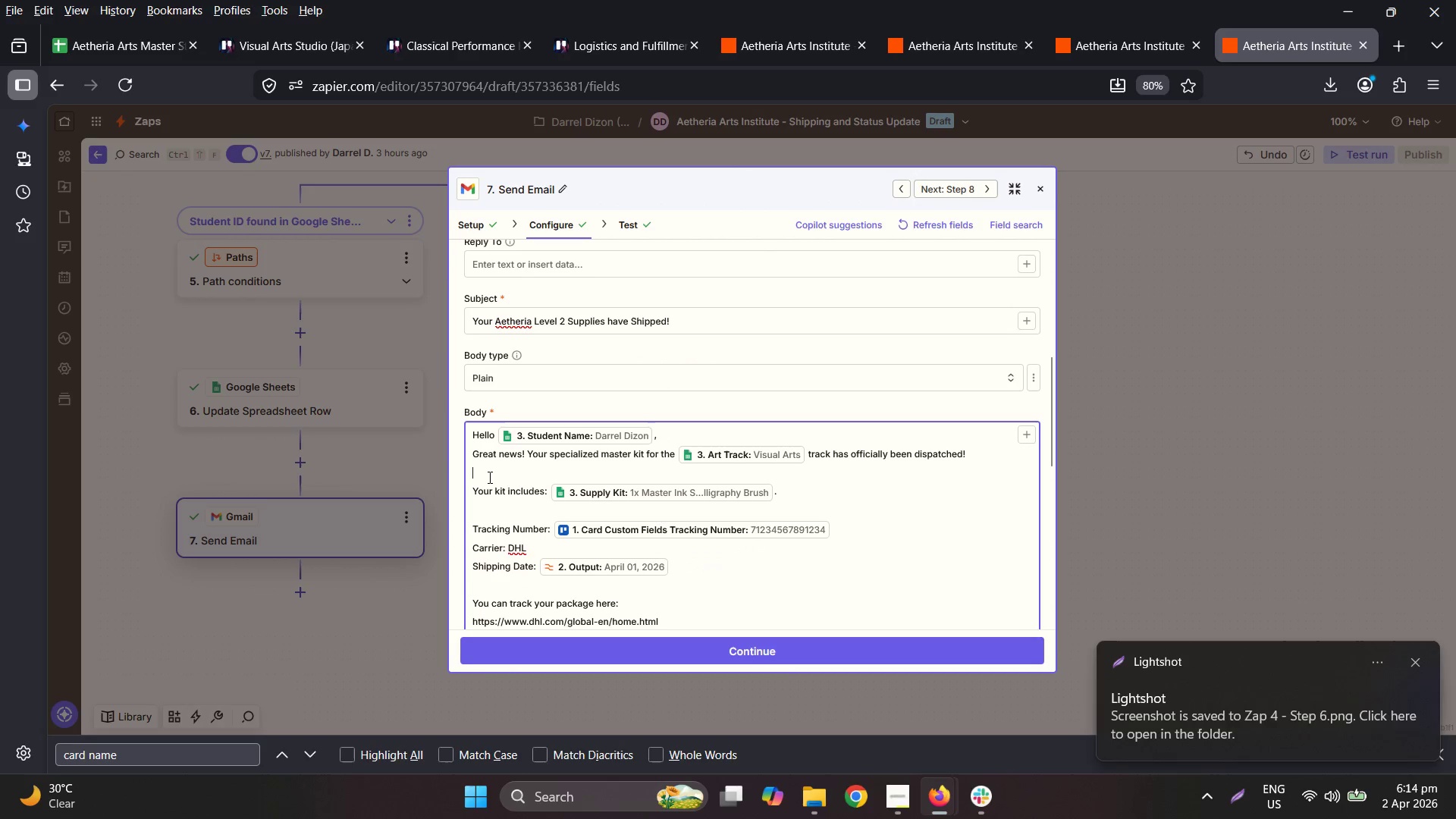 
key(Backspace)
 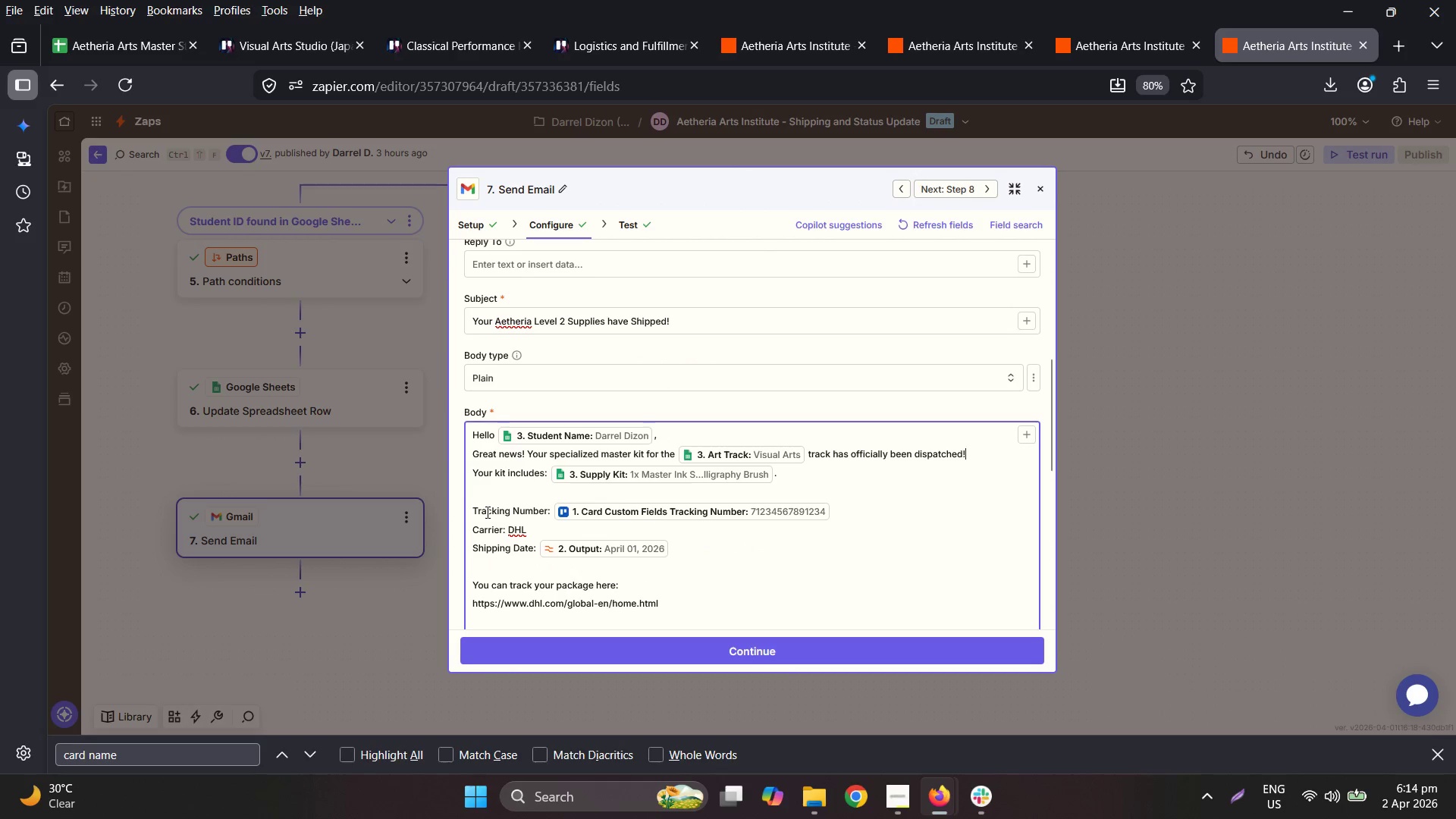 
left_click([487, 491])
 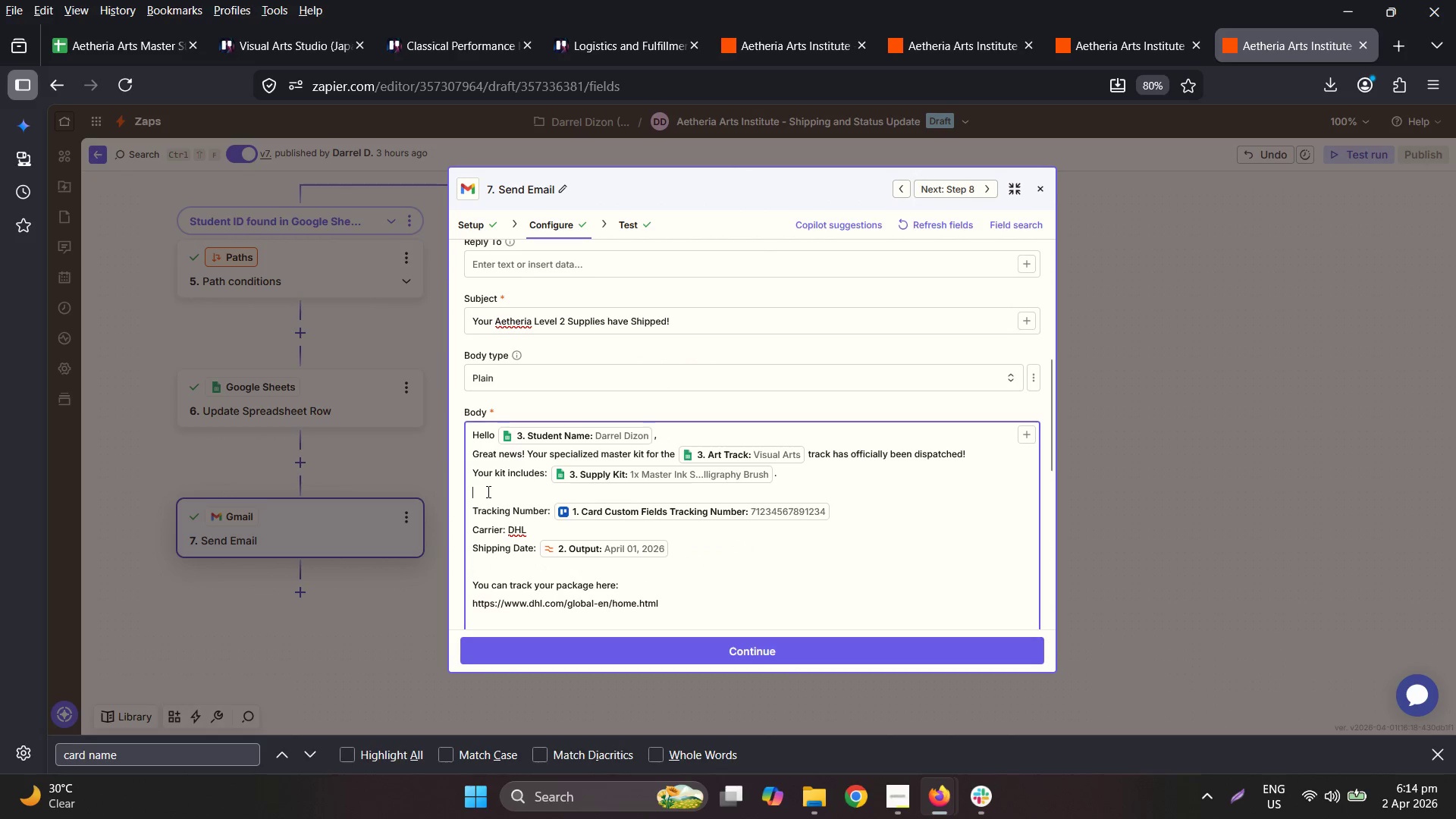 
key(Backspace)
 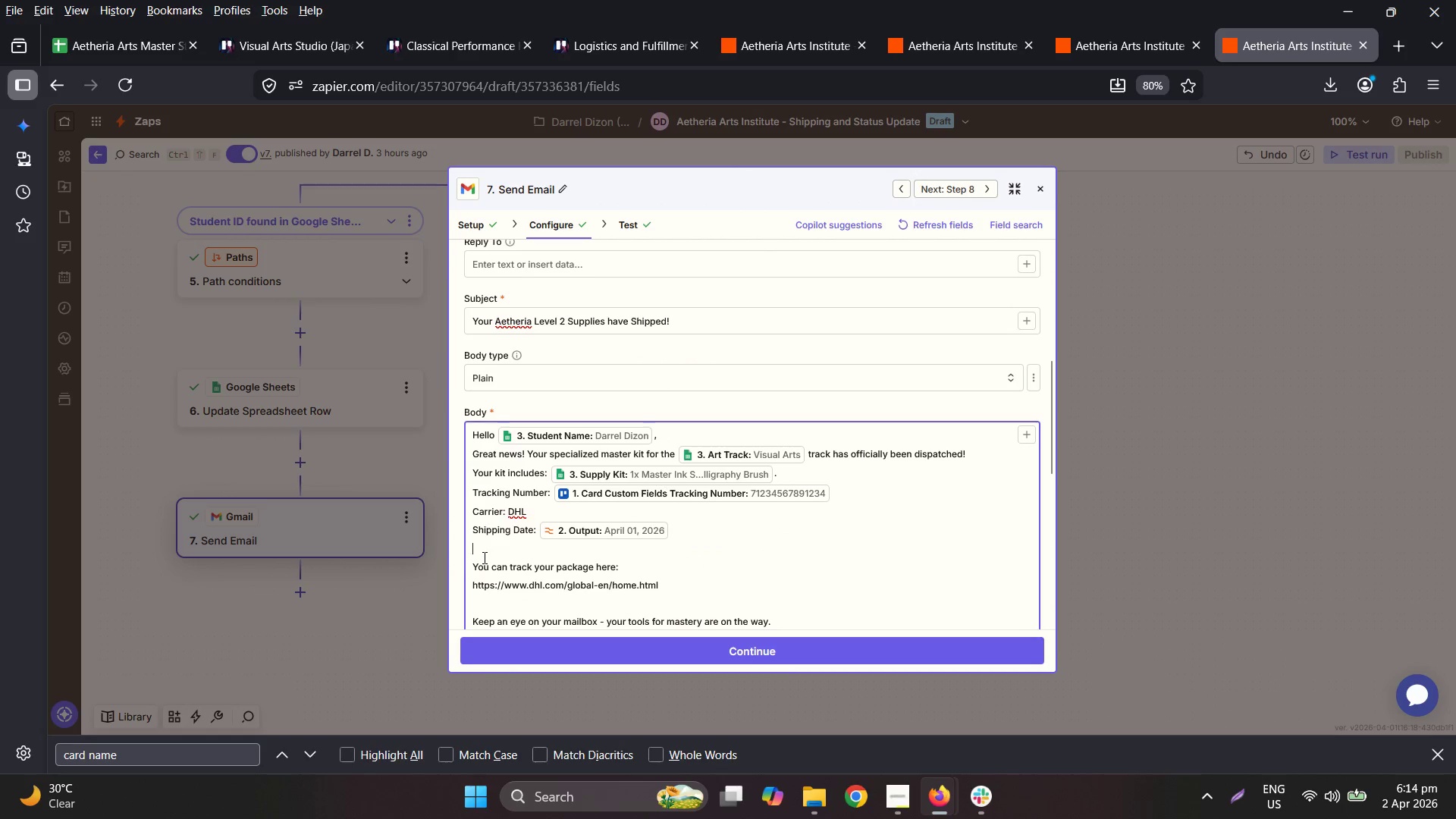 
key(Backspace)
 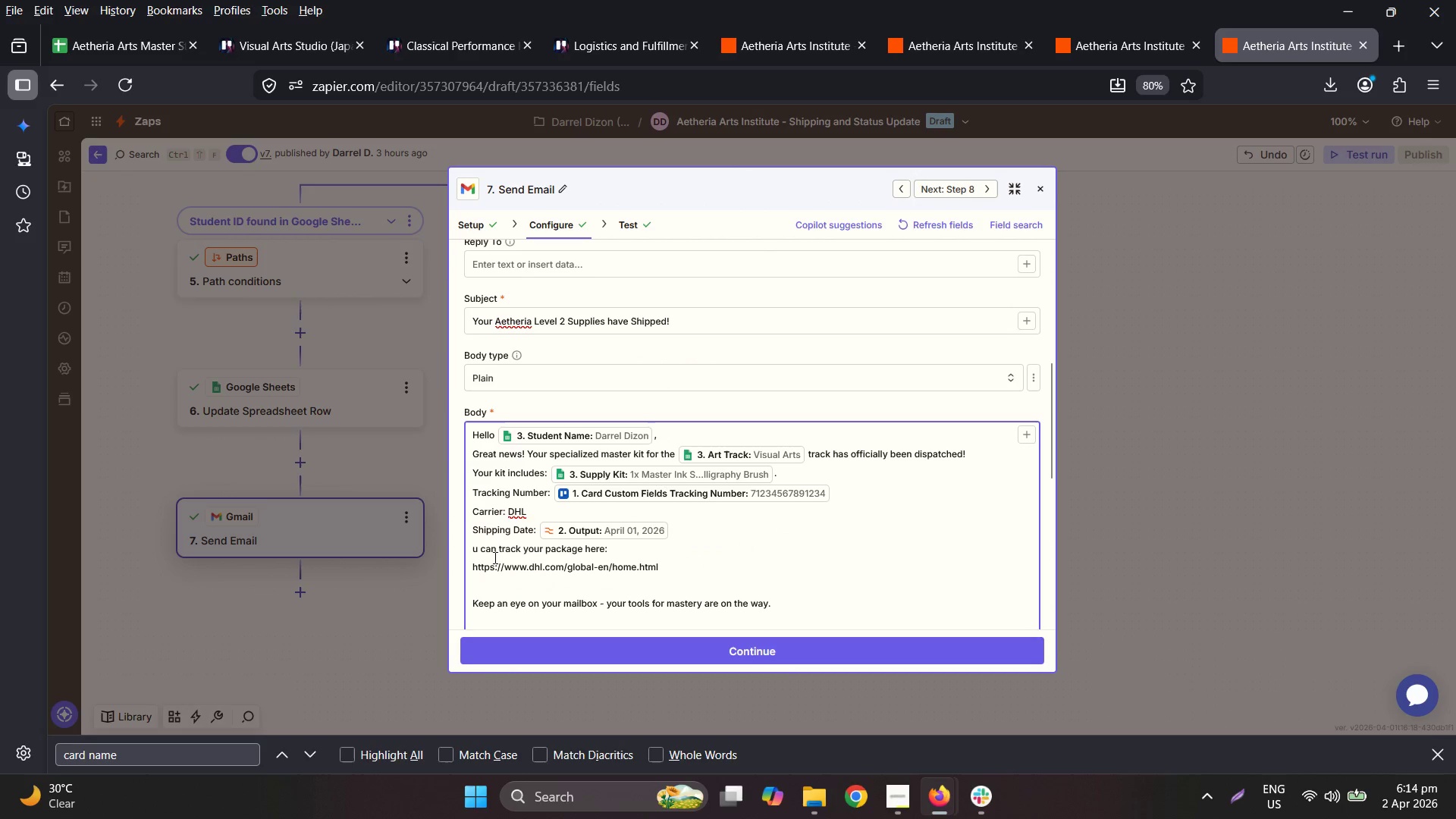 
key(Control+ControlLeft)
 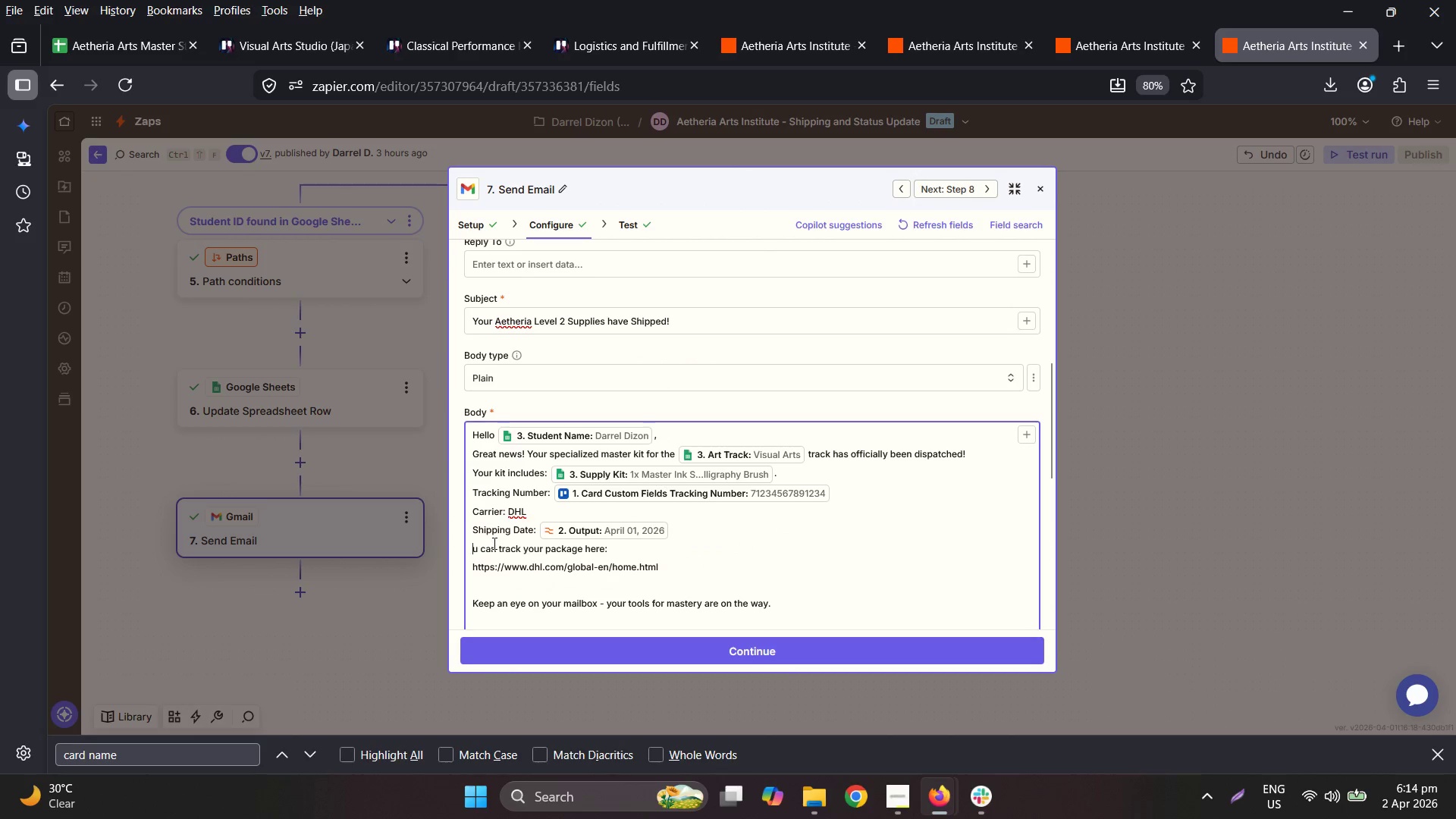 
key(Control+Z)
 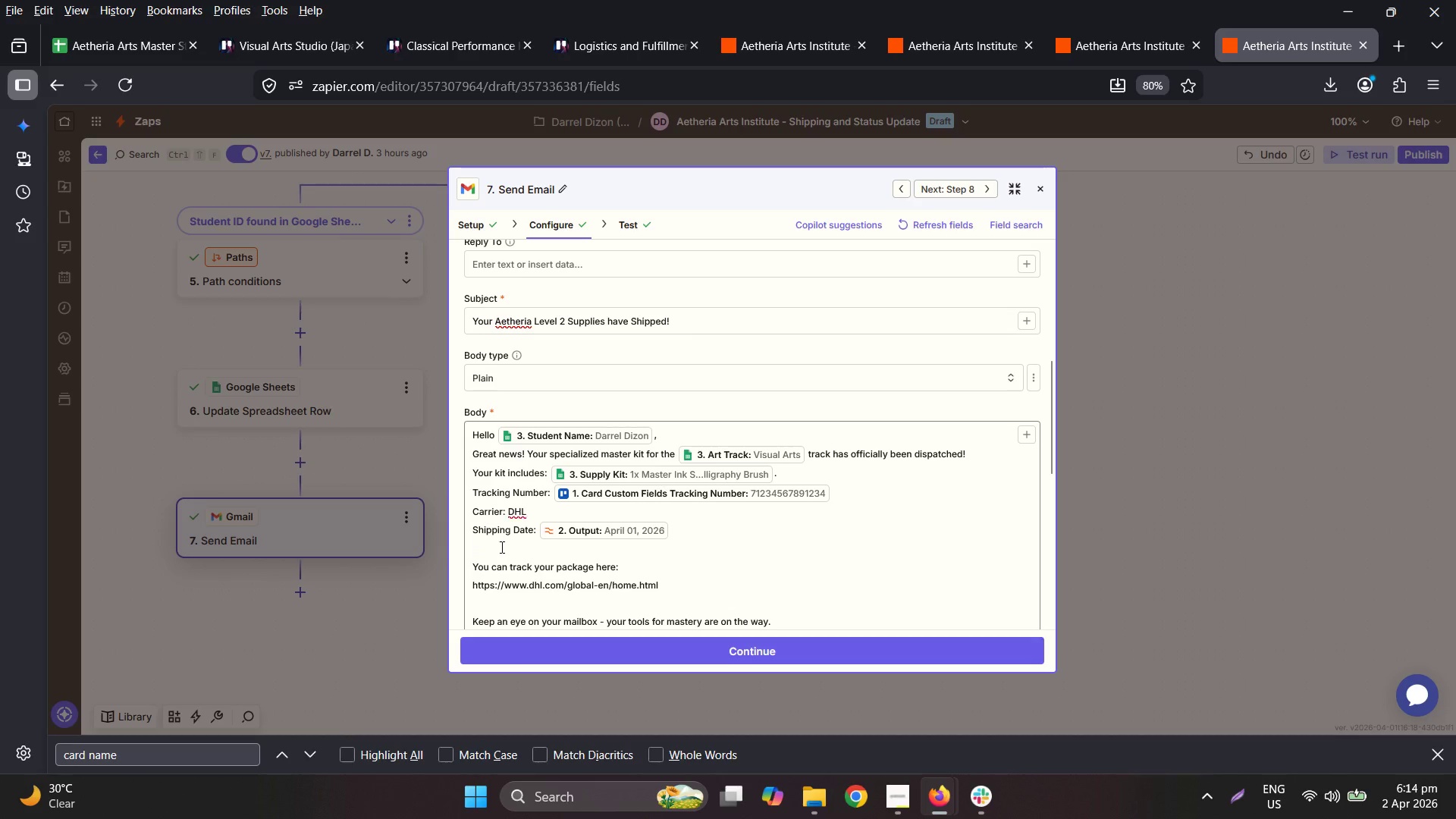 
double_click([500, 547])
 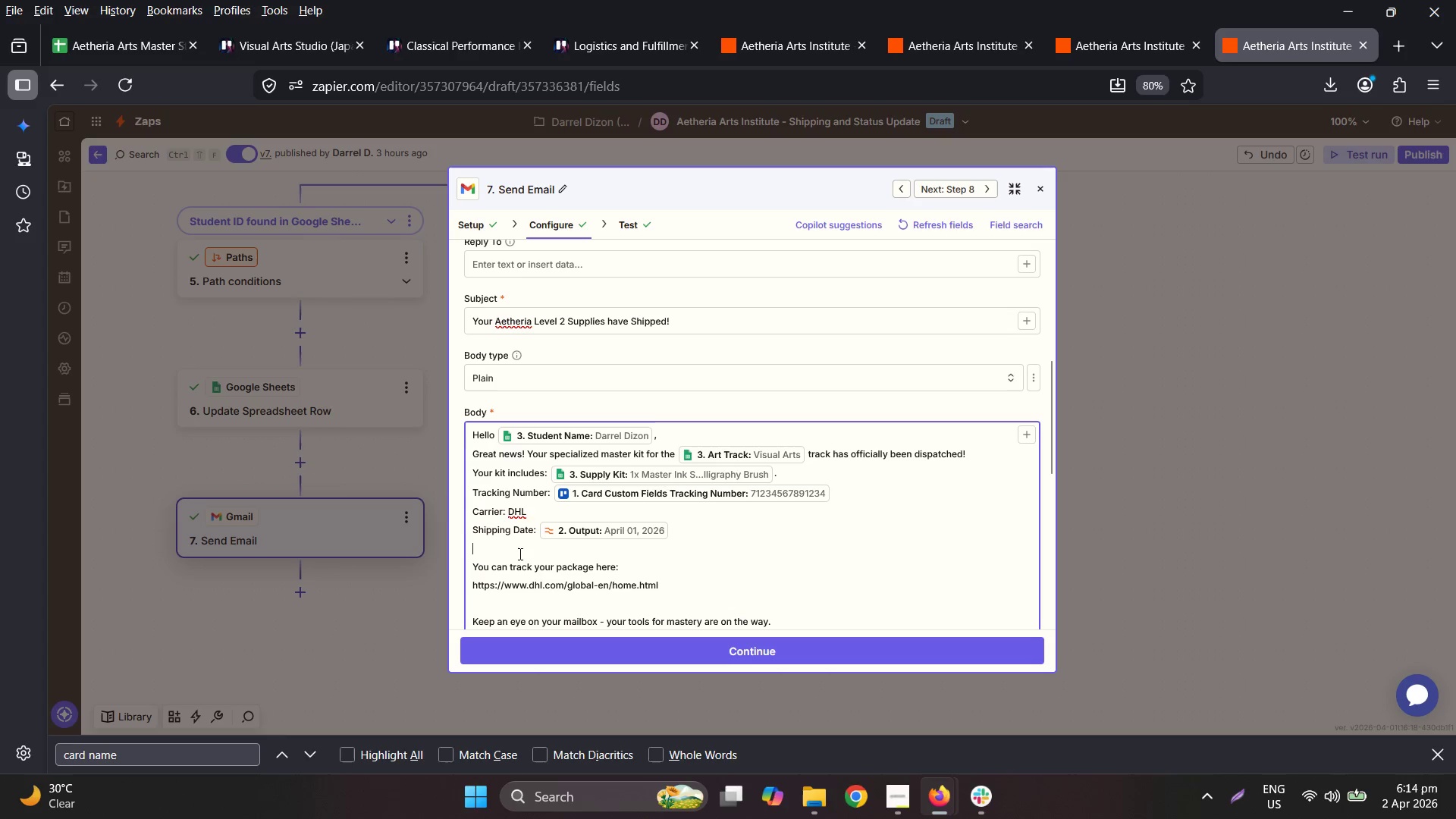 
key(Backspace)
 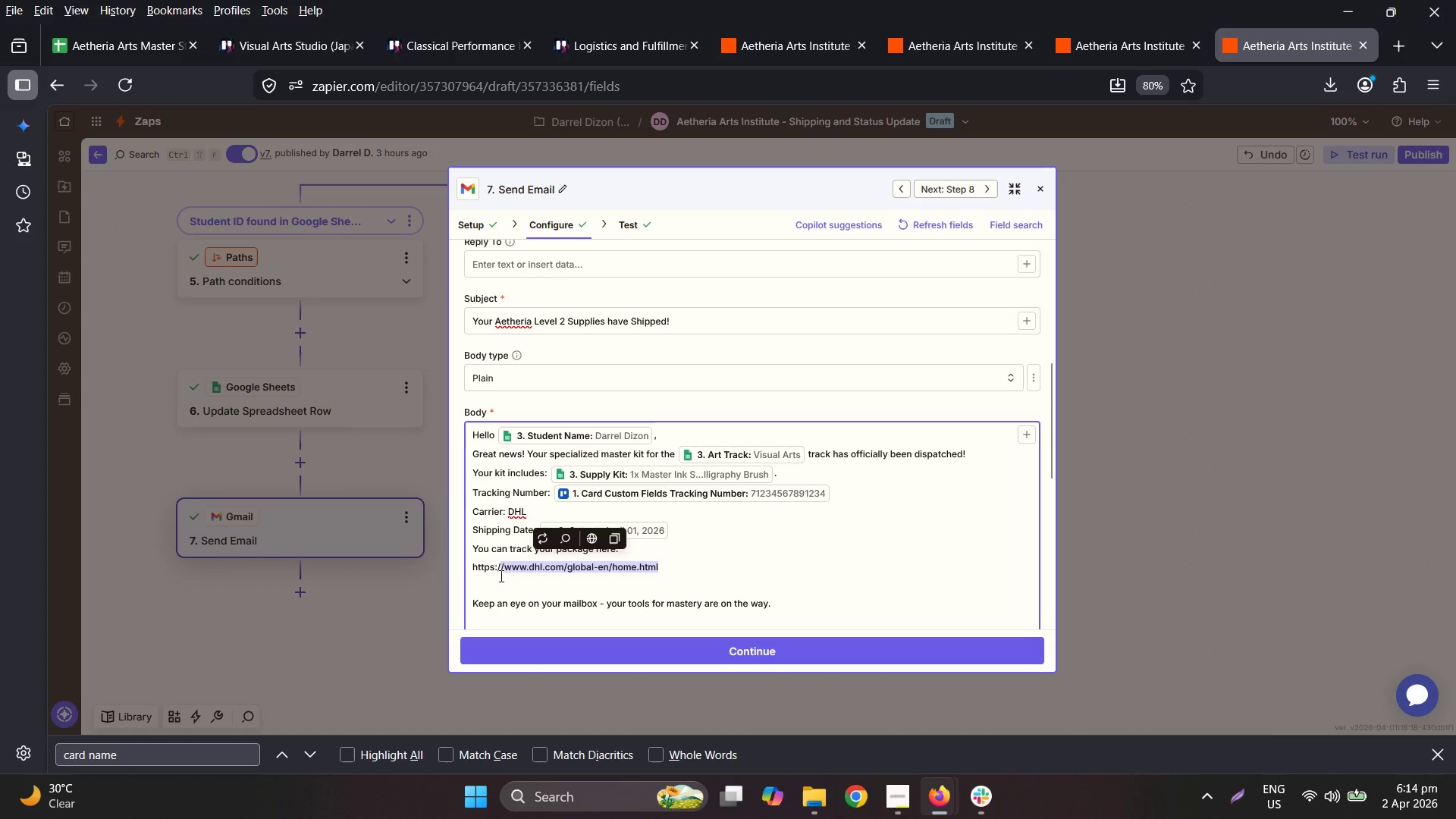 
double_click([500, 587])
 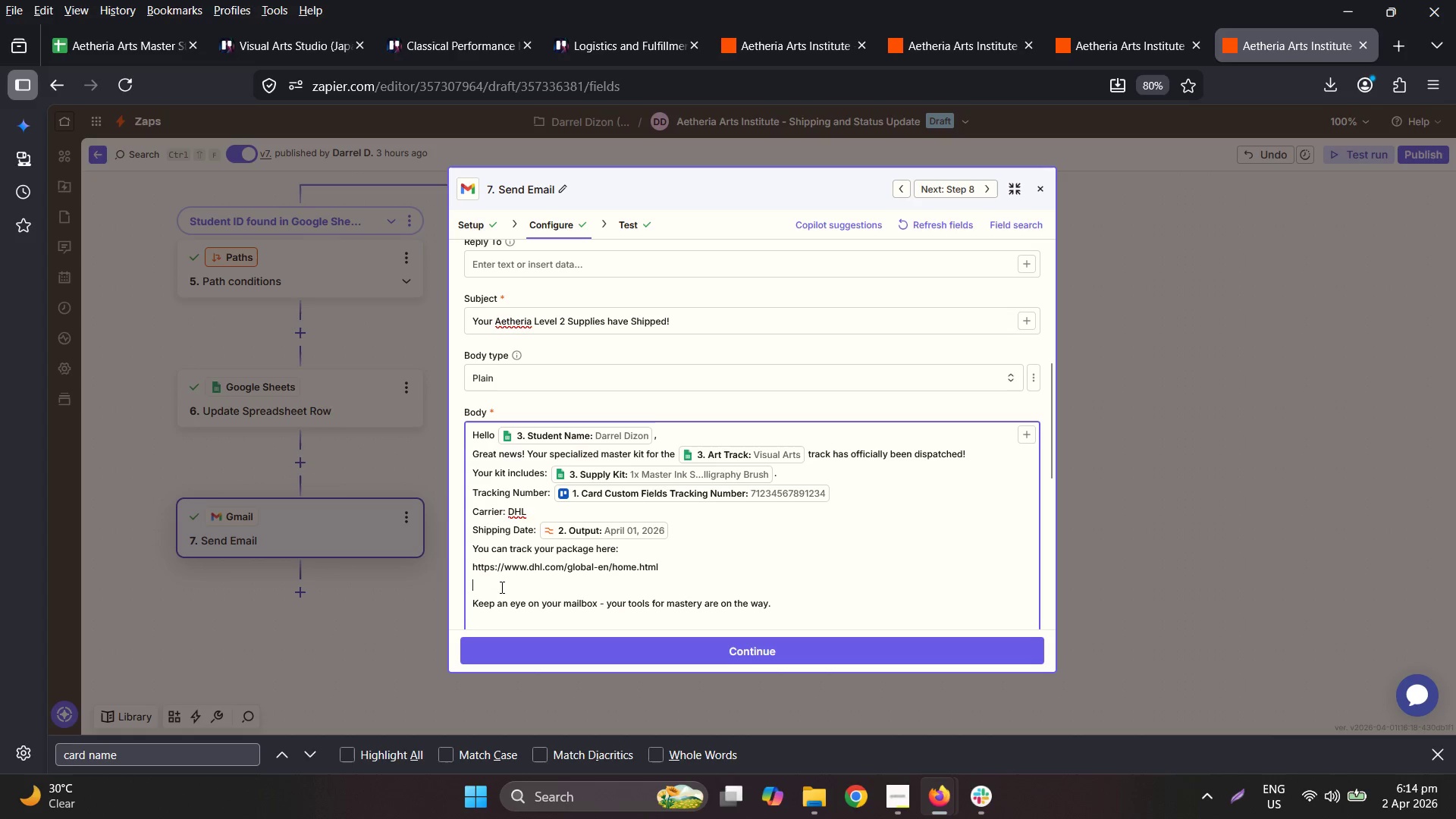 
key(Backspace)
 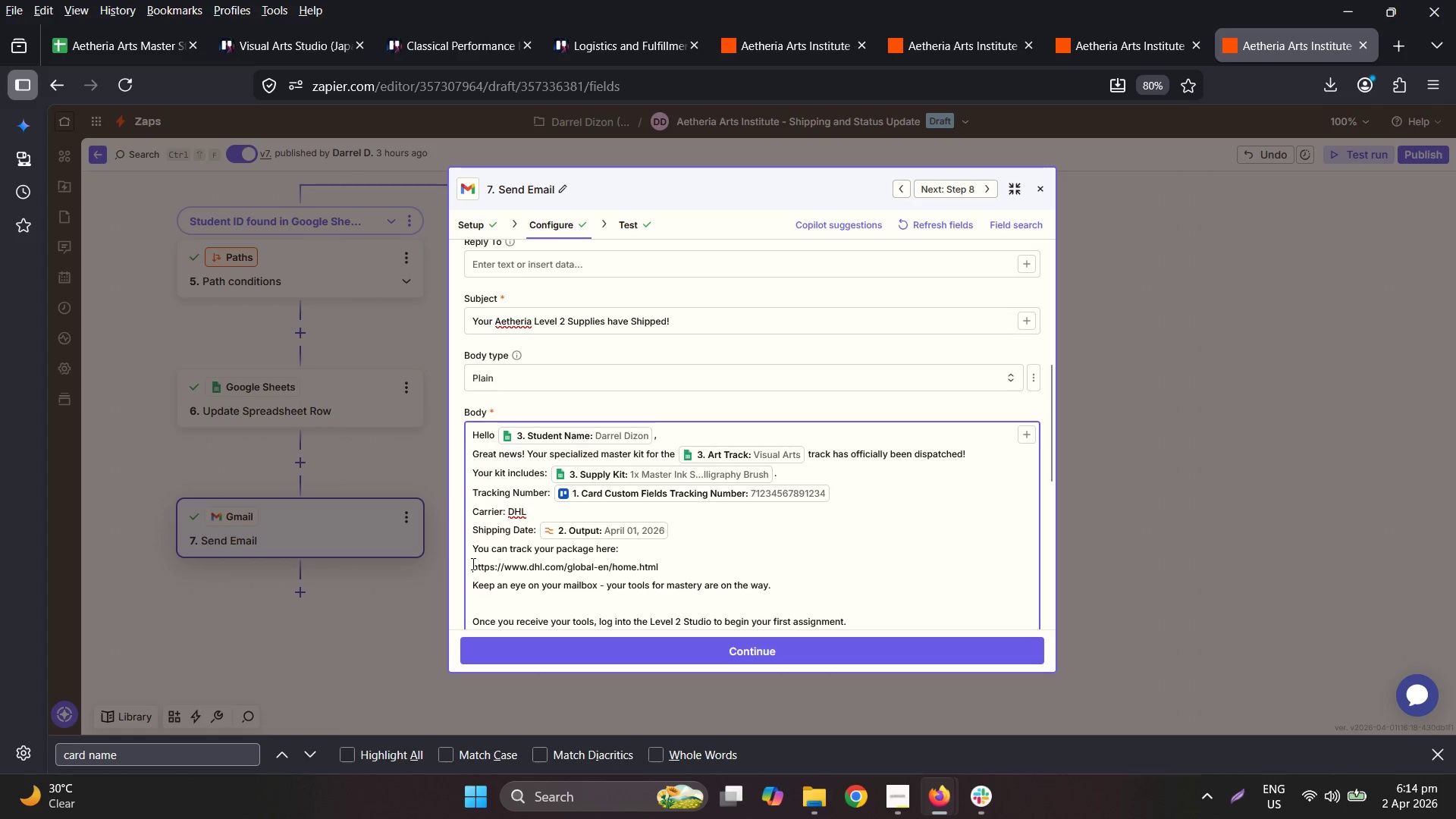 
key(Backspace)
 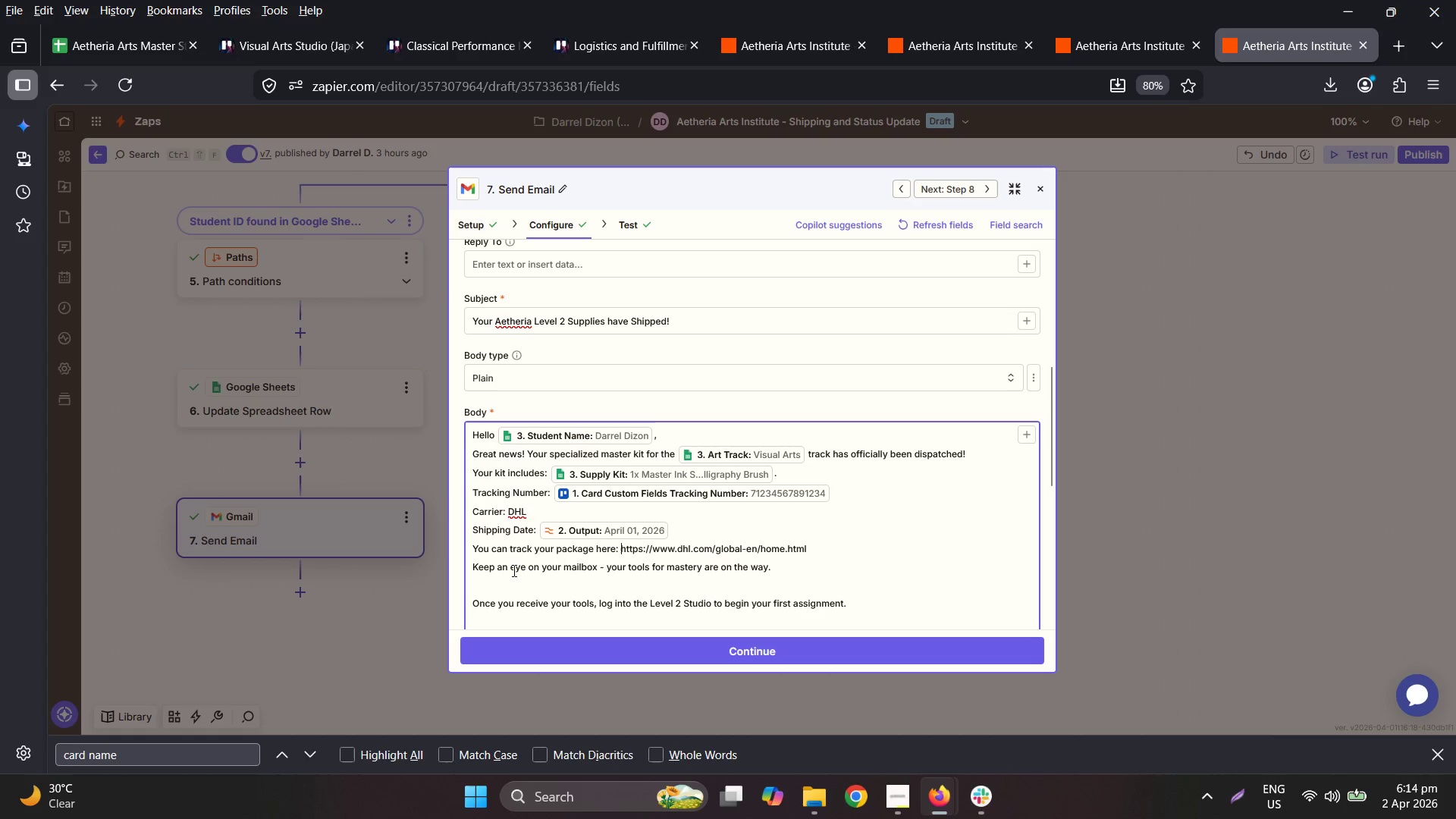 
key(Space)
 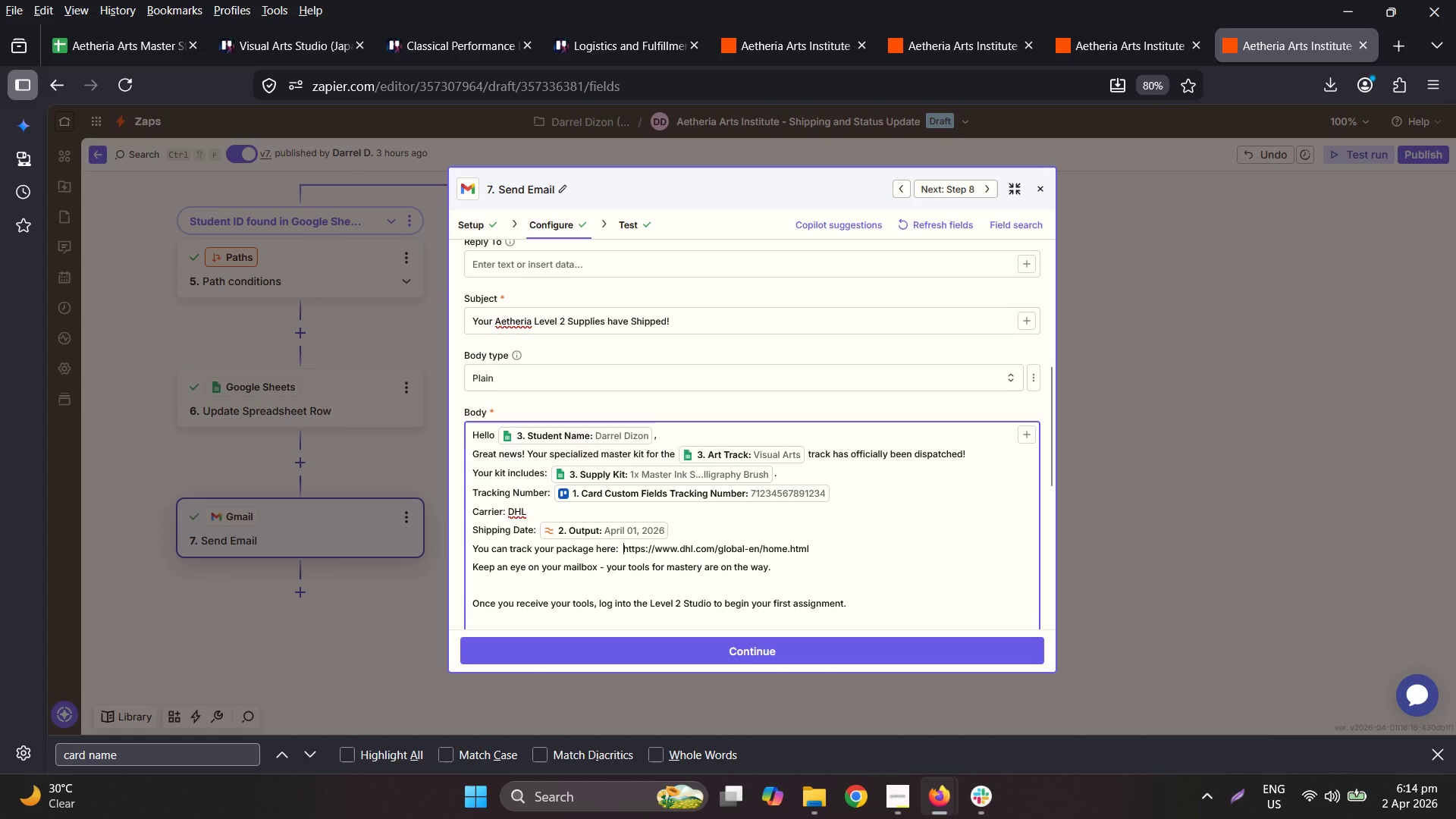 
key(Backspace)
 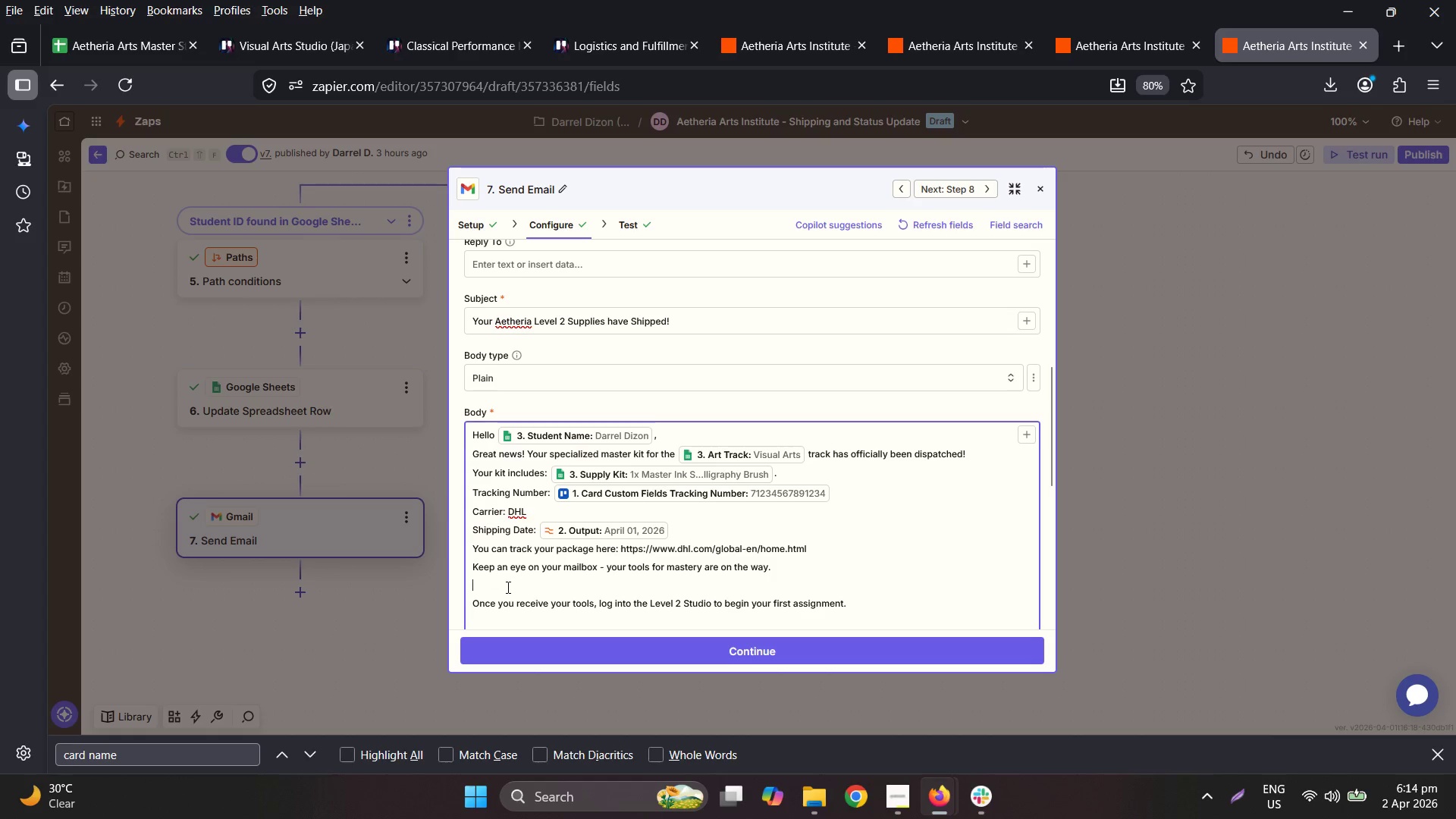 
key(Backspace)
 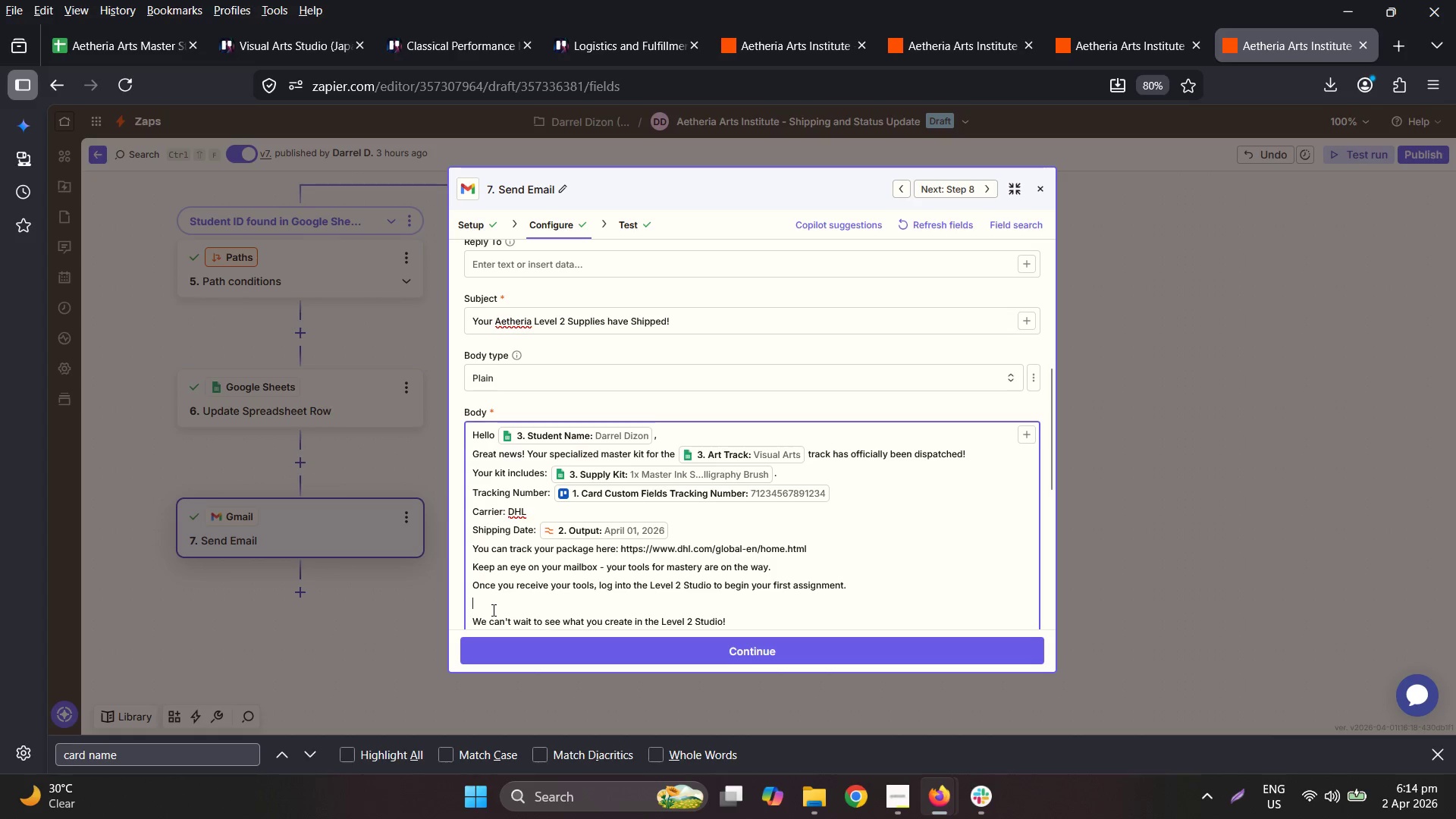 
key(Backspace)
 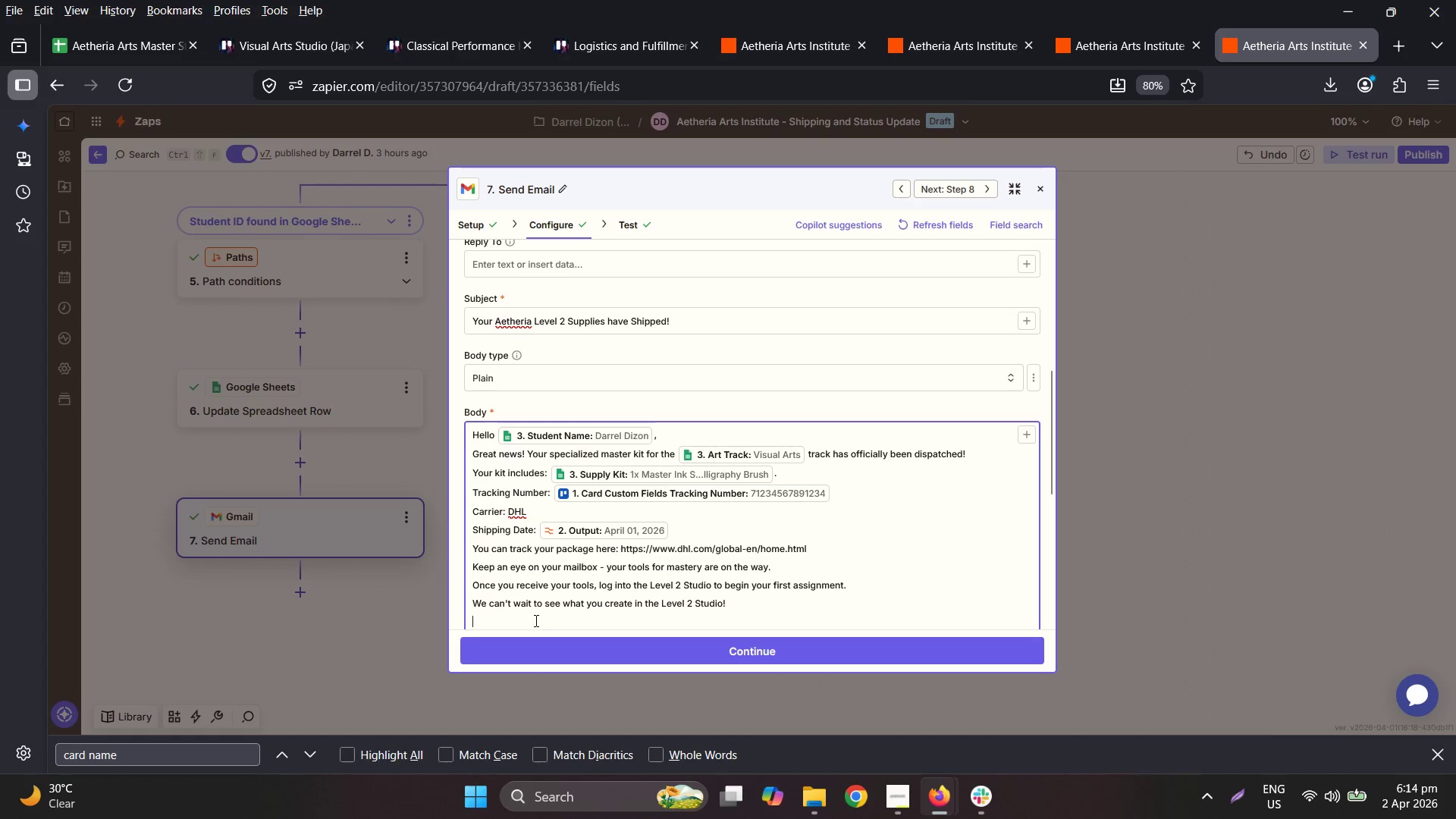 
key(Backspace)
 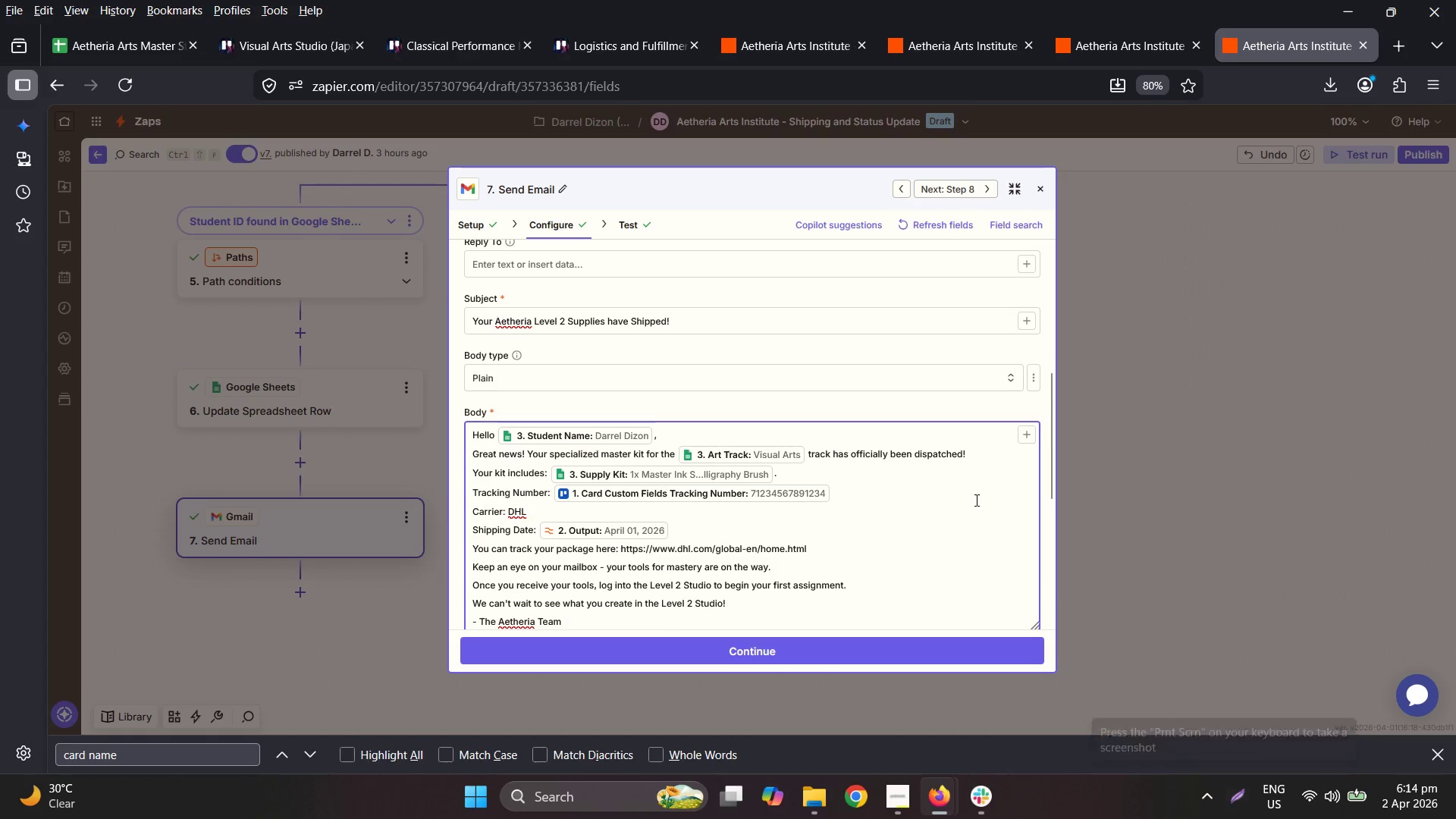 
left_click_drag(start_coordinate=[1047, 423], to_coordinate=[1053, 438])
 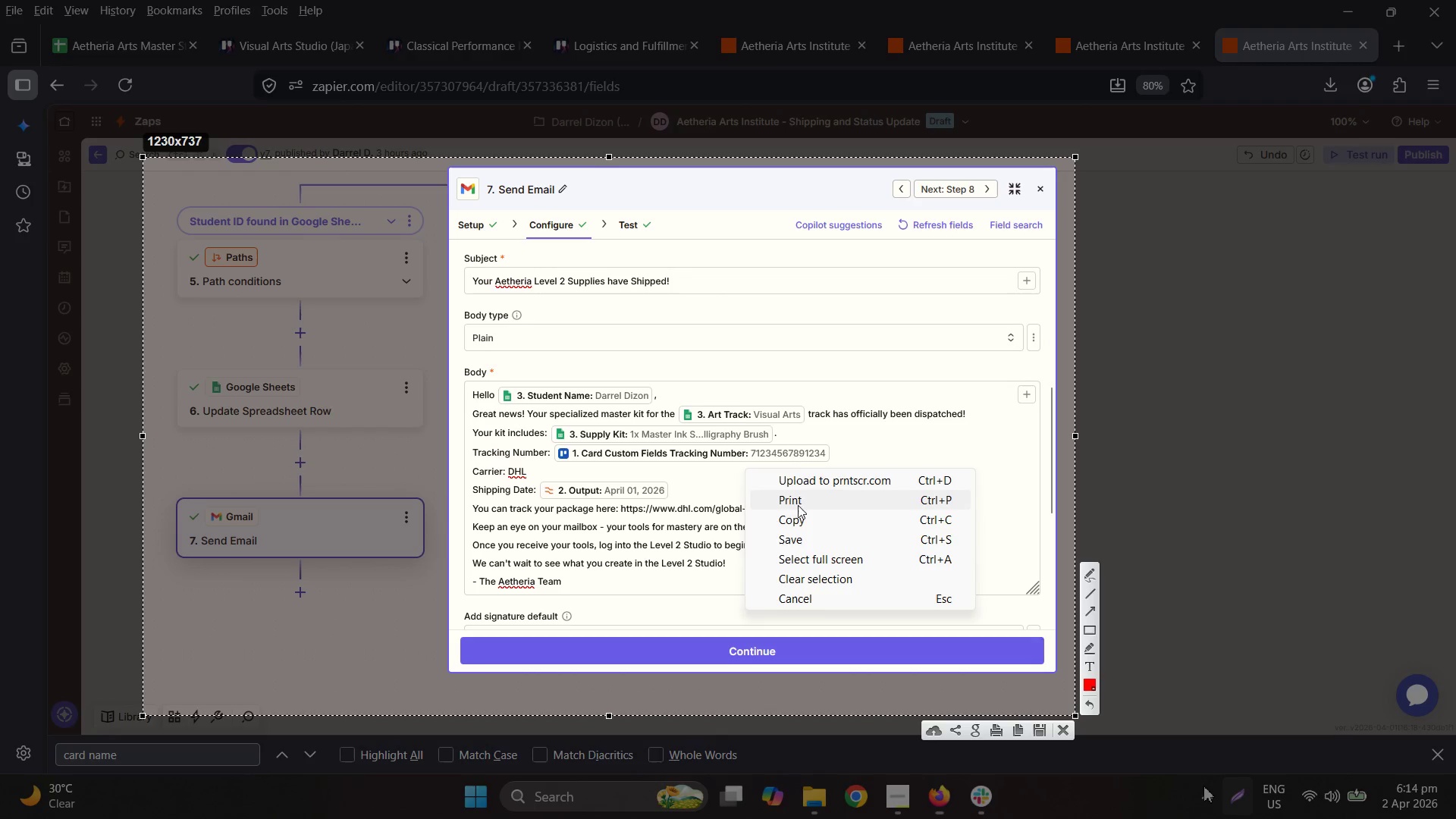 
left_click([821, 542])
 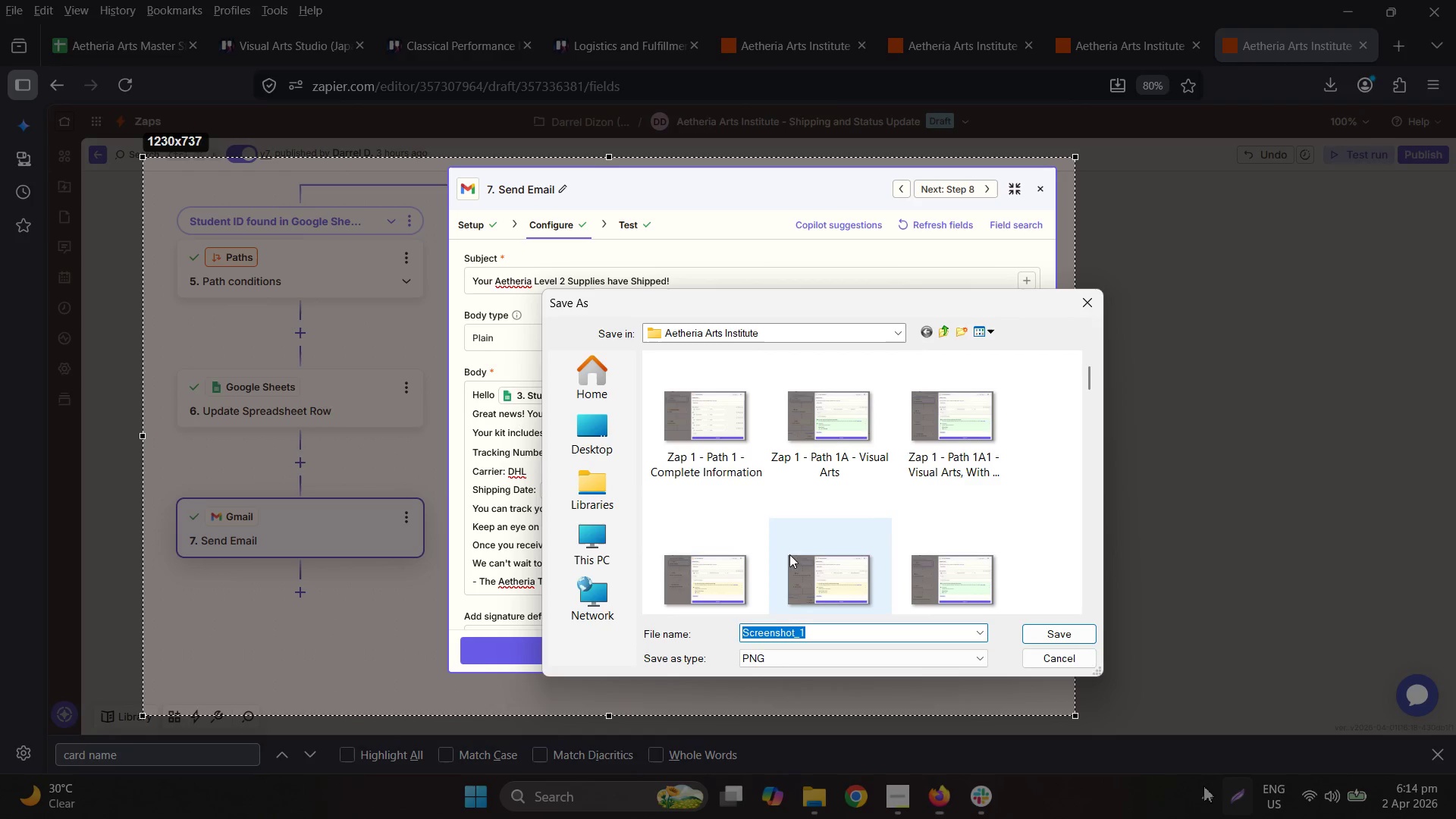 
scroll: coordinate [890, 582], scroll_direction: down, amount: 17.0
 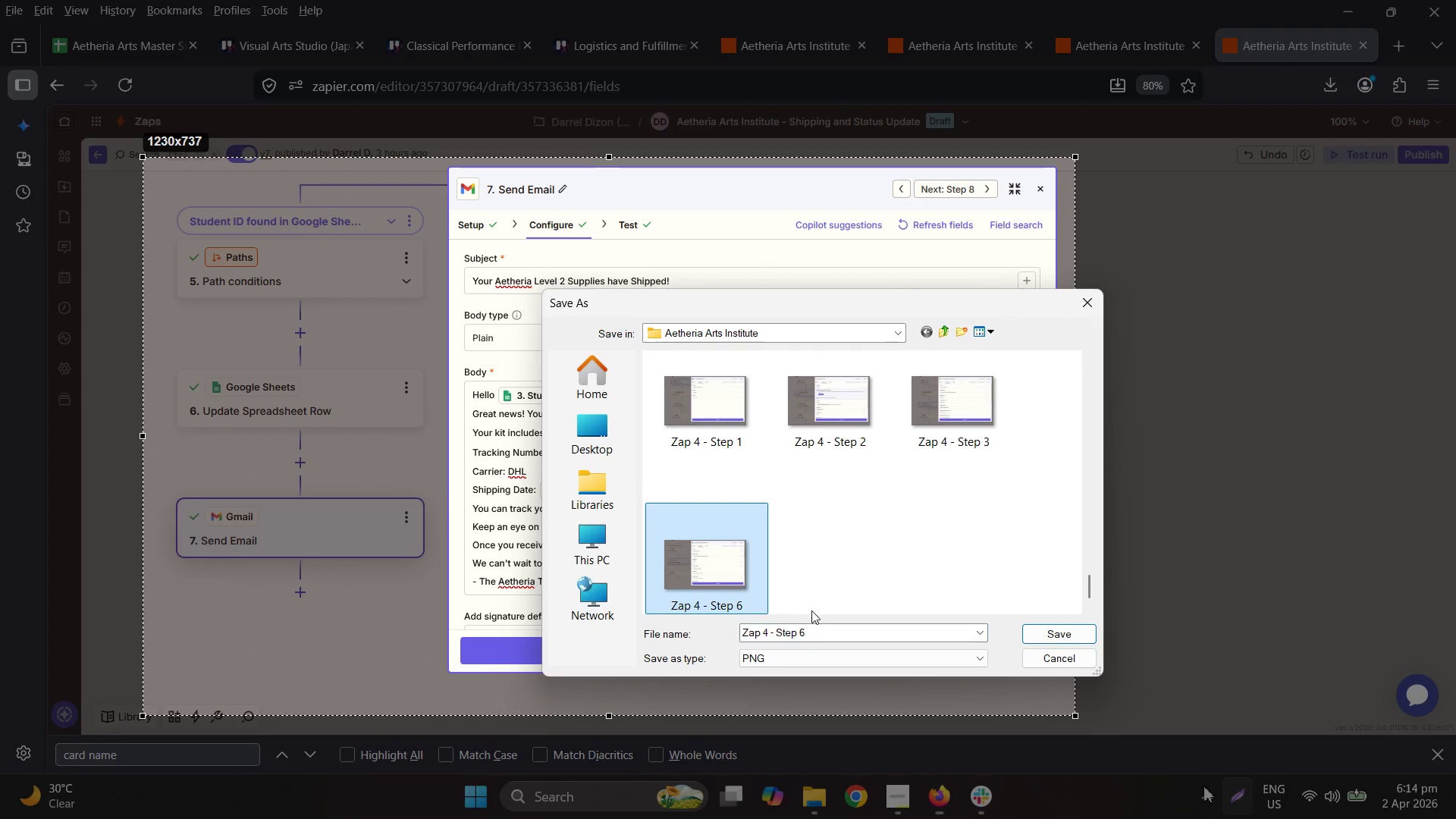 
left_click([817, 631])
 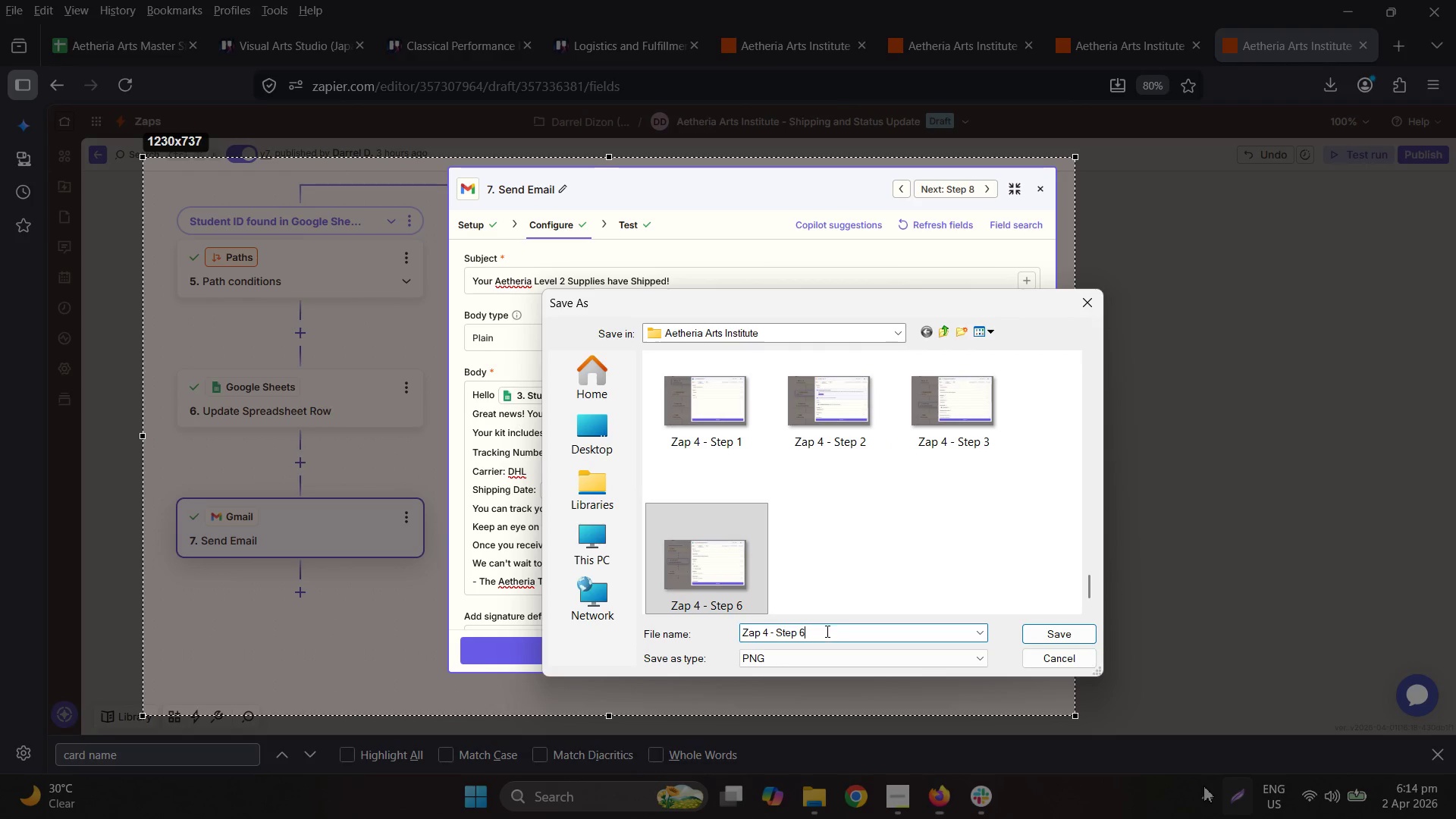 
key(Backspace)
 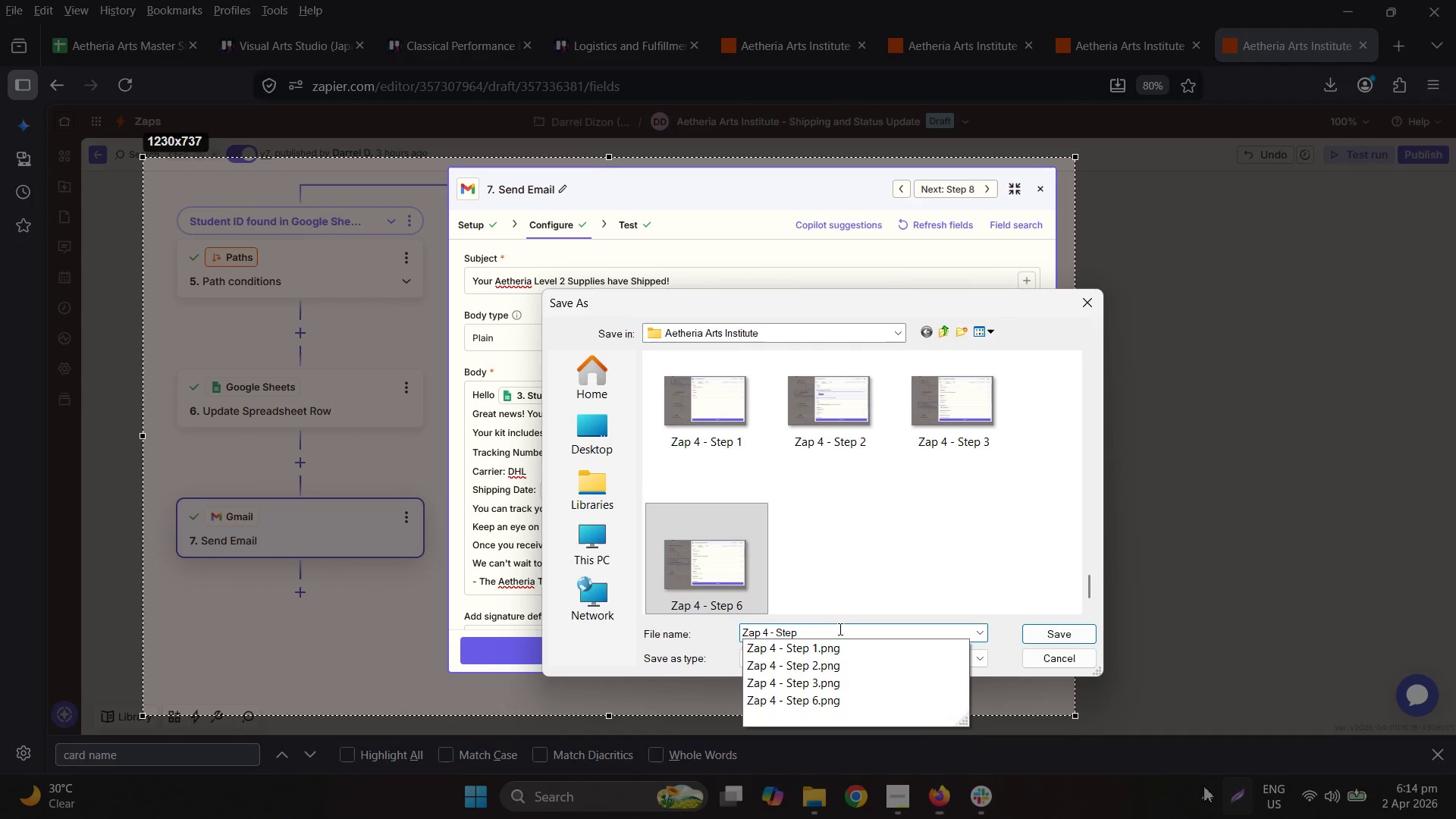 
key(Numpad7)
 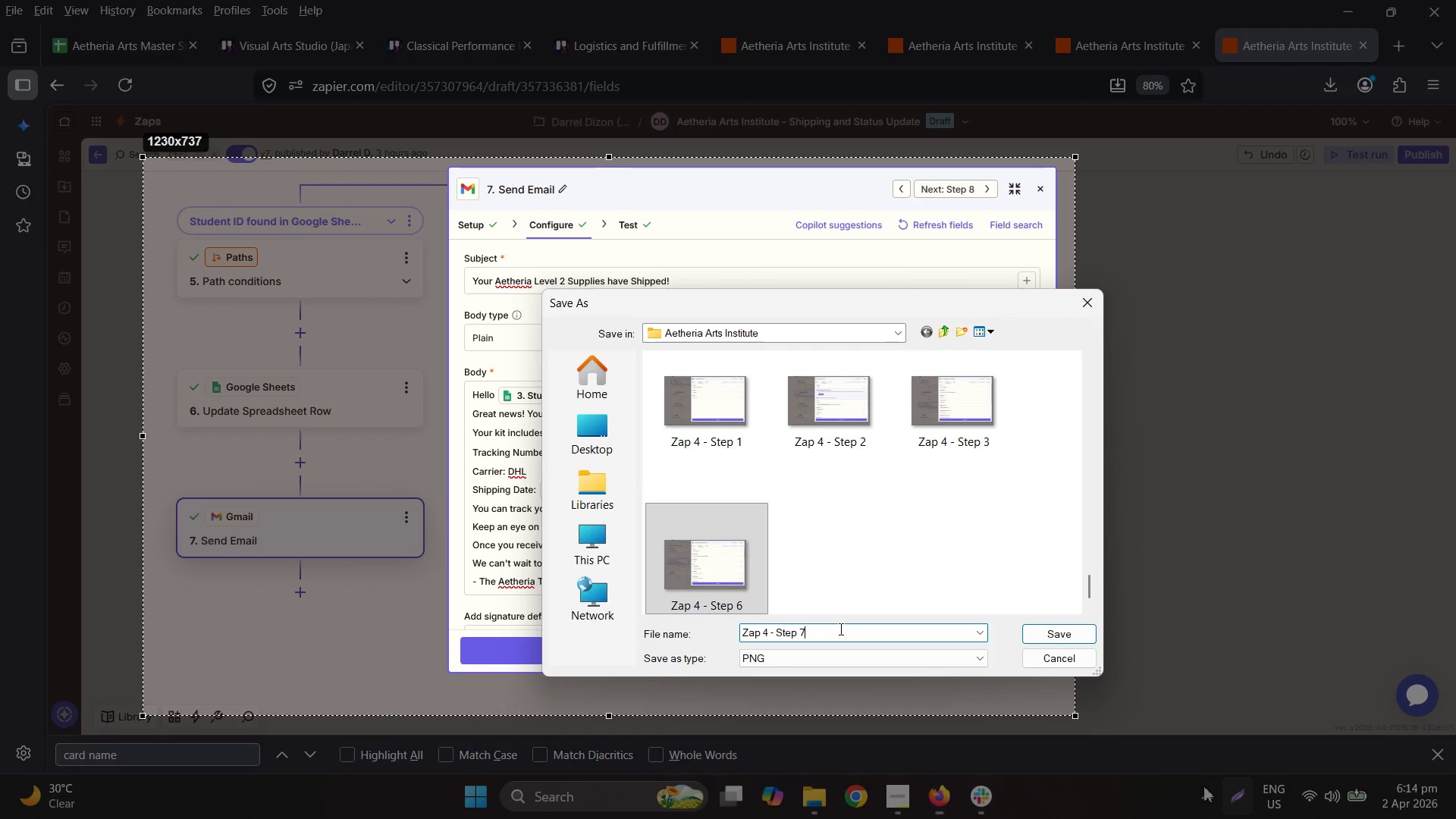 
key(NumpadEnter)
 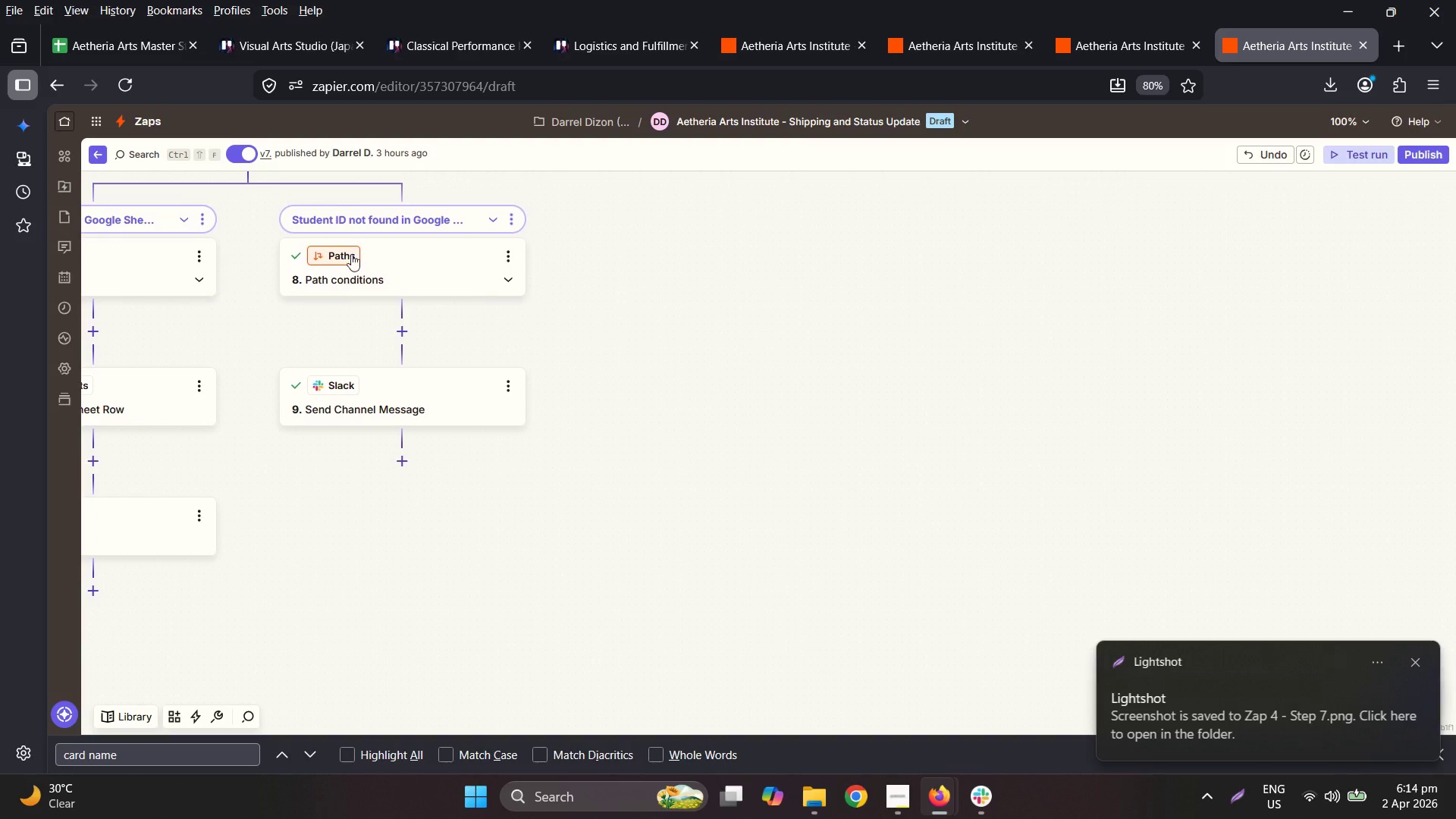 
left_click_drag(start_coordinate=[385, 297], to_coordinate=[387, 303])
 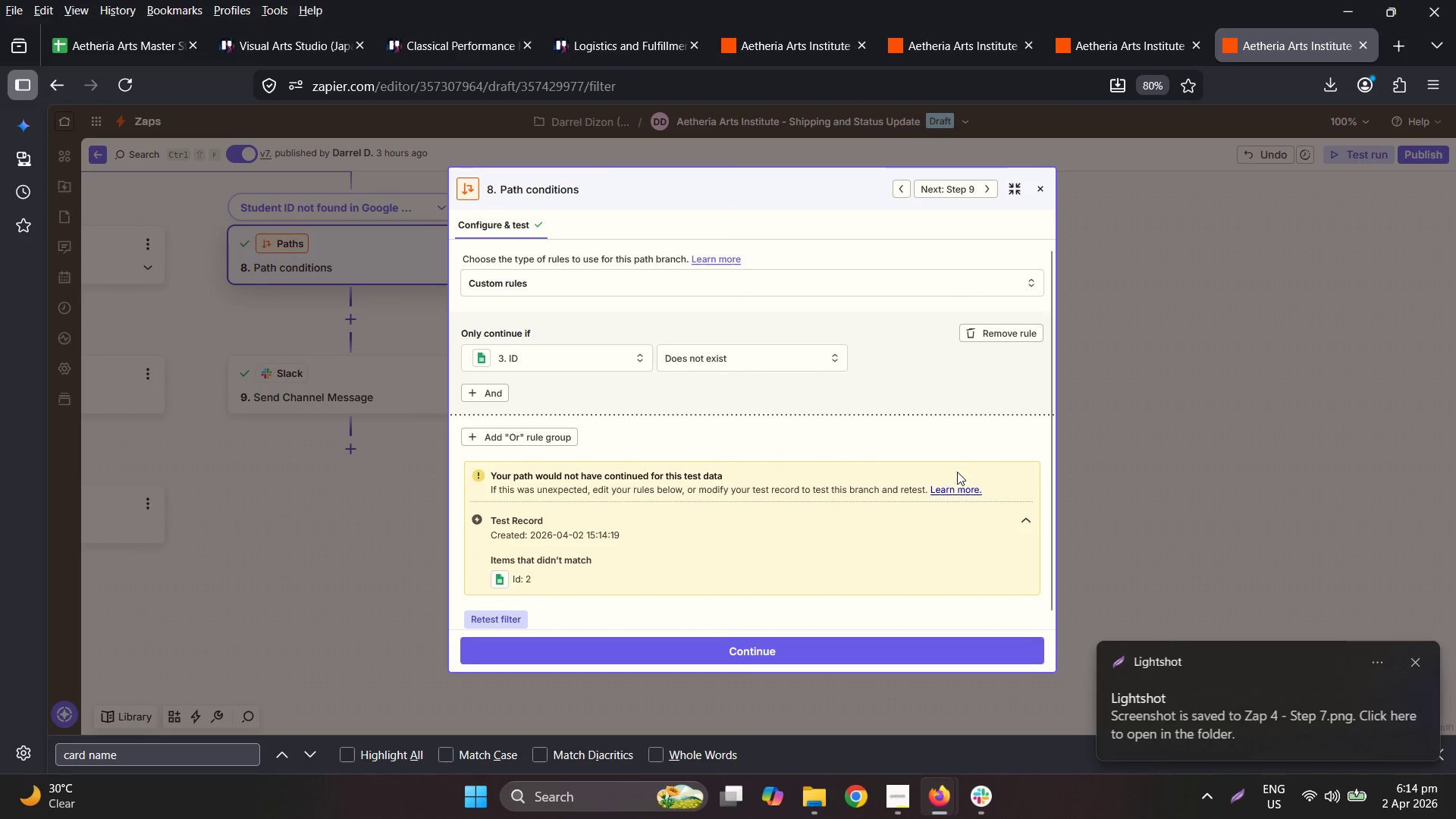 
left_click([1245, 789])
 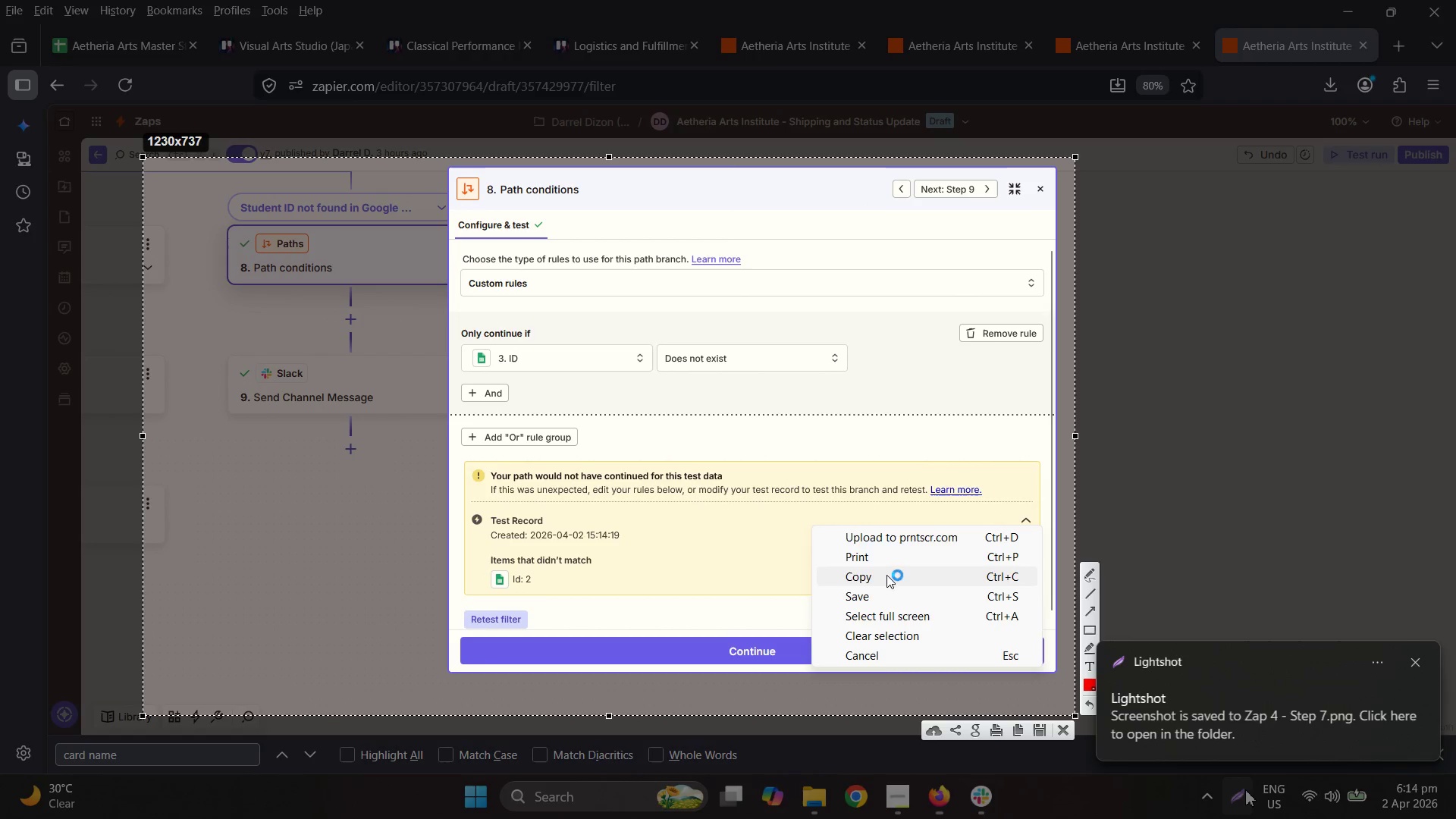 
left_click([890, 604])
 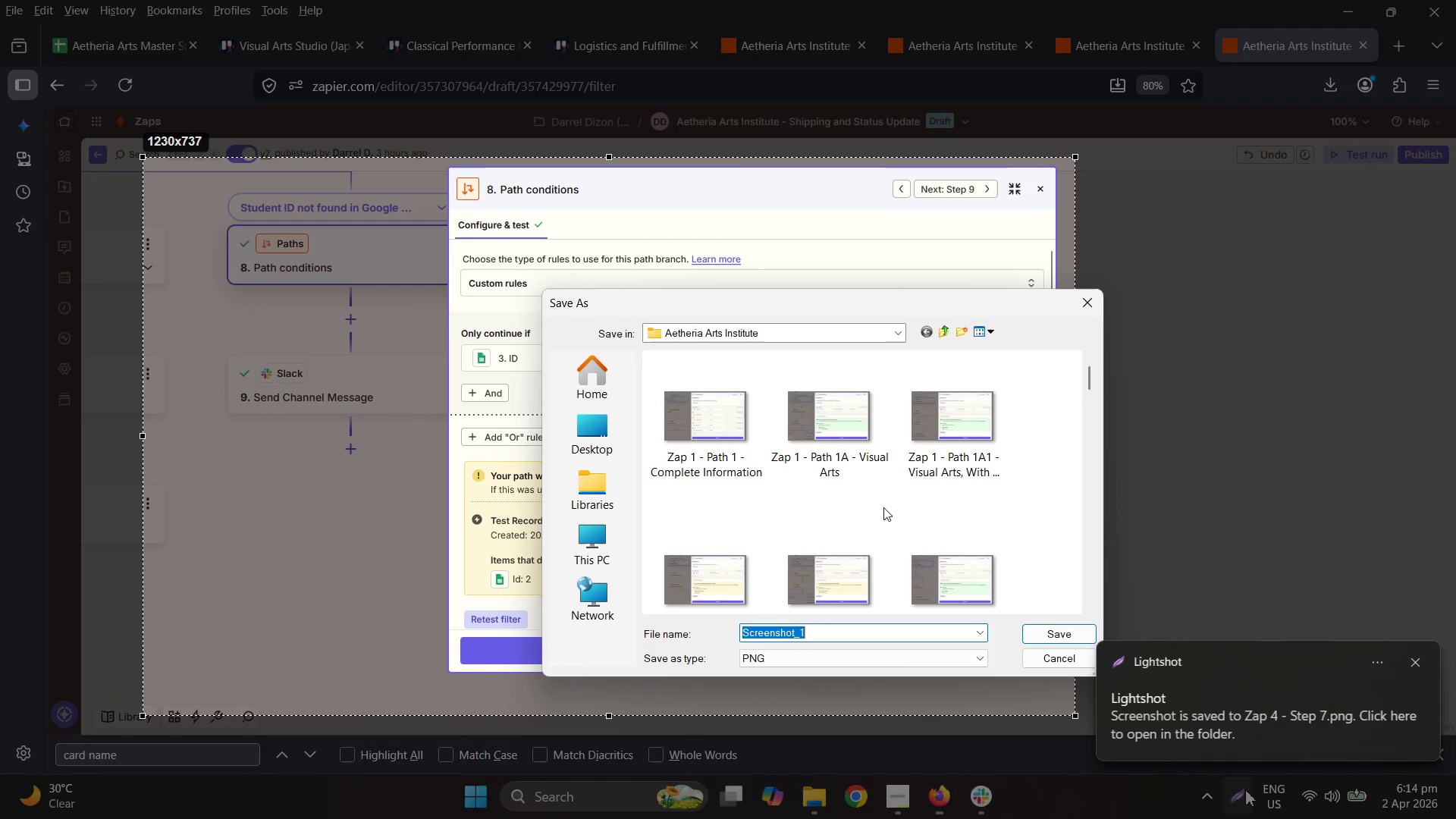 
scroll: coordinate [903, 508], scroll_direction: down, amount: 18.0
 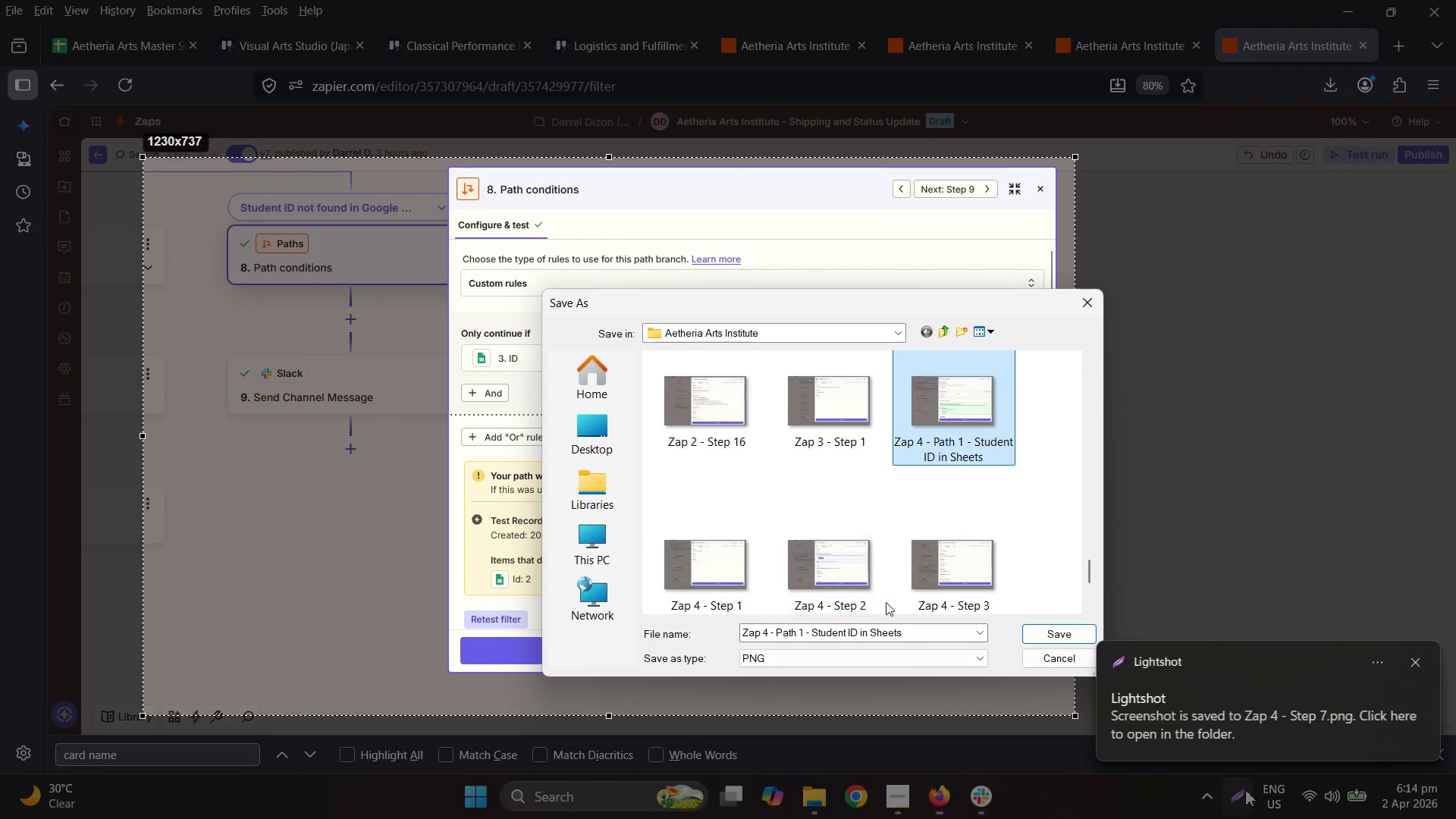 
left_click([827, 635])
 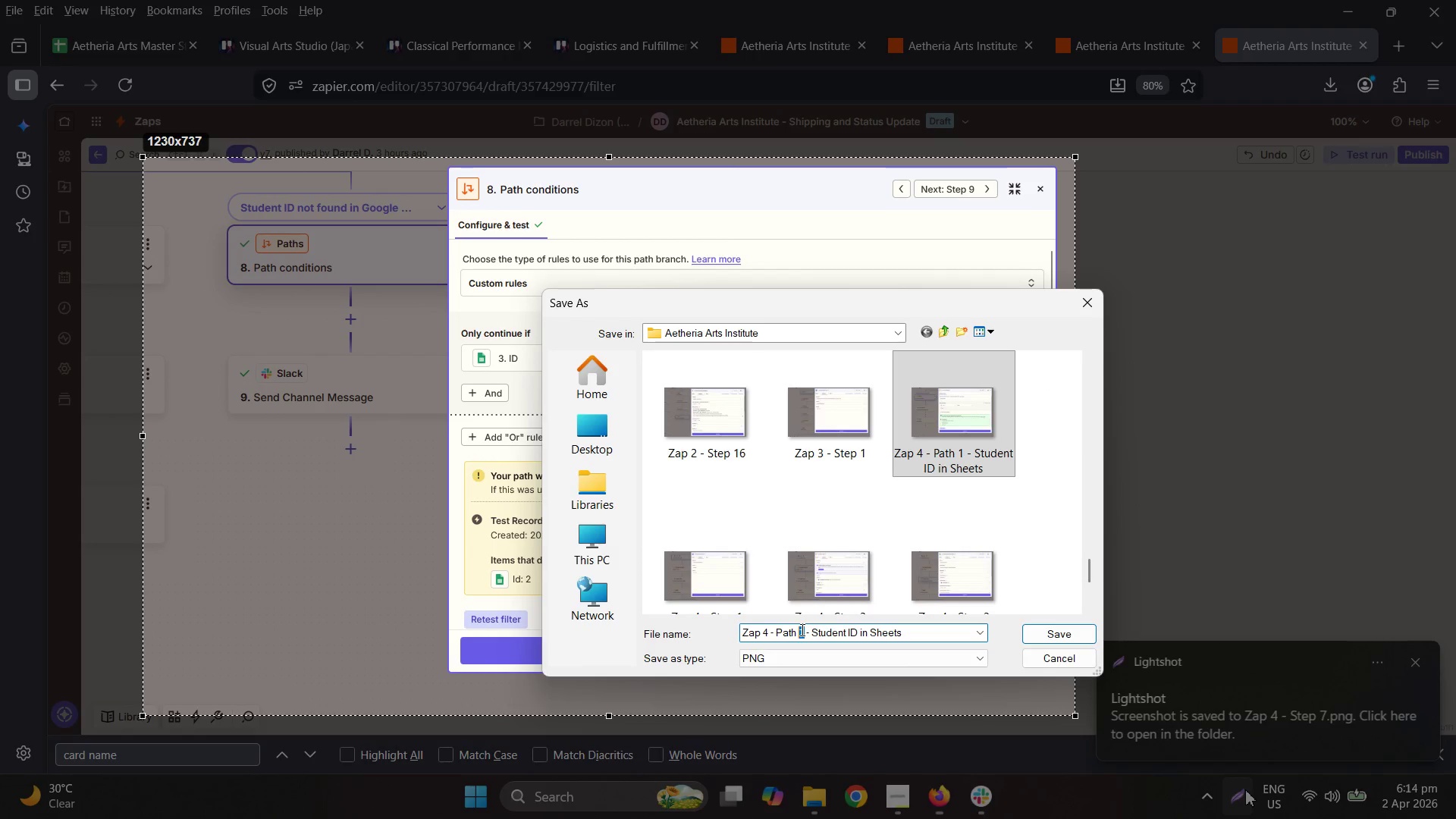 
key(2)
 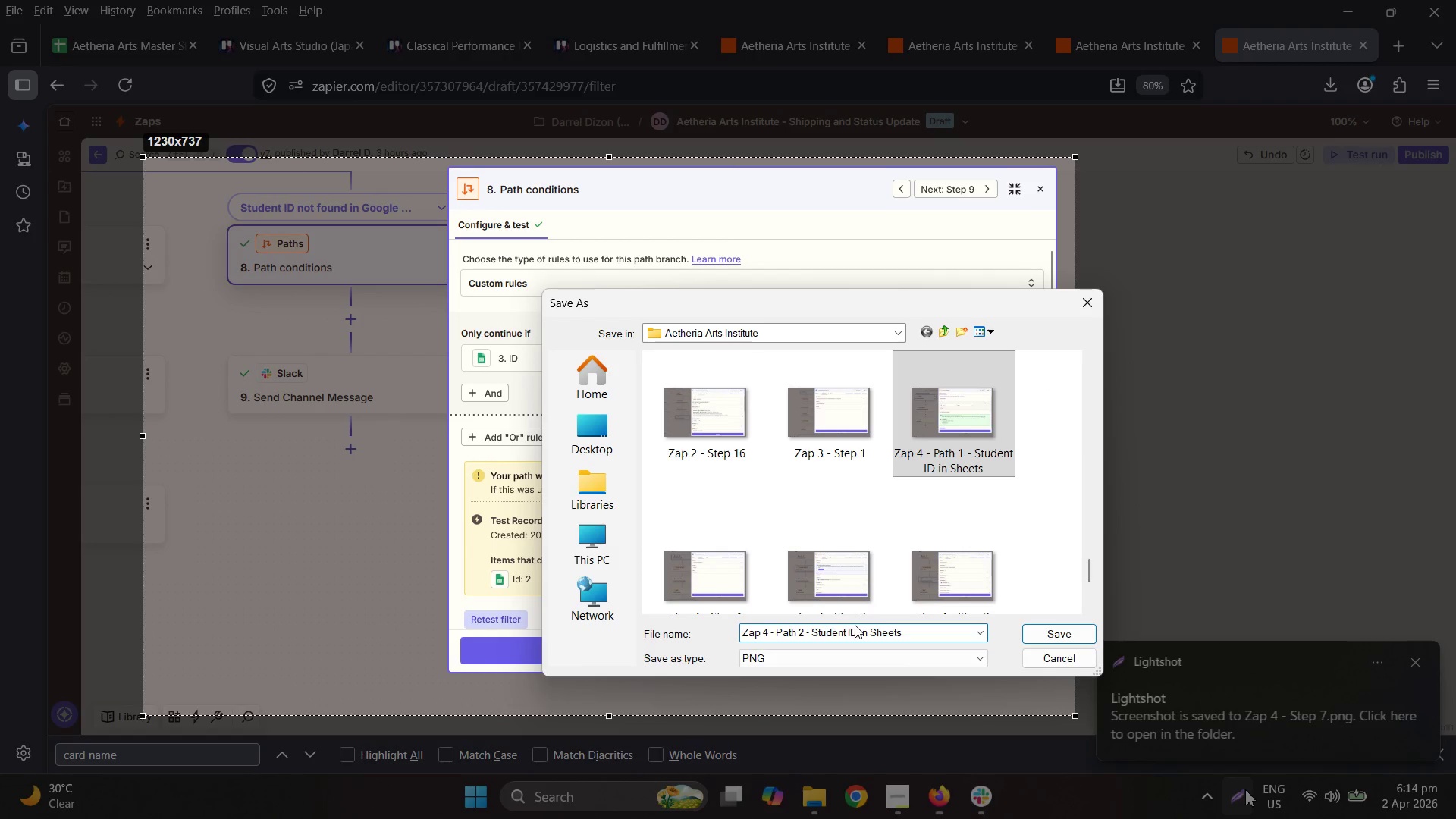 
left_click([864, 628])
 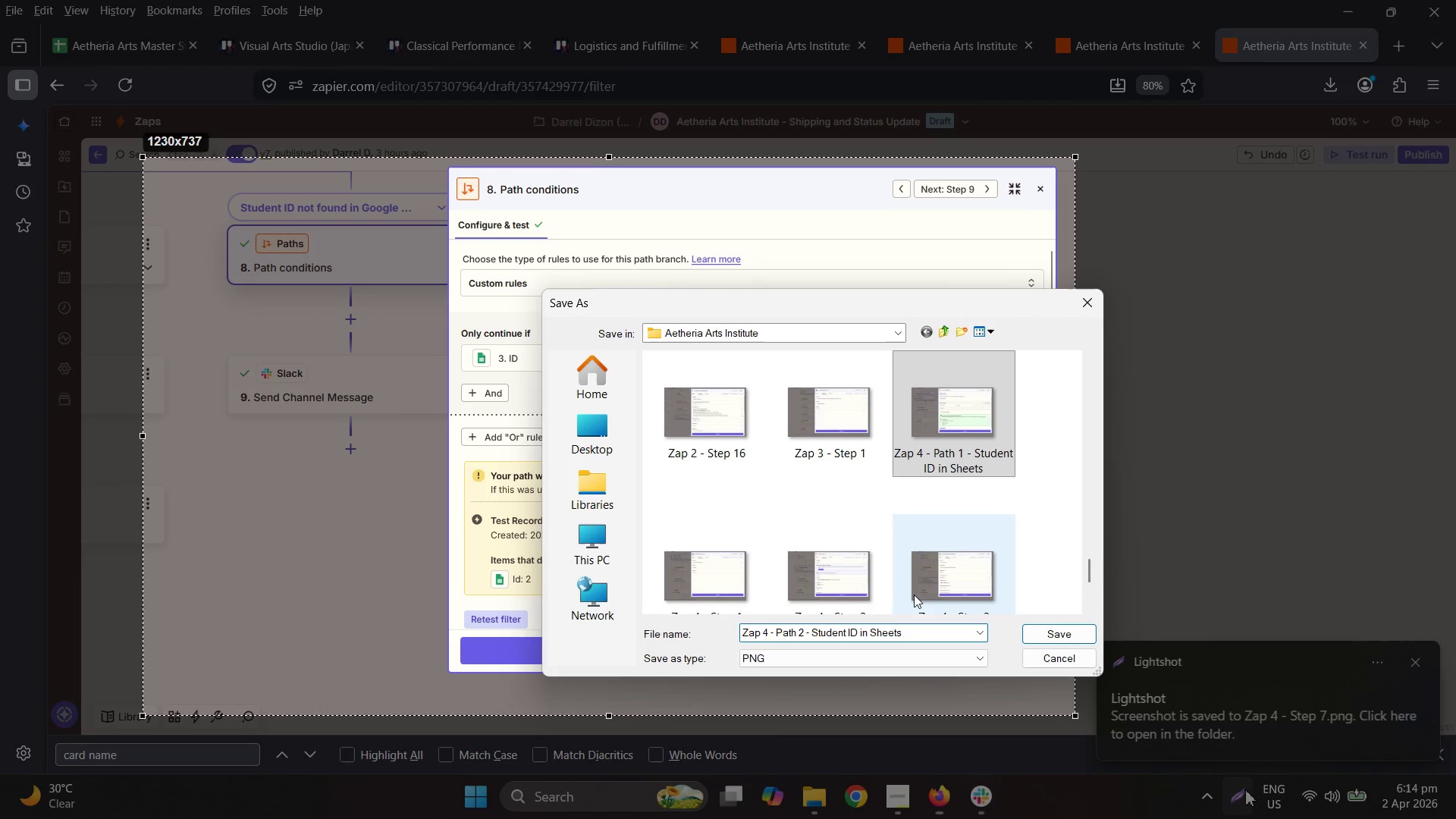 
key(ArrowLeft)
 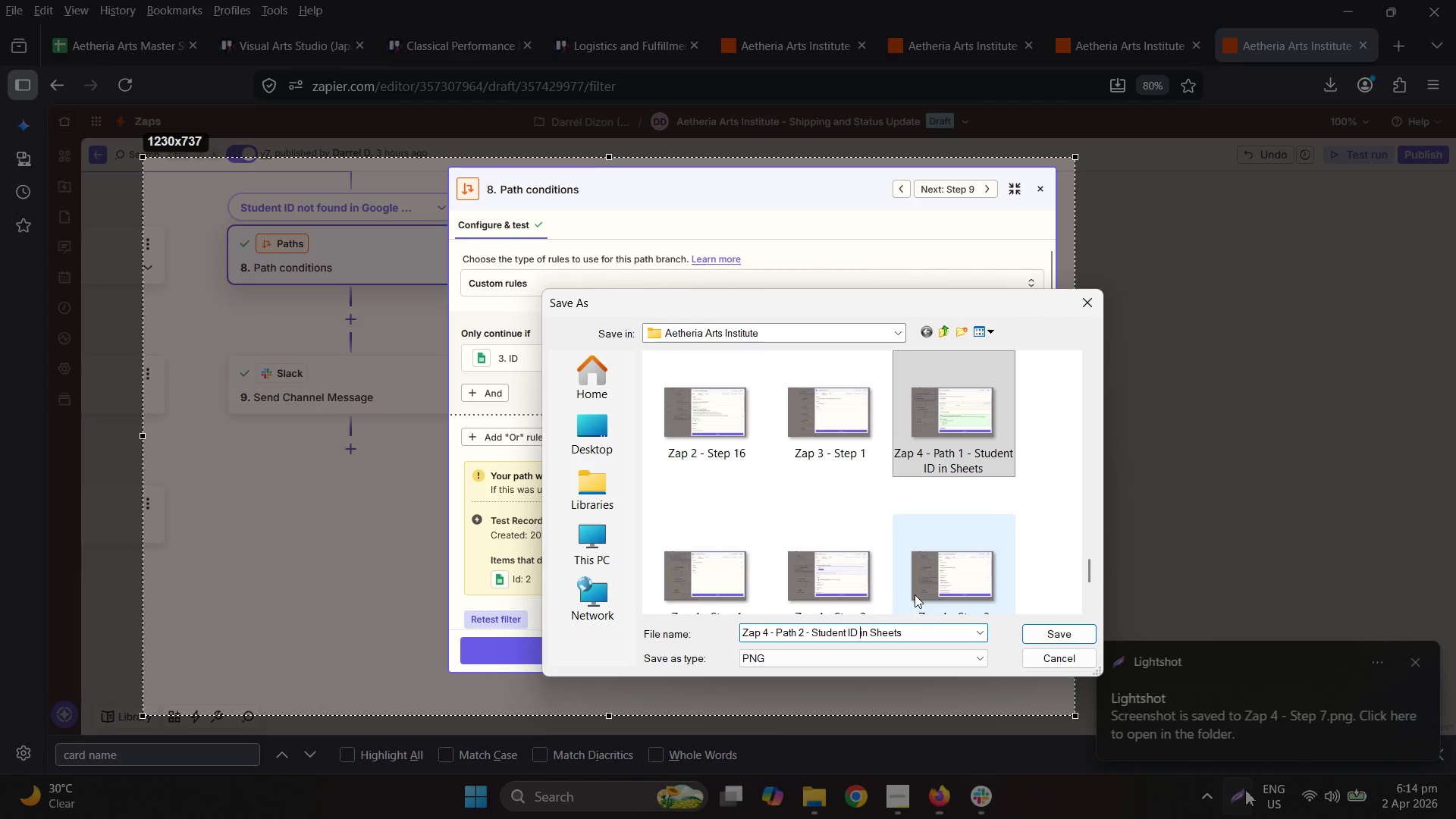 
type(NOT )
 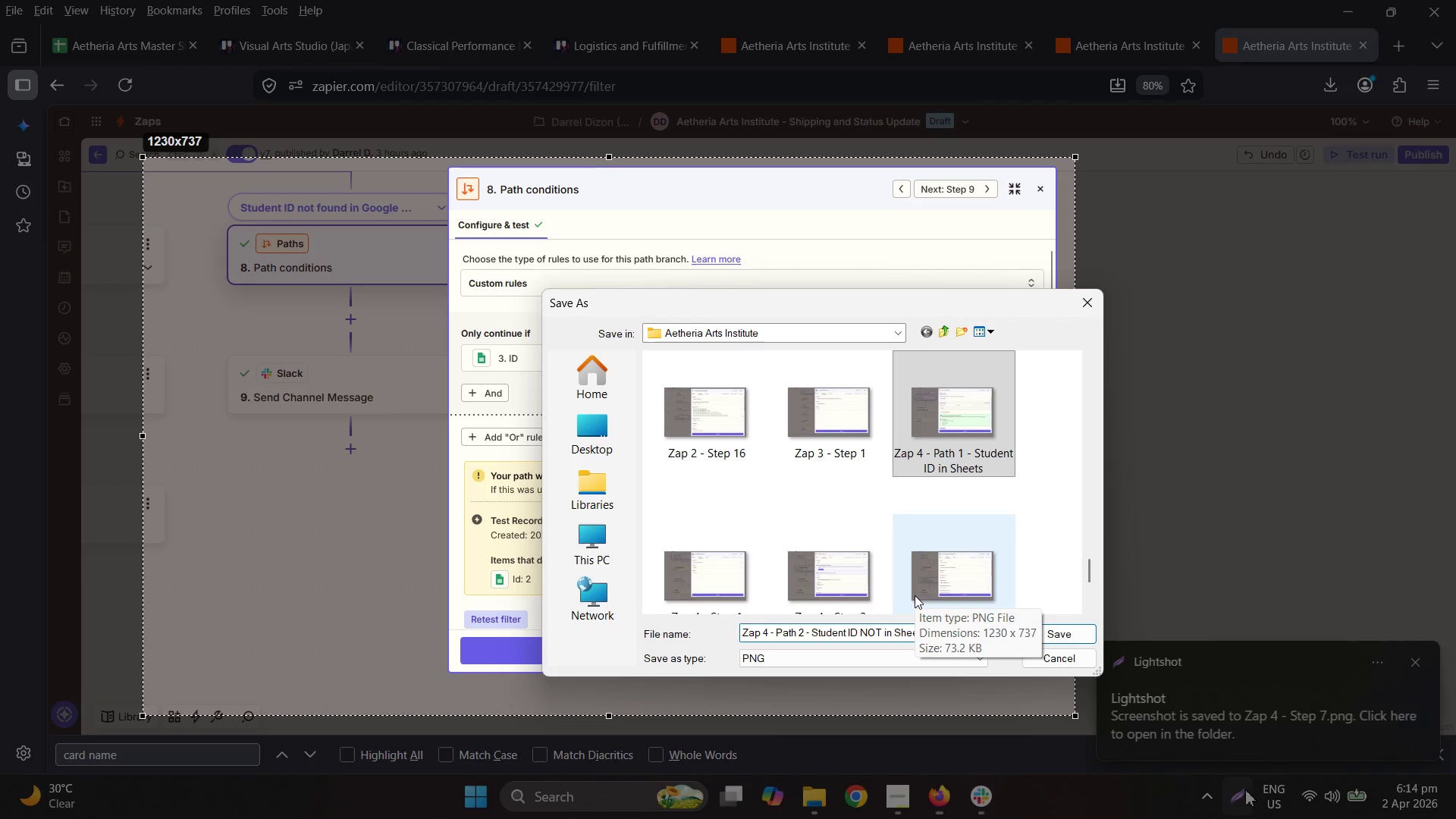 
key(Enter)
 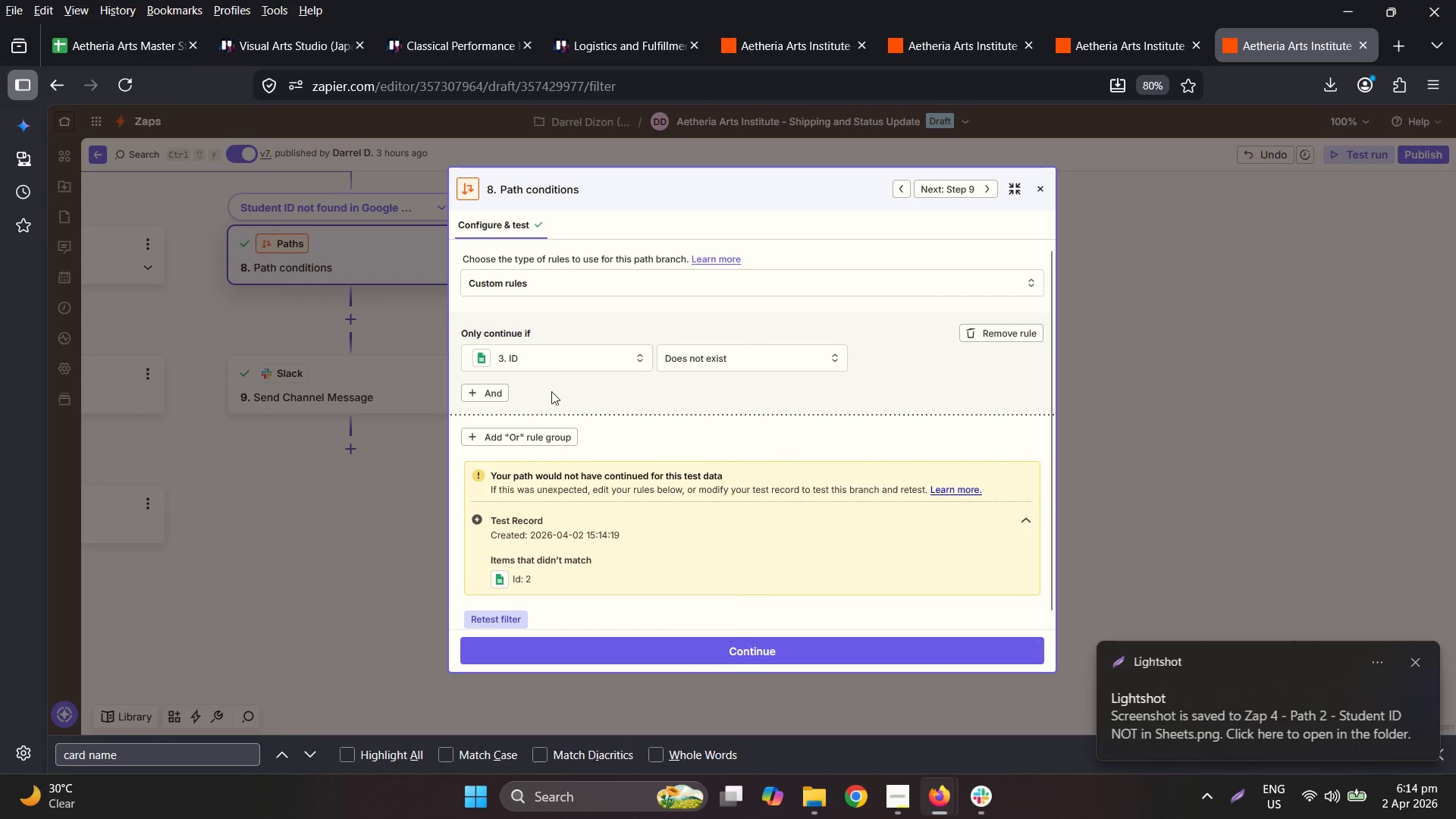 
left_click([300, 335])
 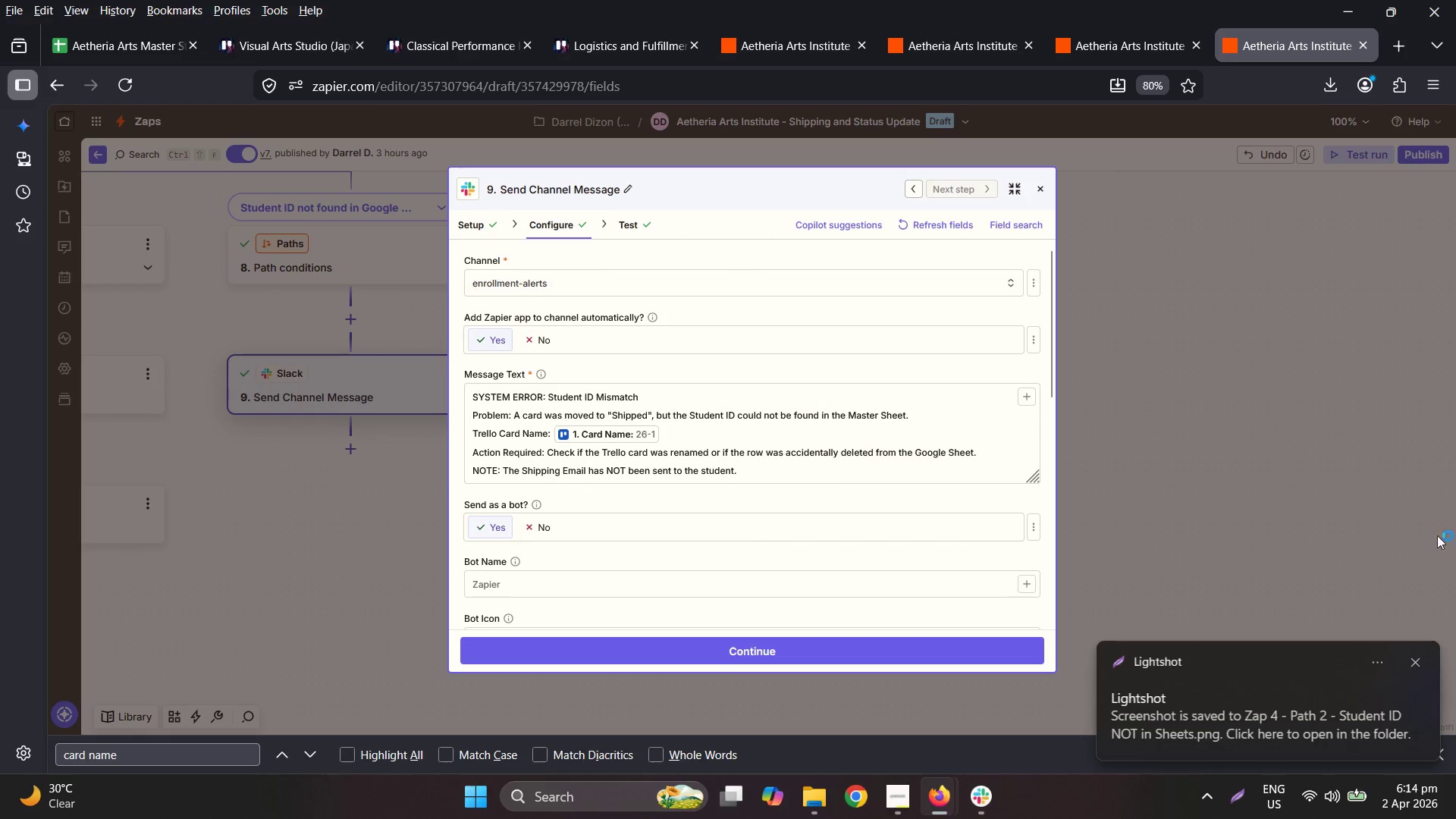 
left_click([1225, 789])
 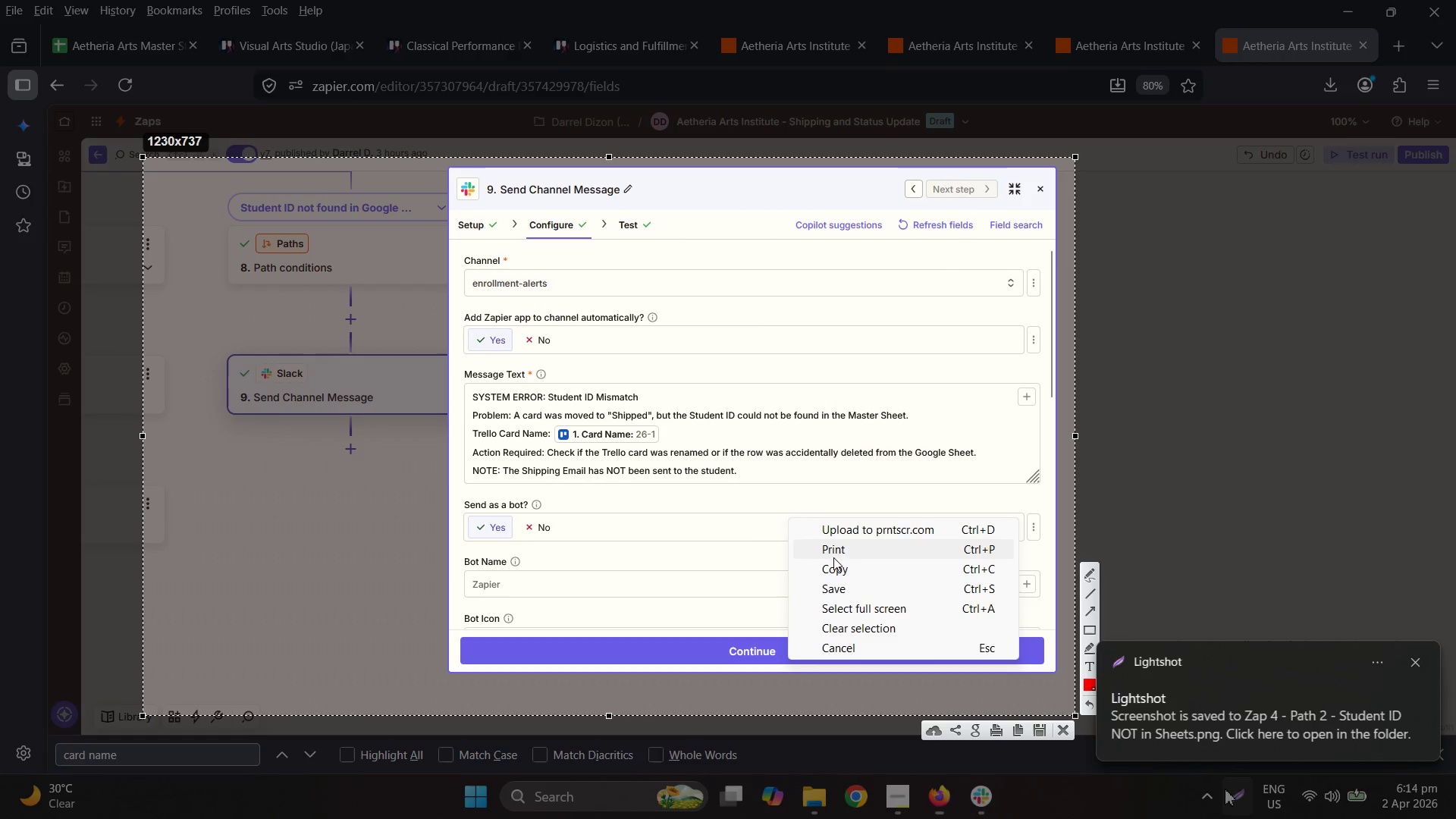 
left_click([844, 588])
 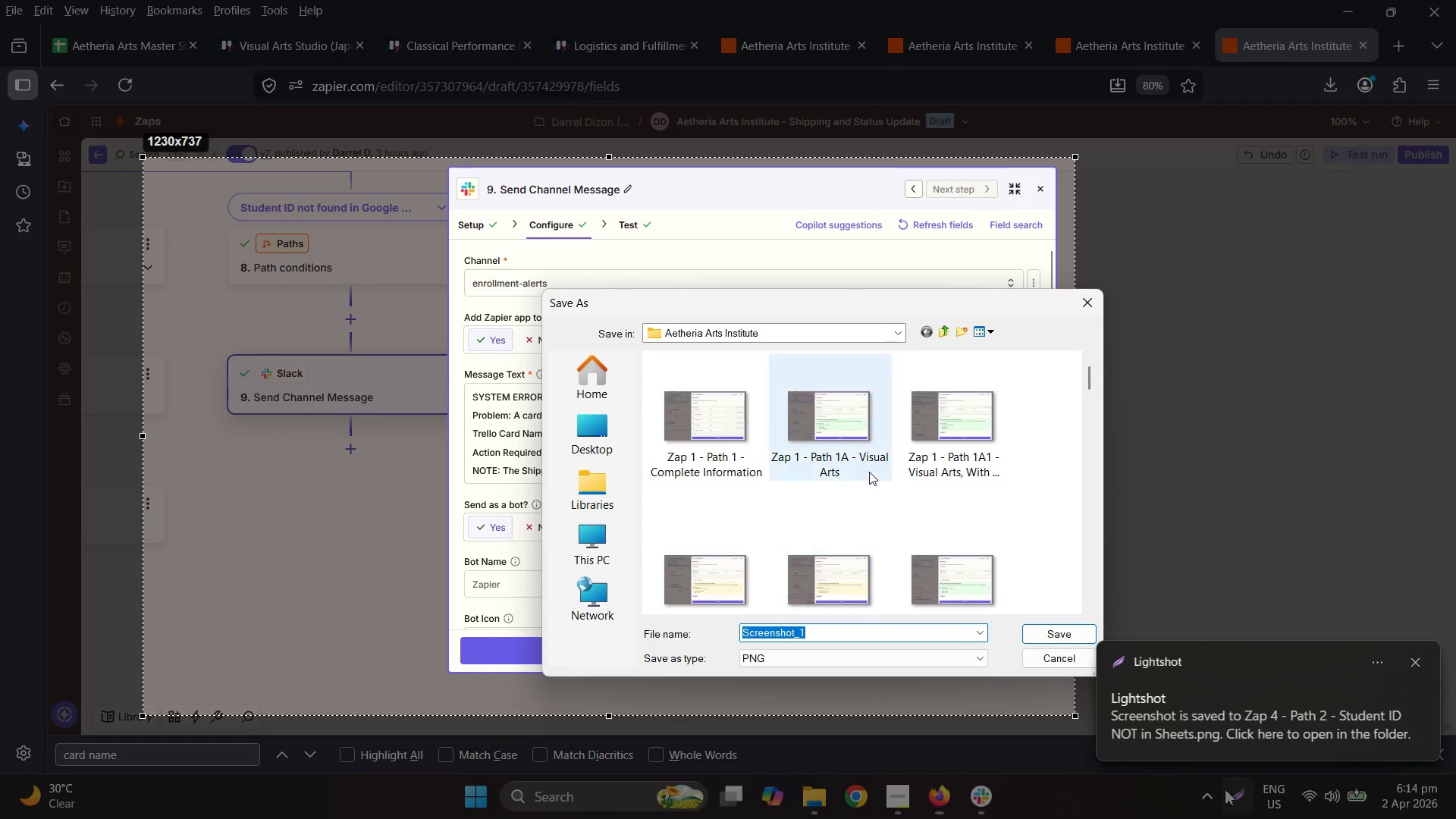 
scroll: coordinate [1002, 514], scroll_direction: down, amount: 20.0
 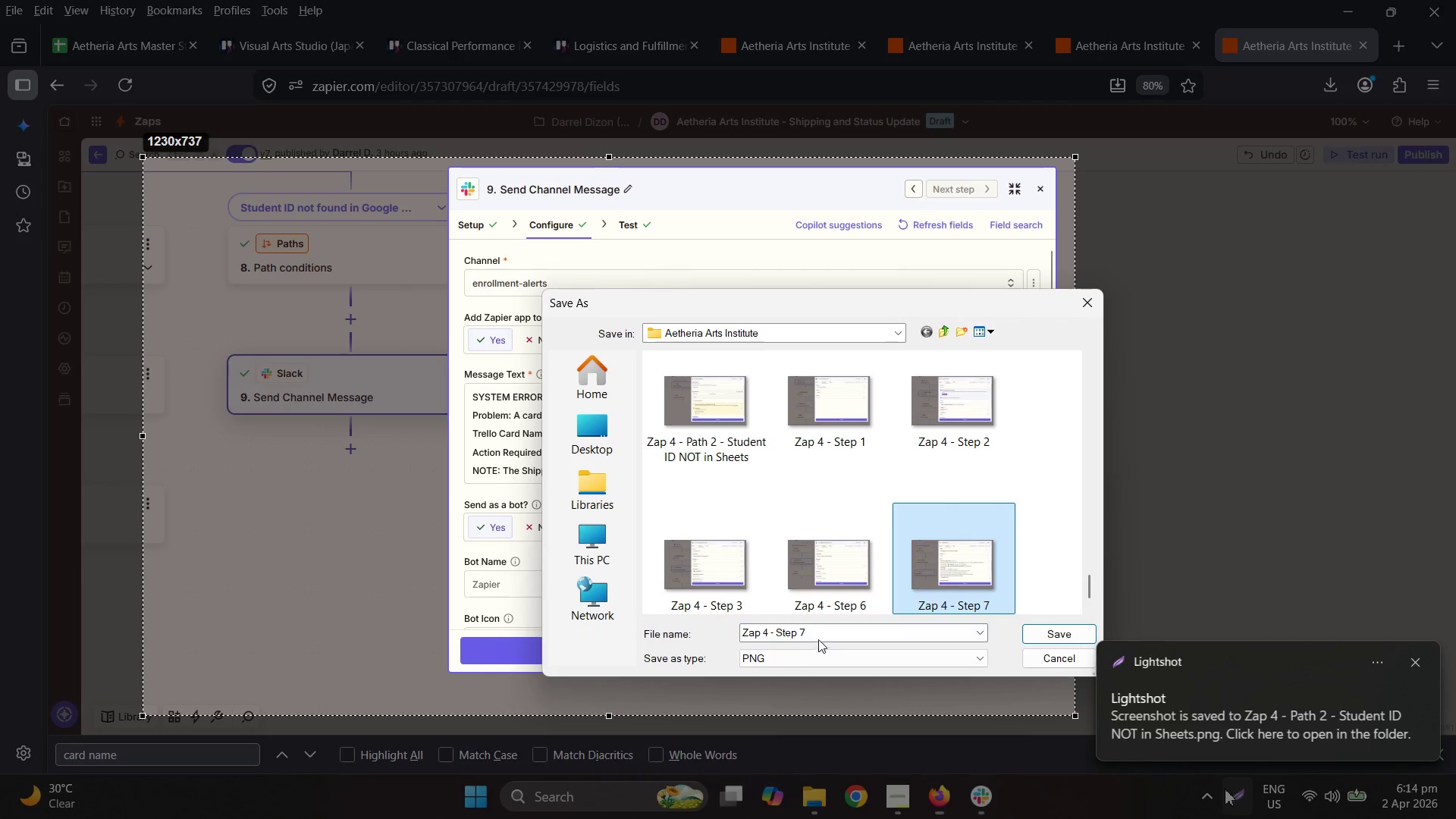 
double_click([836, 629])
 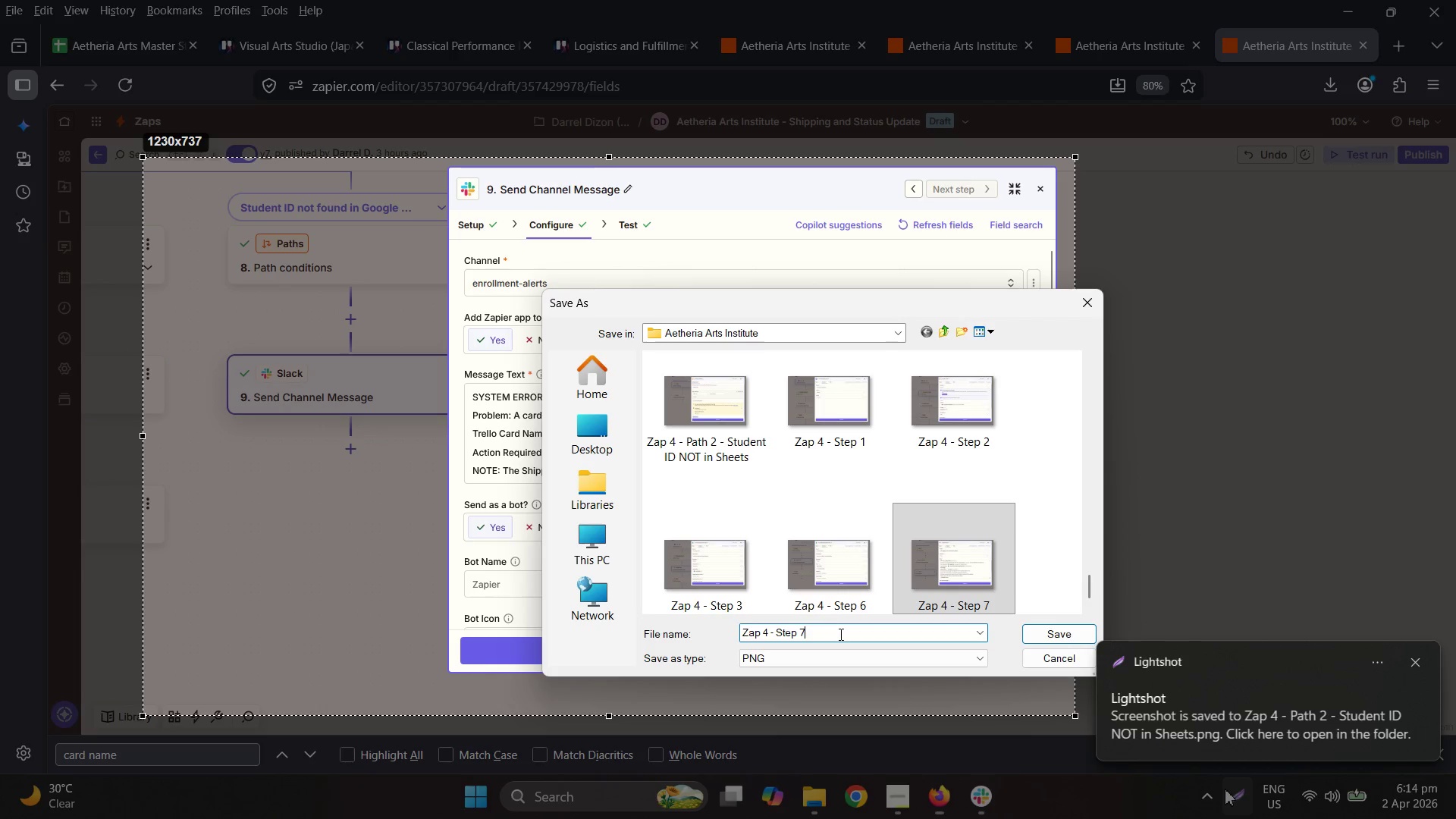 
triple_click([839, 634])
 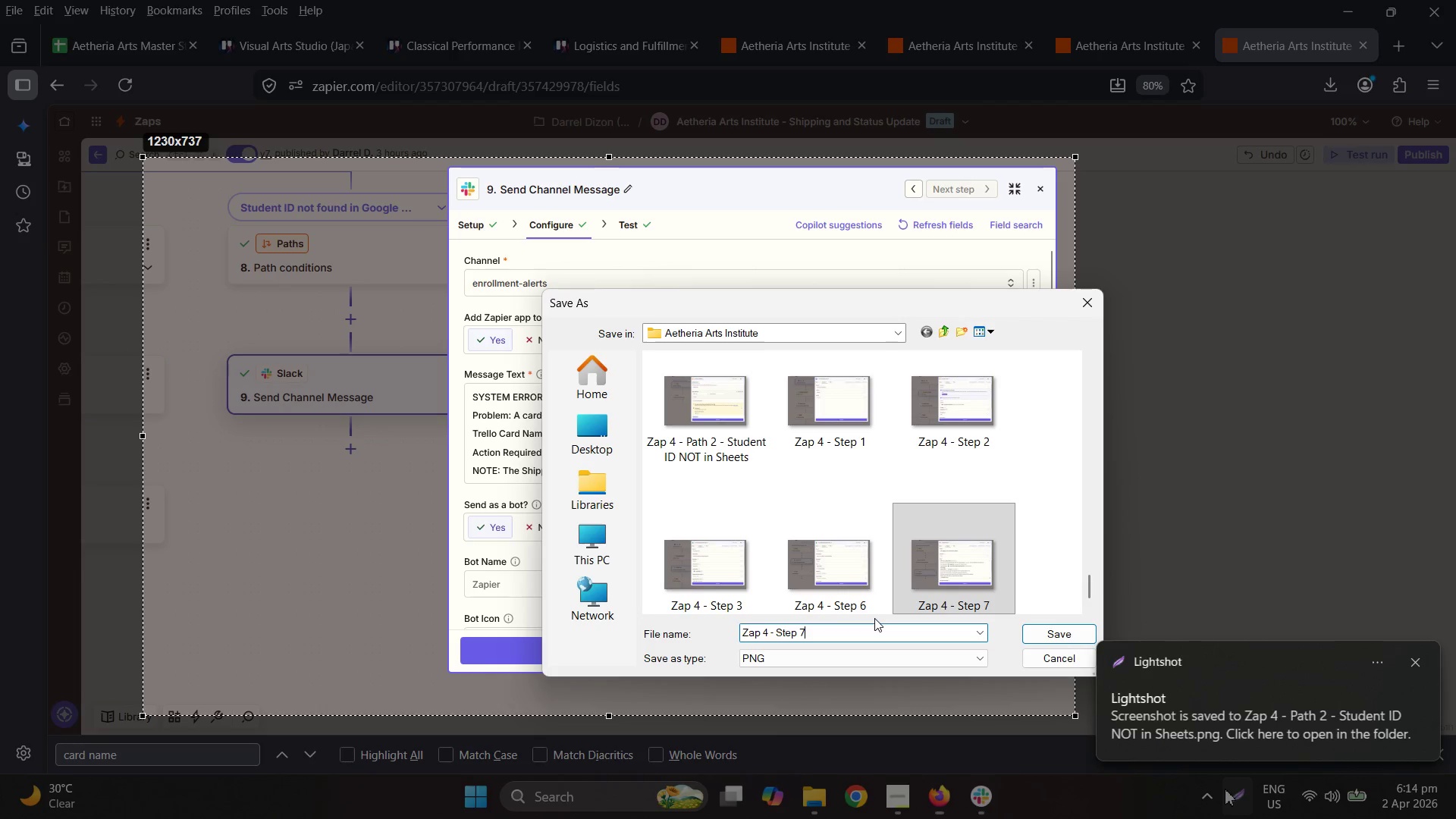 
key(Backspace)
 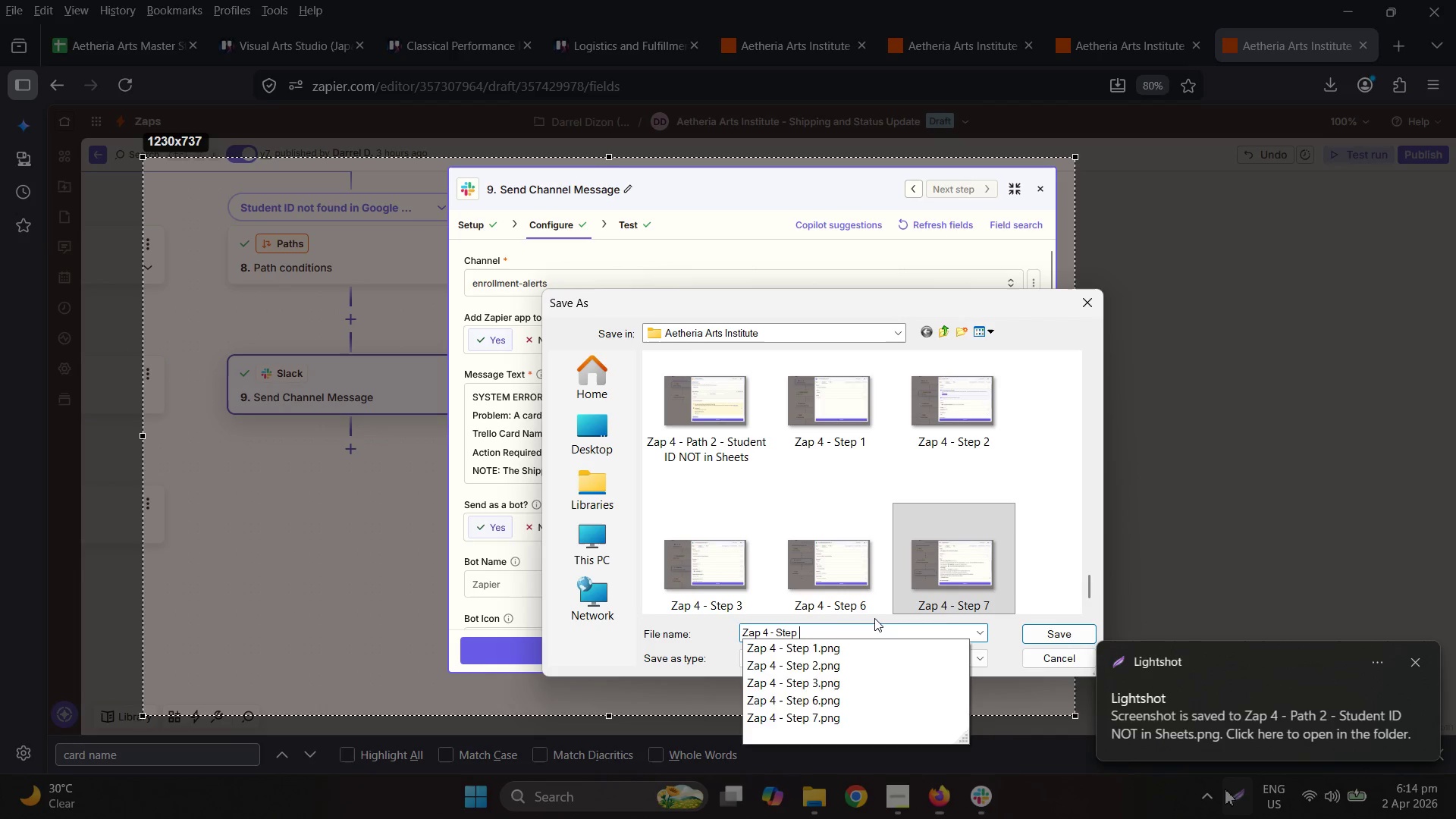 
key(Numpad9)
 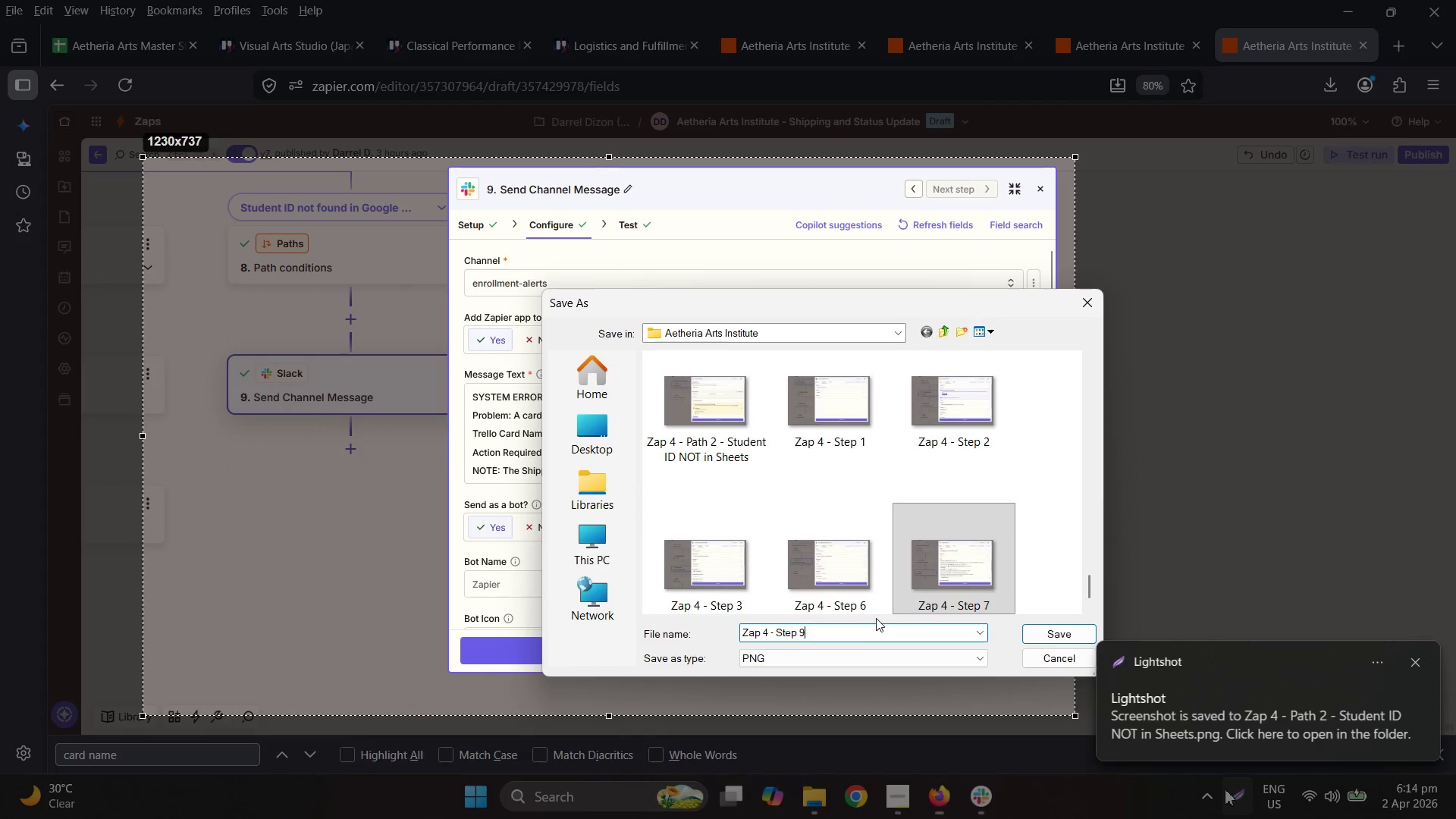 
key(NumpadEnter)
 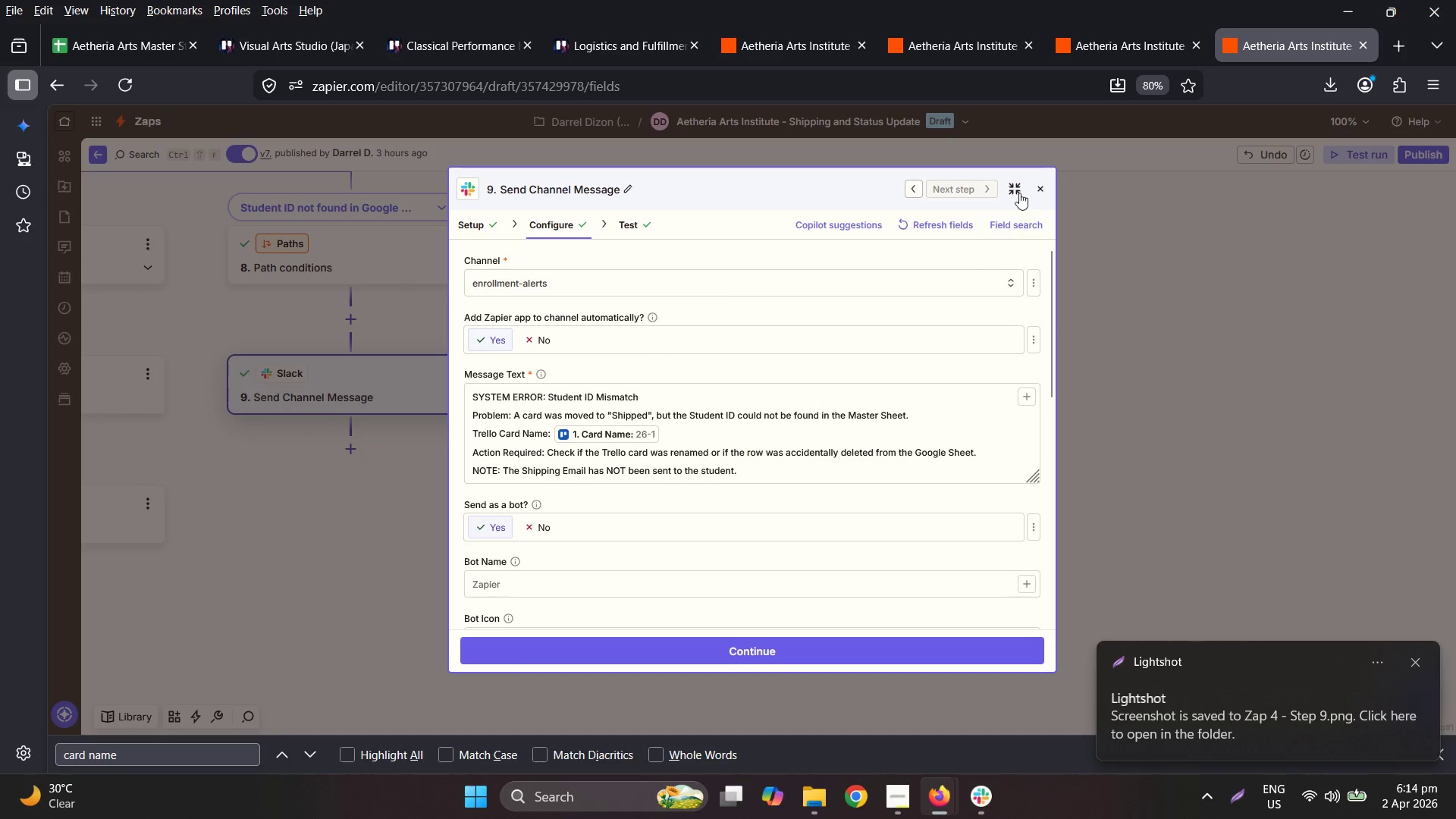 
left_click([118, 42])
 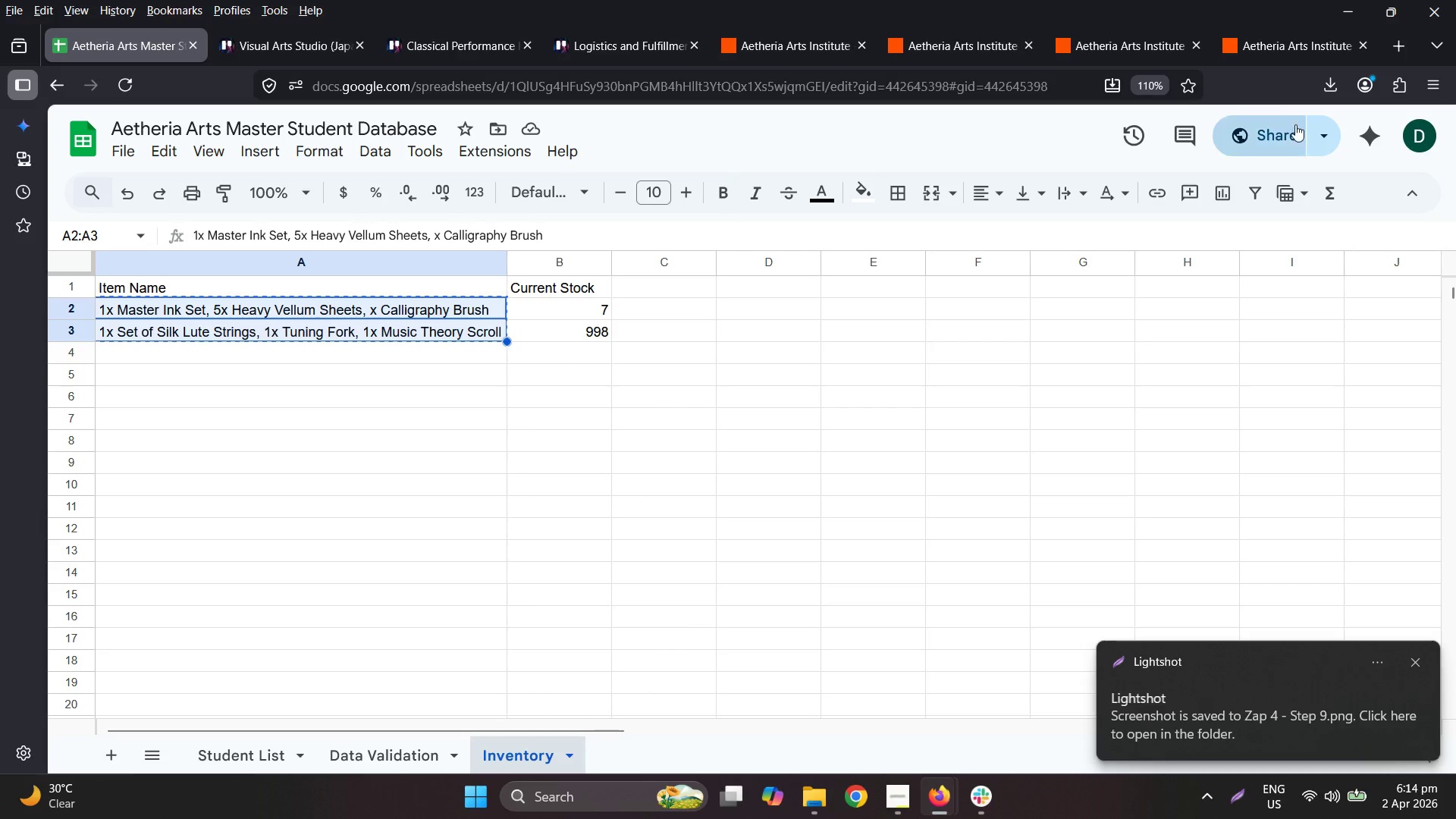 
left_click([1295, 140])
 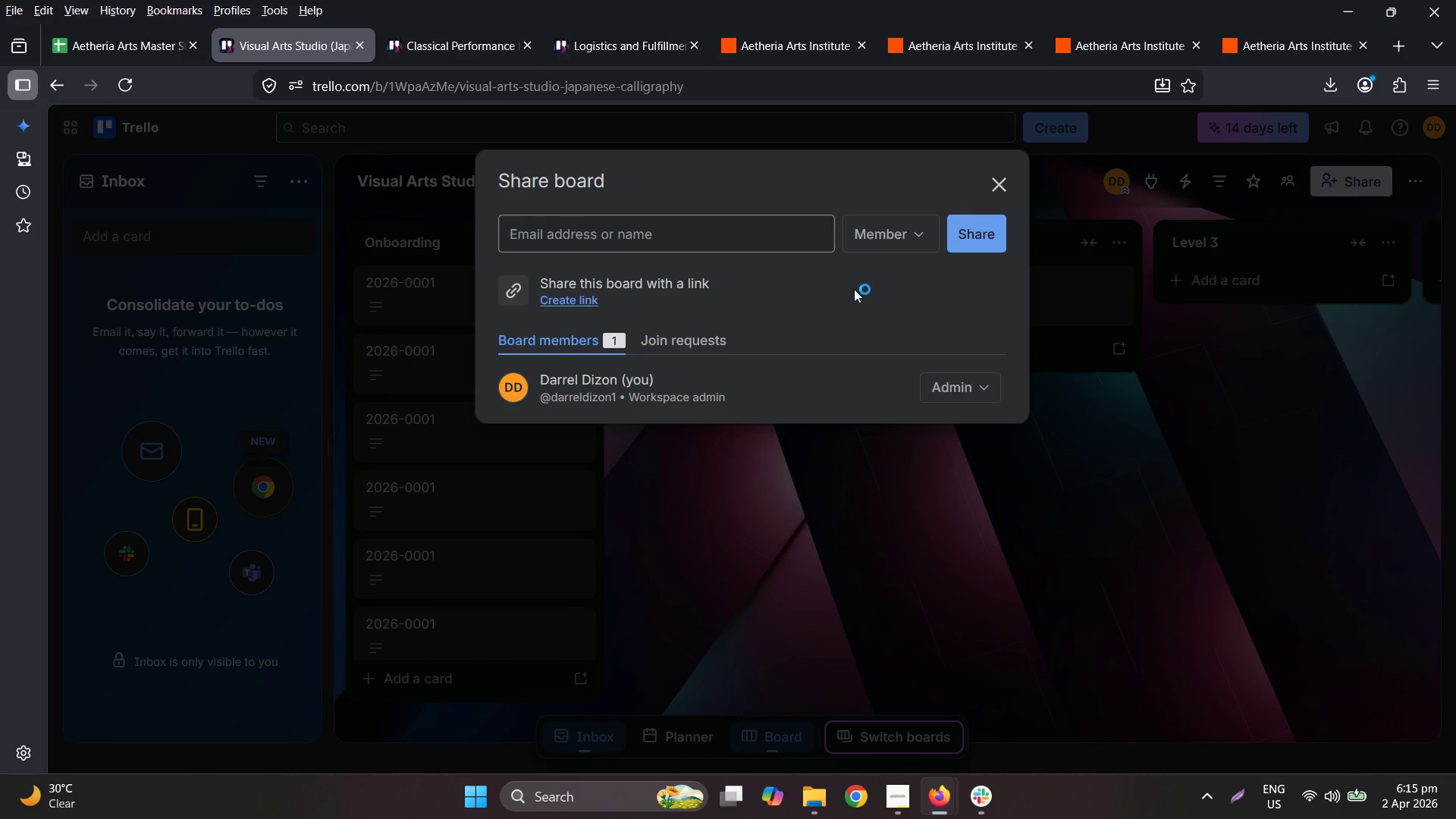 
wait(7.69)
 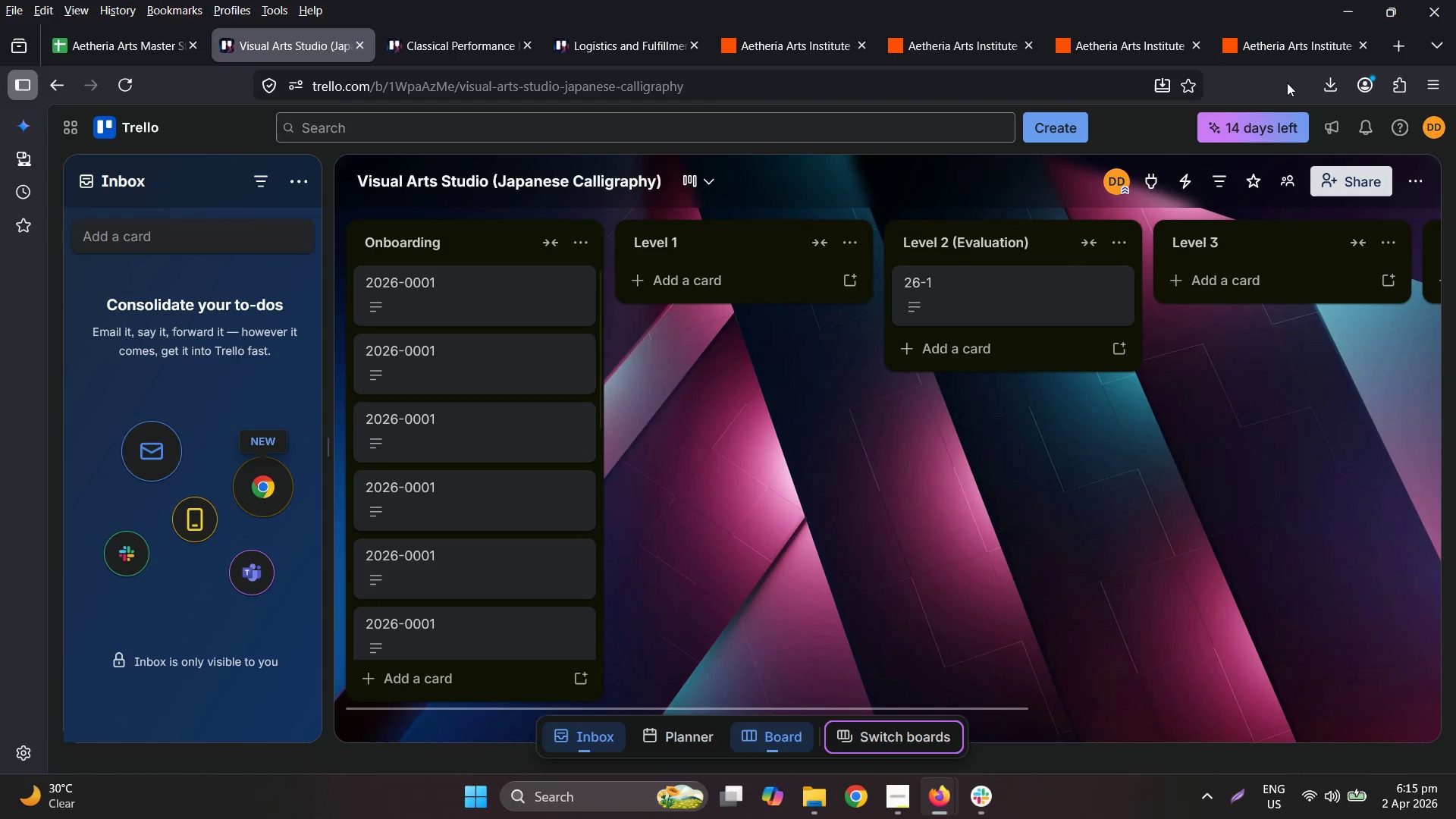 
left_click([466, 44])
 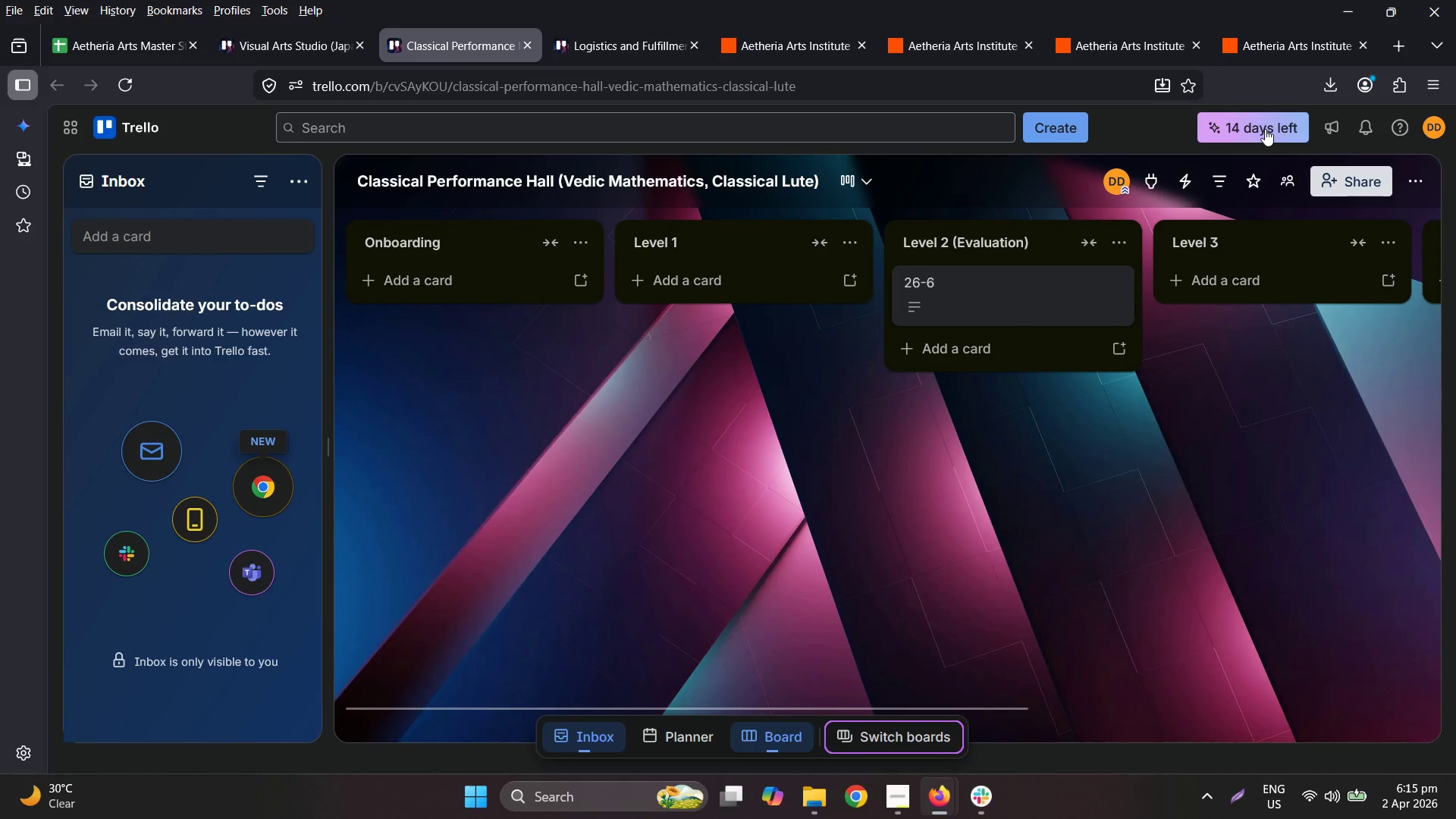 
left_click_drag(start_coordinate=[1072, 141], to_coordinate=[1193, 154])
 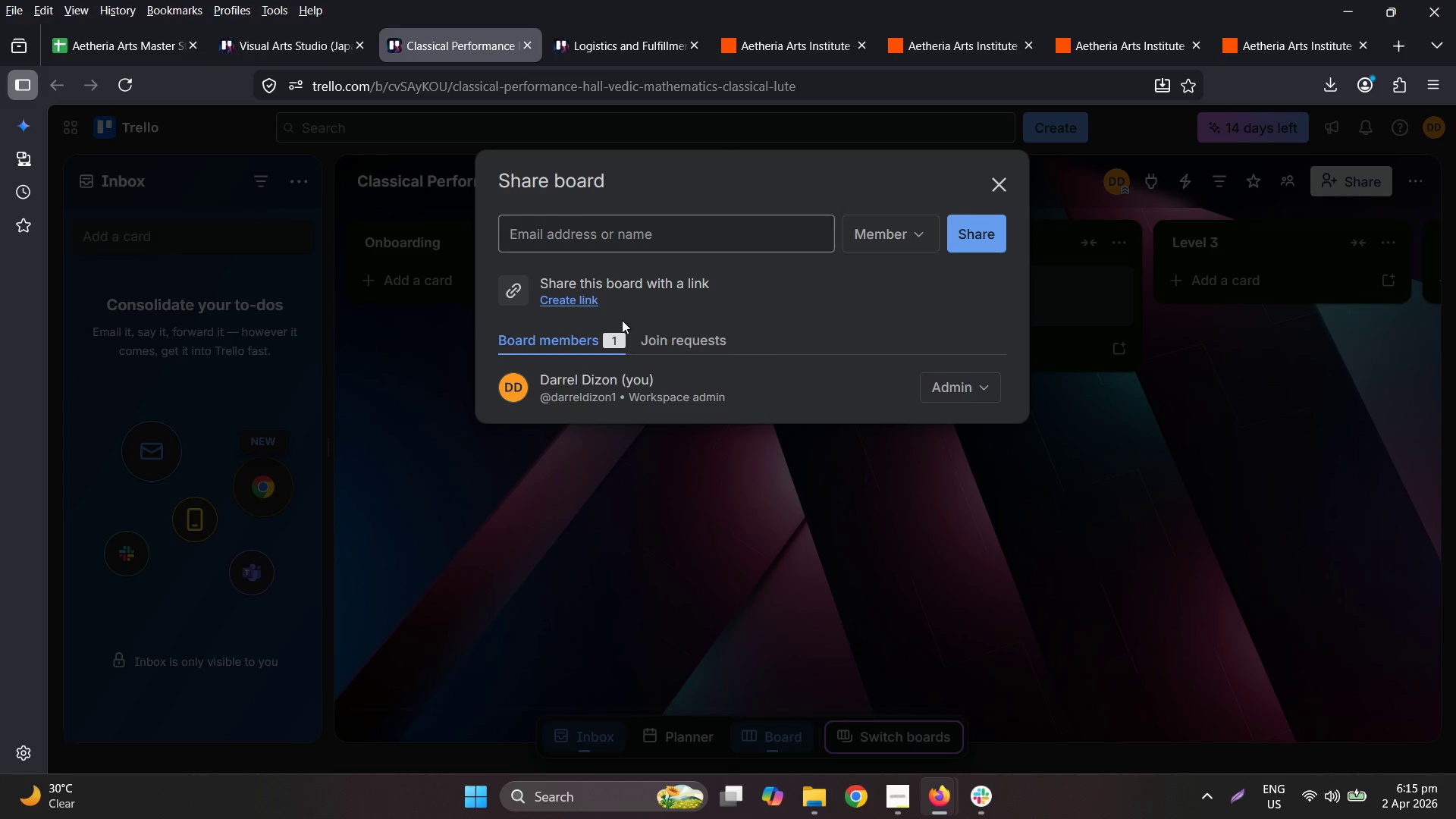 
left_click([581, 302])
 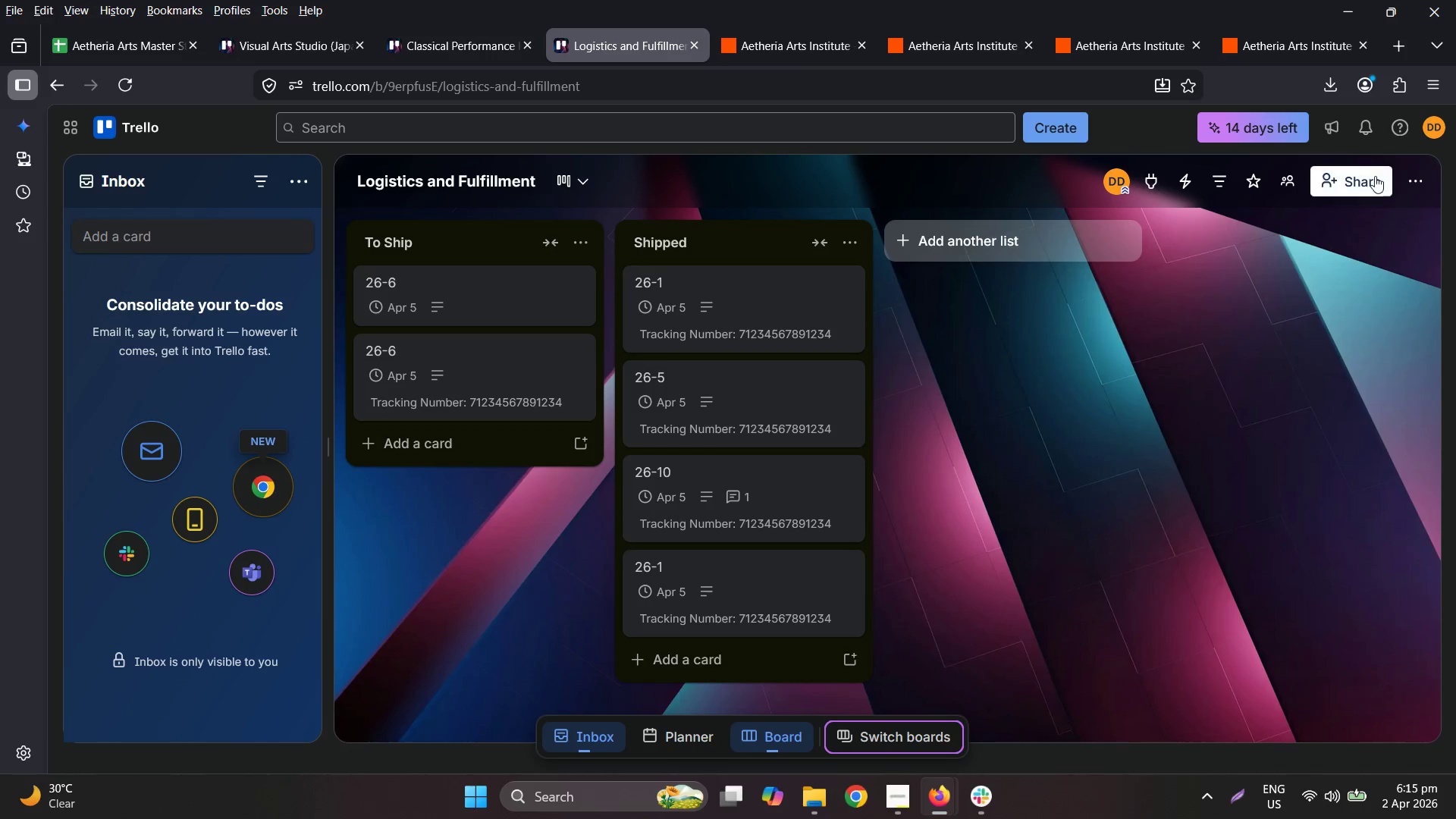 
left_click([1373, 178])
 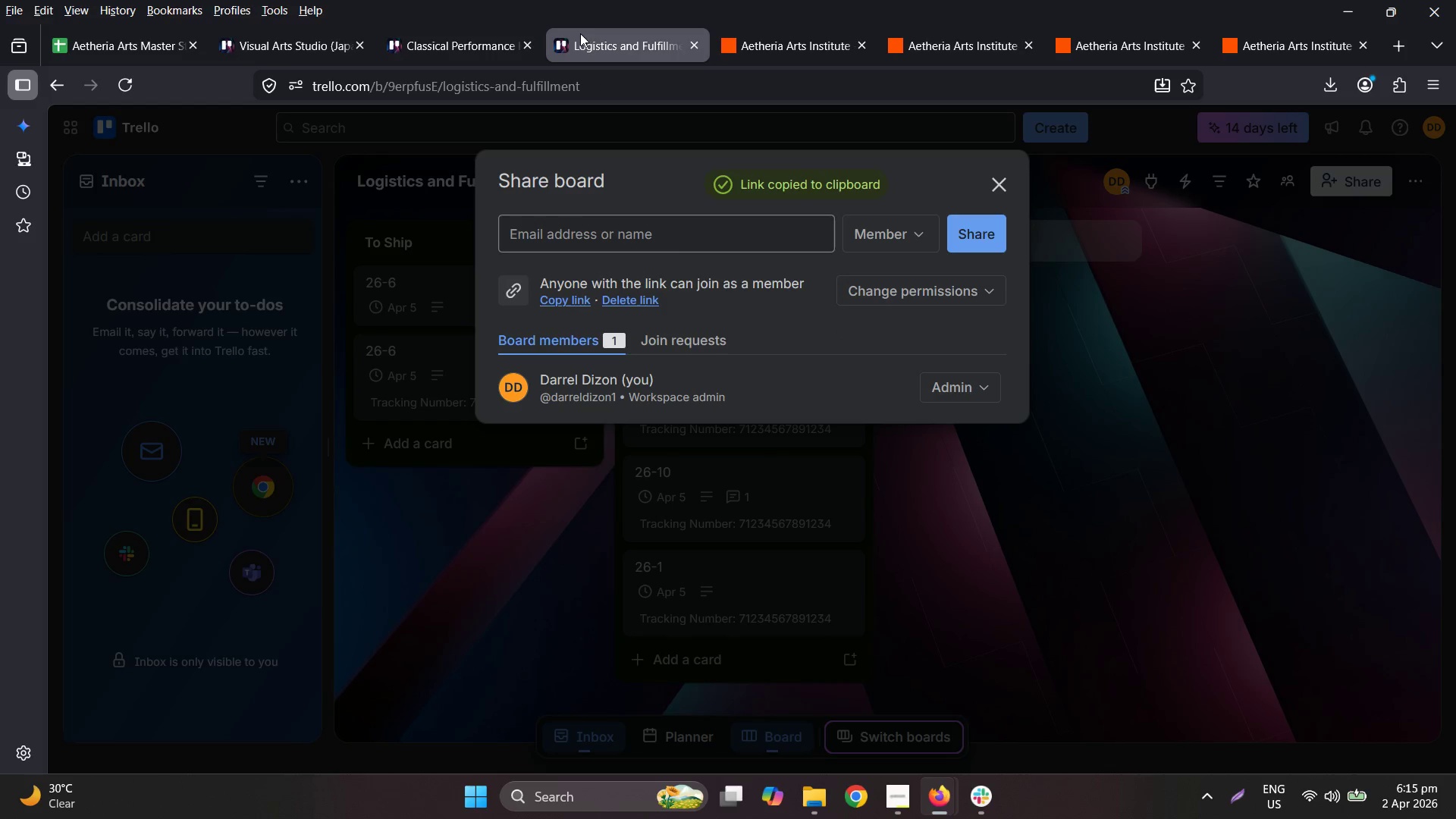 
left_click([466, 59])
 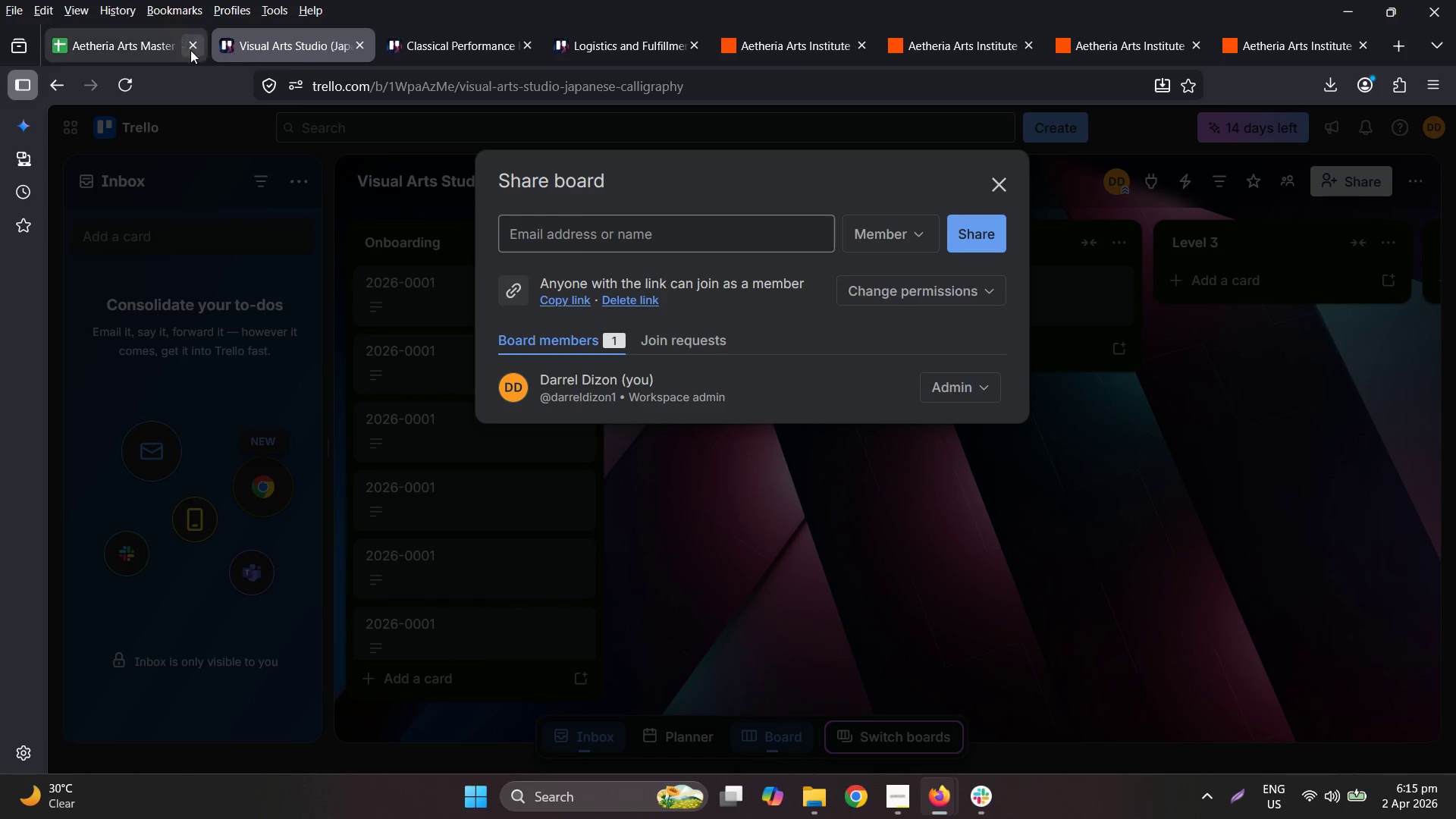 
double_click([152, 46])
 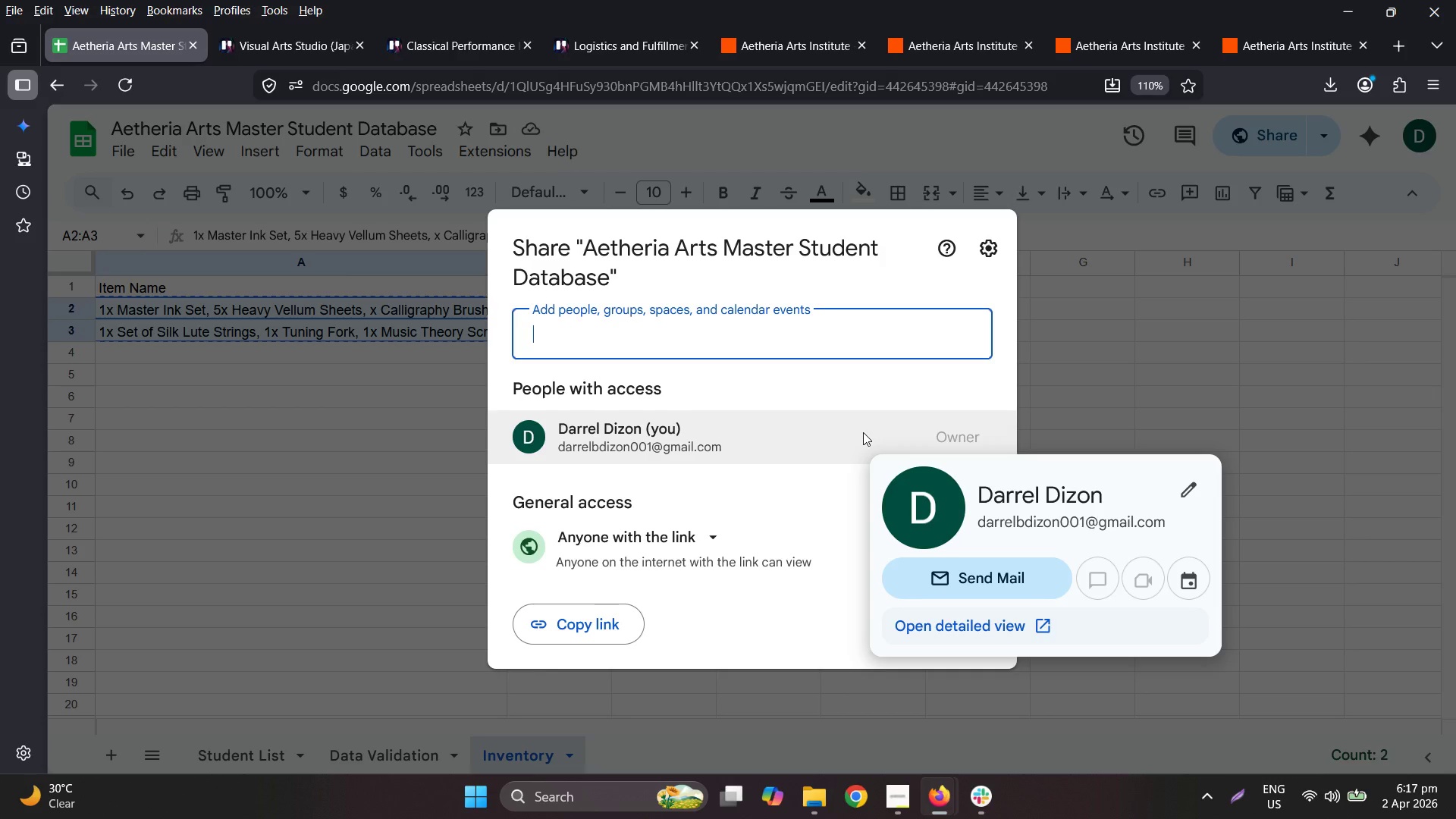 